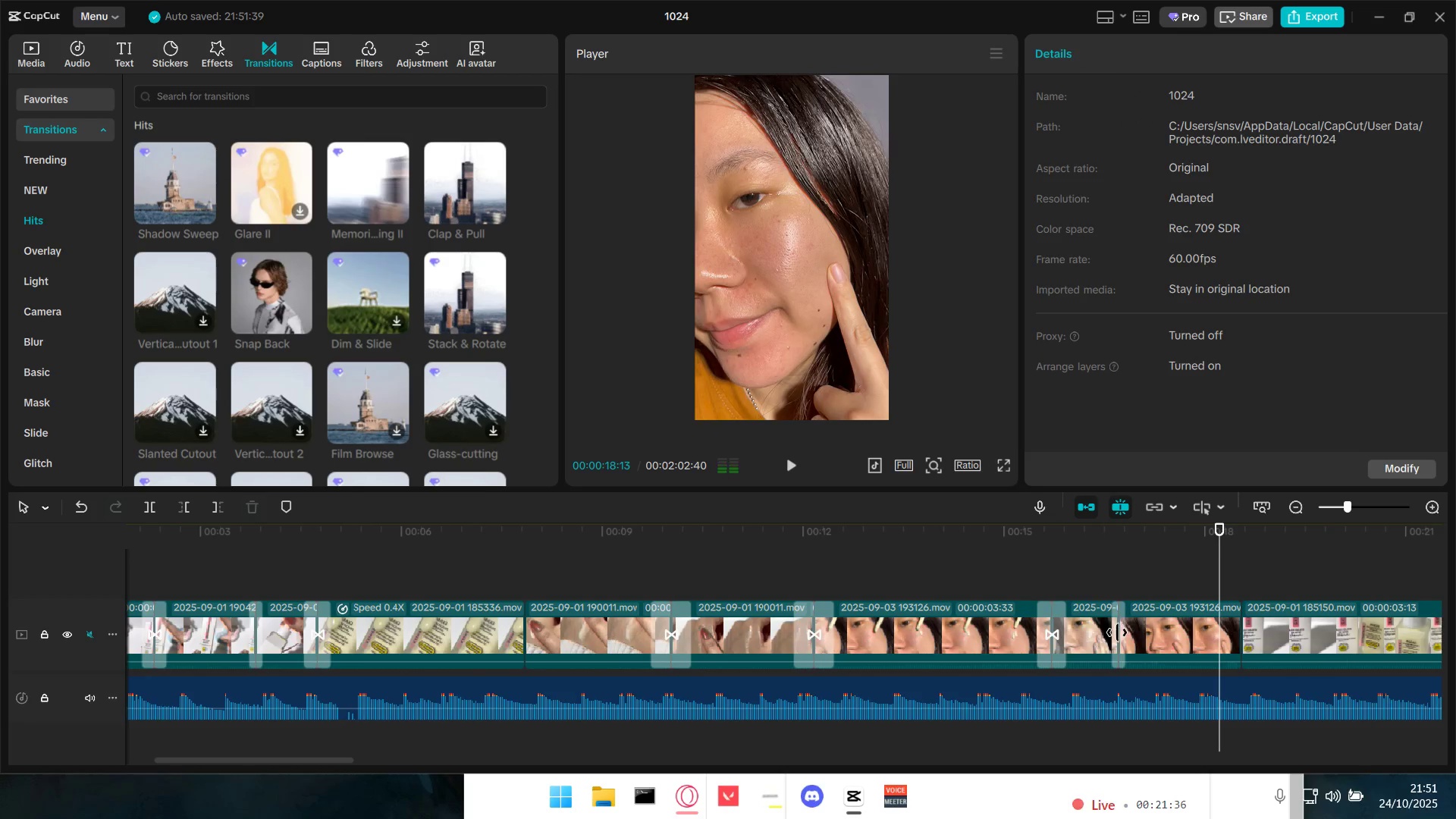 
left_click([1116, 632])
 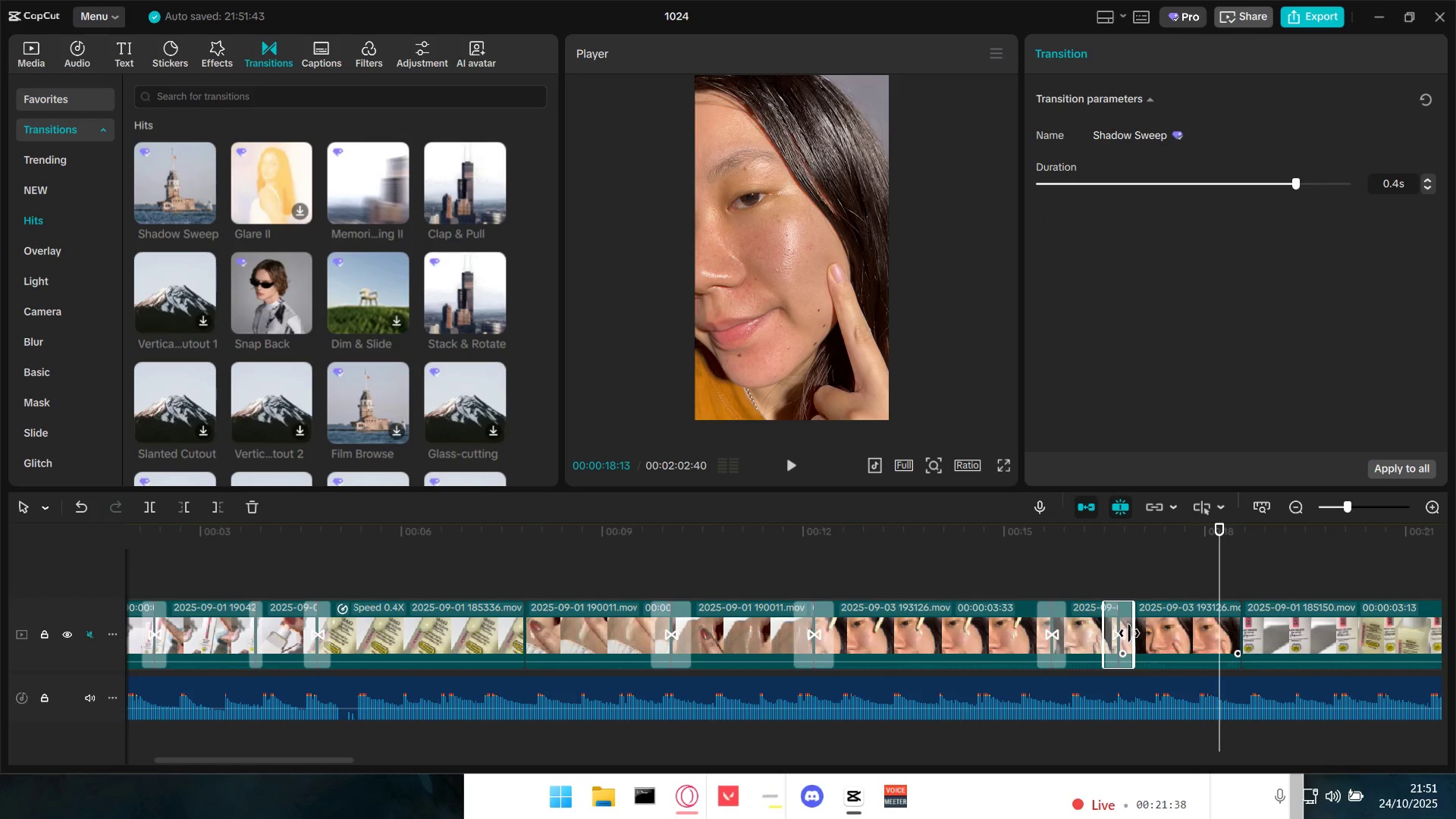 
left_click([988, 582])
 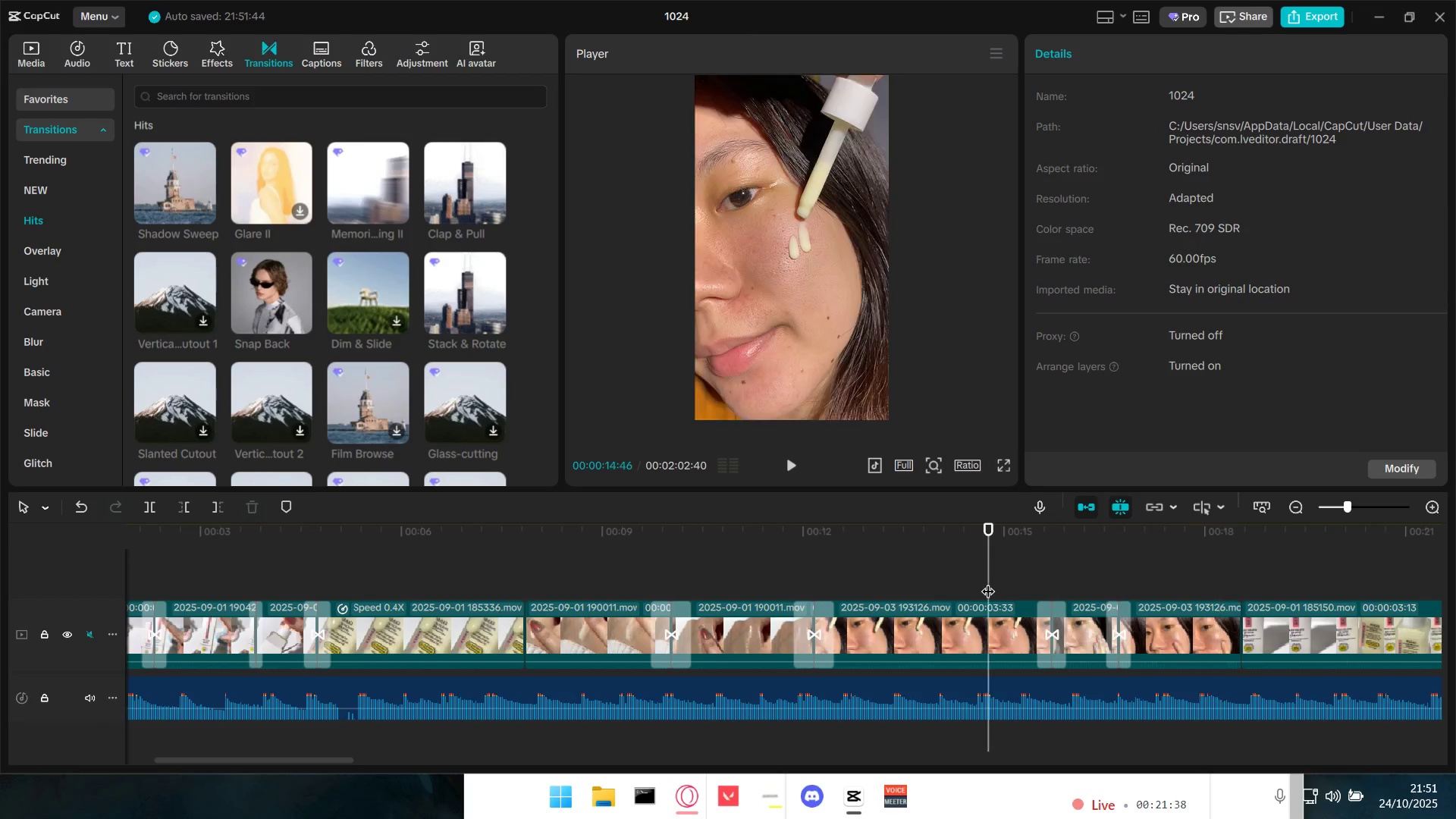 
key(Space)
 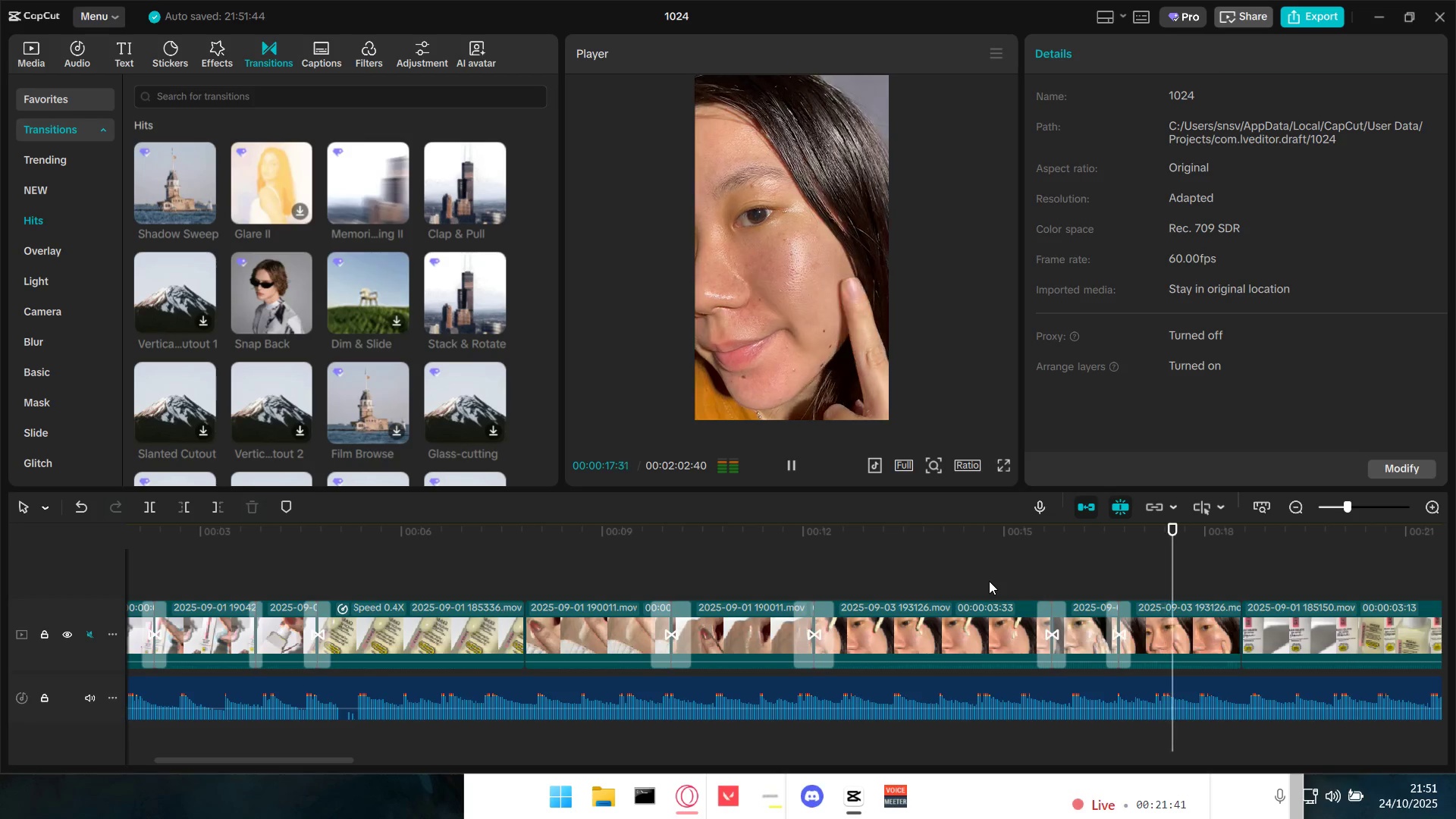 
key(Space)
 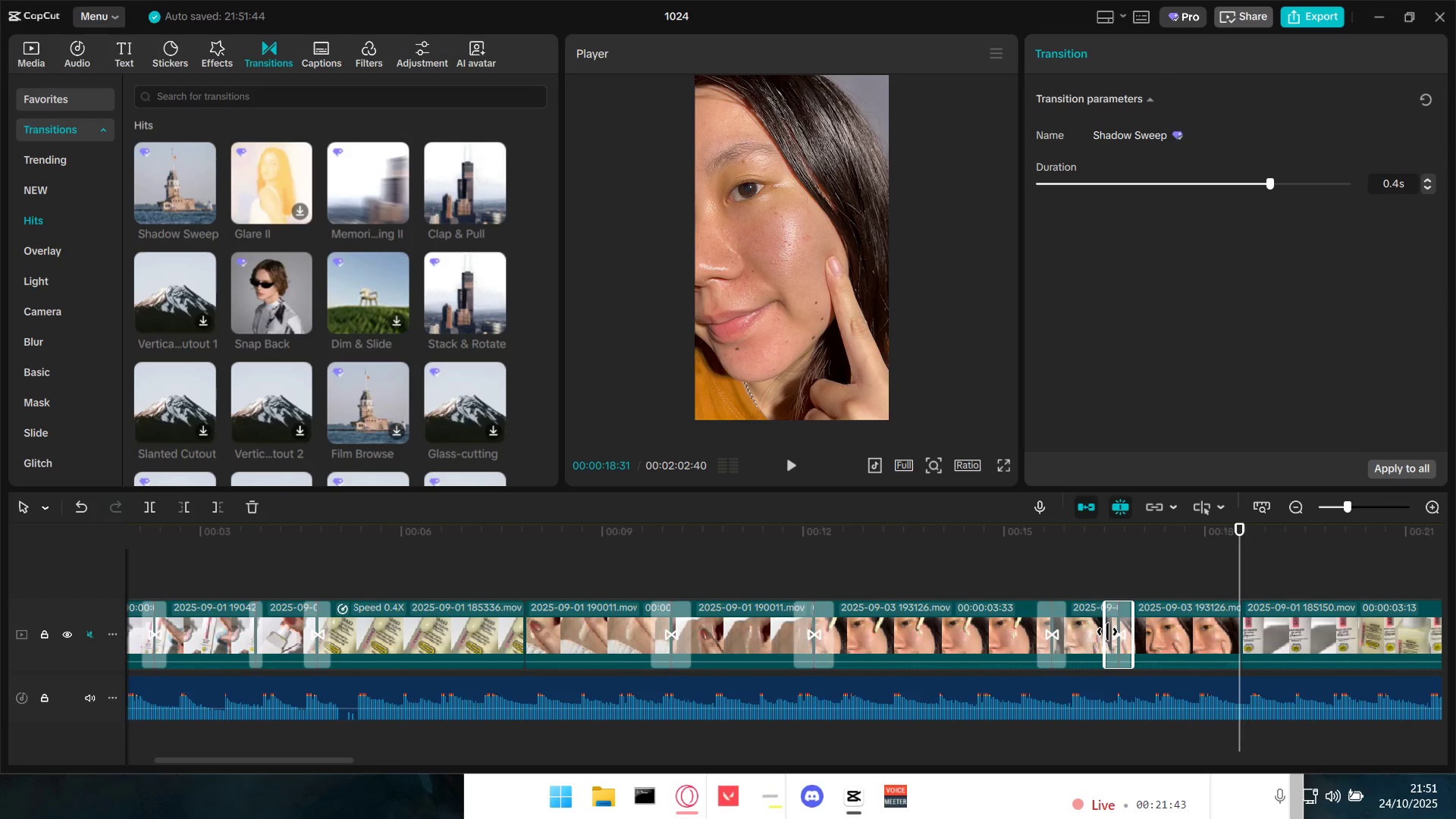 
left_click_drag(start_coordinate=[1107, 632], to_coordinate=[1103, 632])
 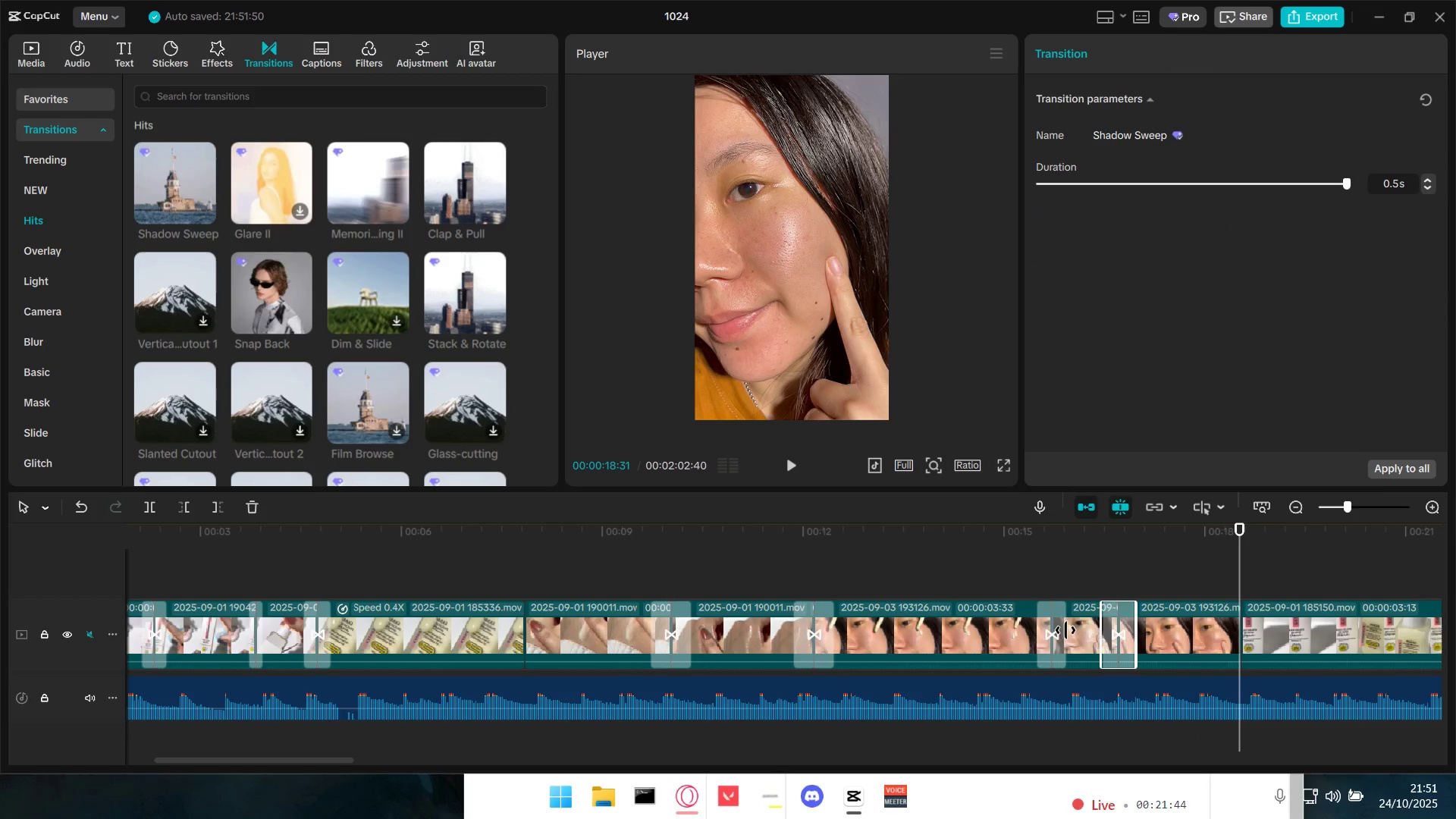 
triple_click([1062, 630])
 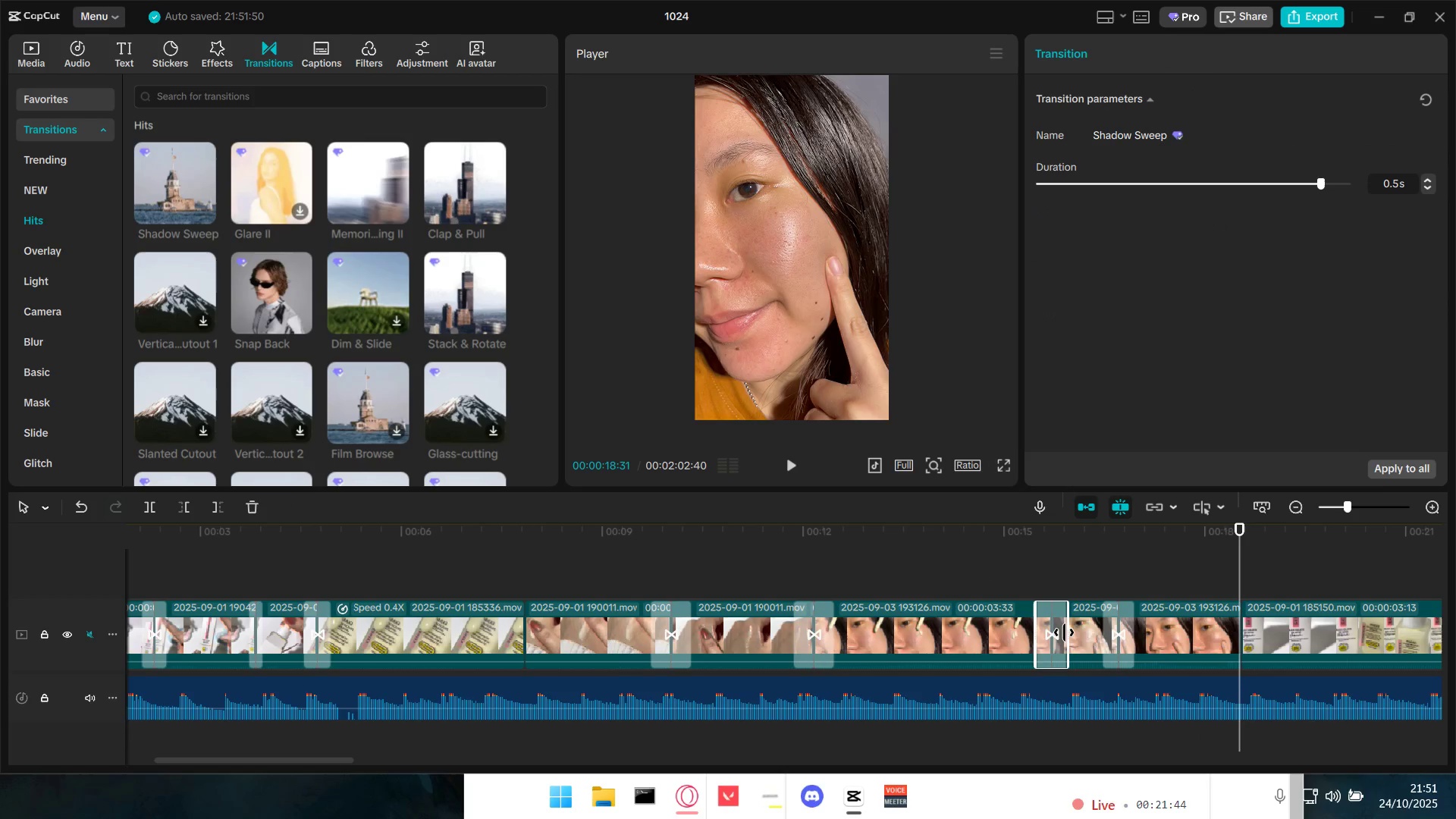 
left_click_drag(start_coordinate=[1065, 633], to_coordinate=[1068, 634])
 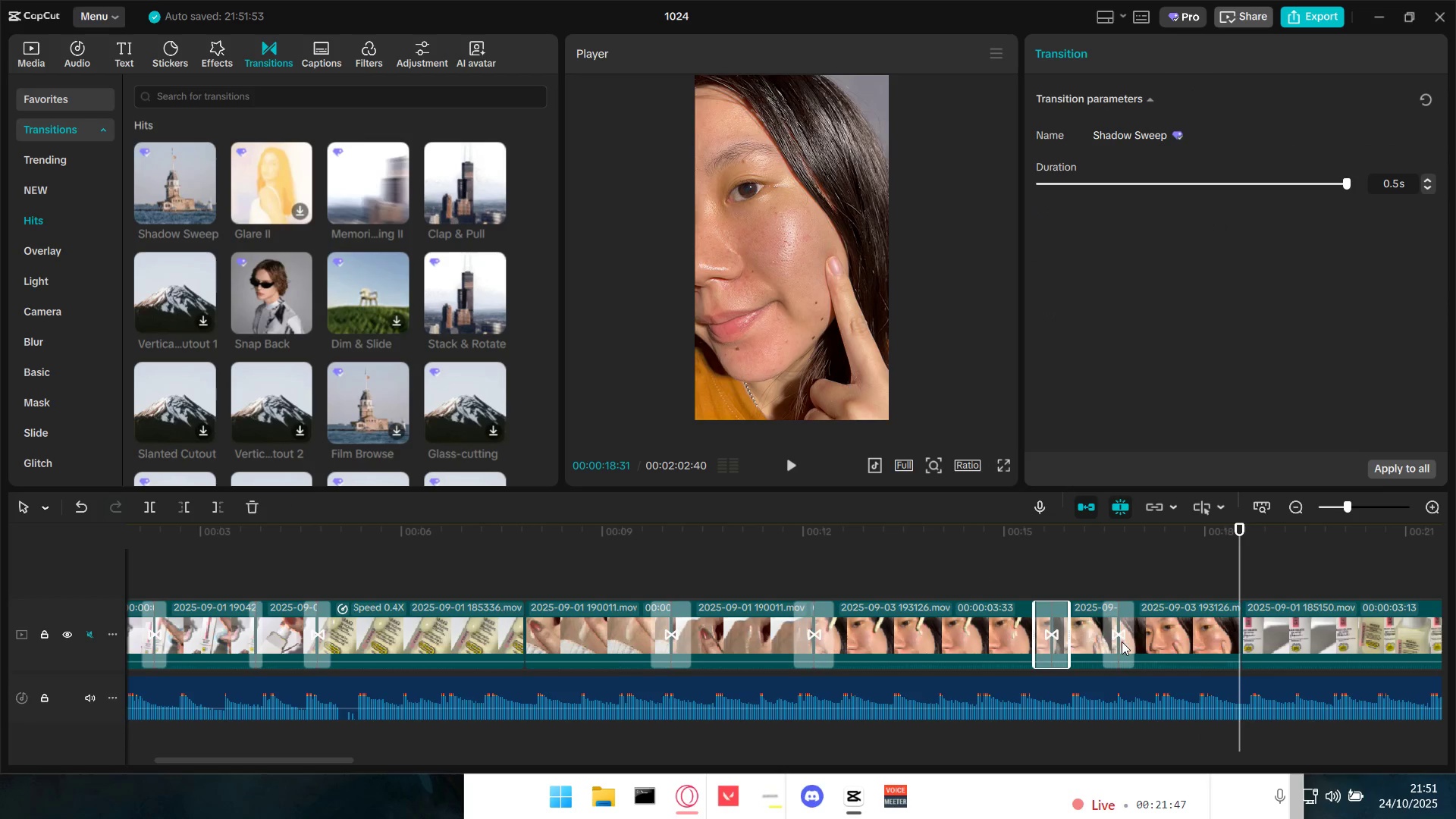 
left_click([1108, 637])
 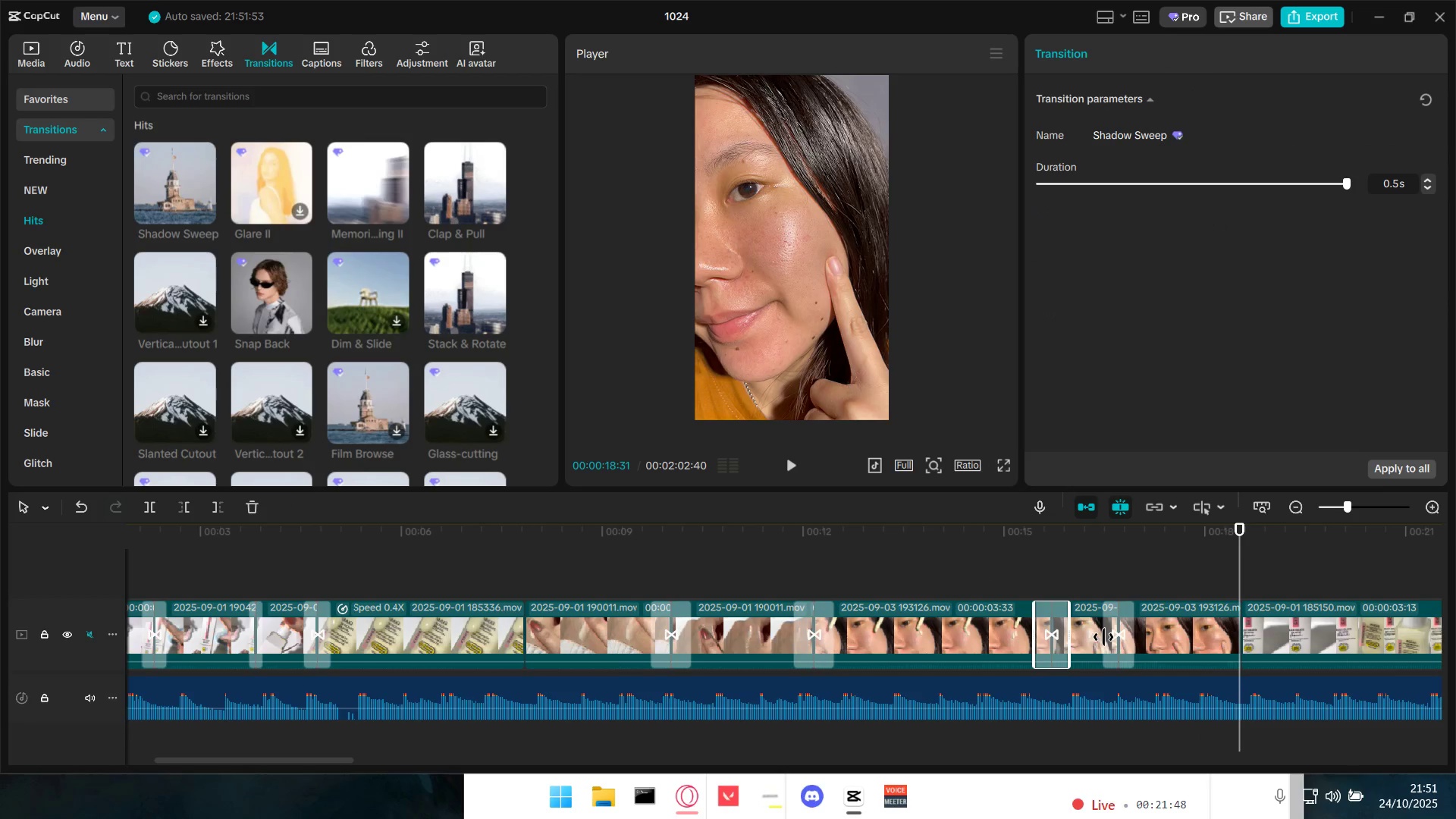 
left_click_drag(start_coordinate=[1103, 637], to_coordinate=[1095, 635])
 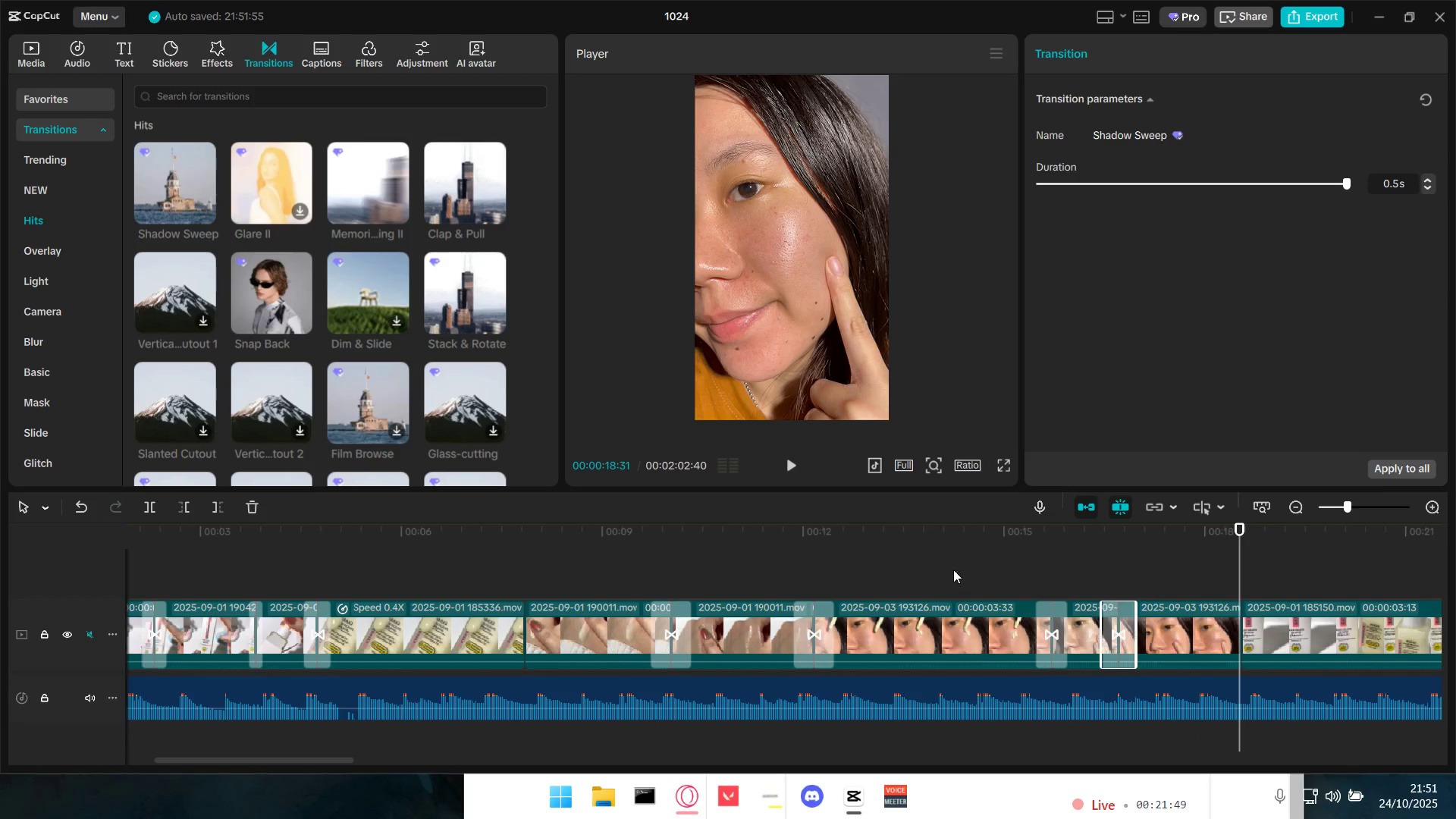 
left_click([953, 570])
 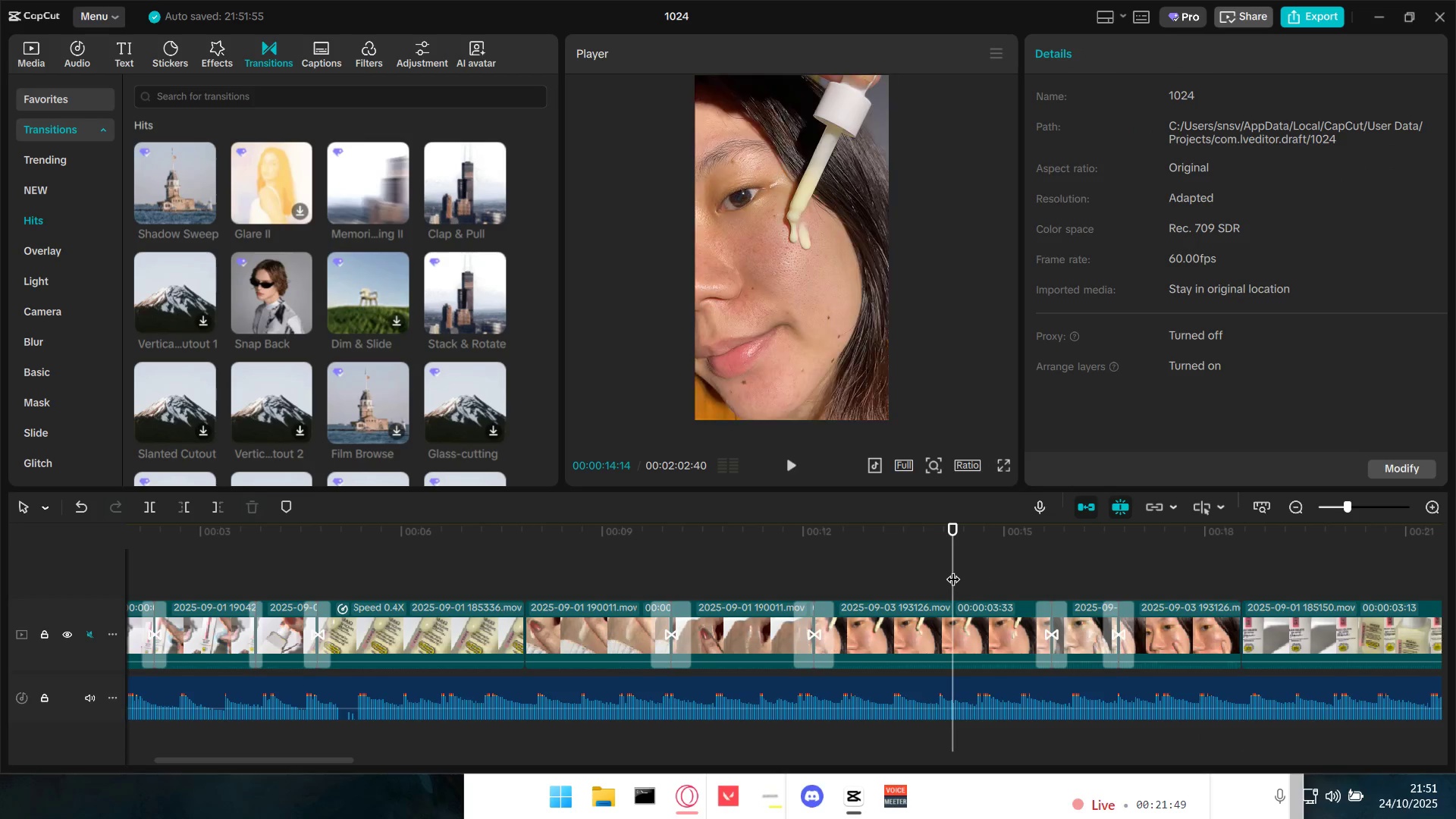 
key(Space)
 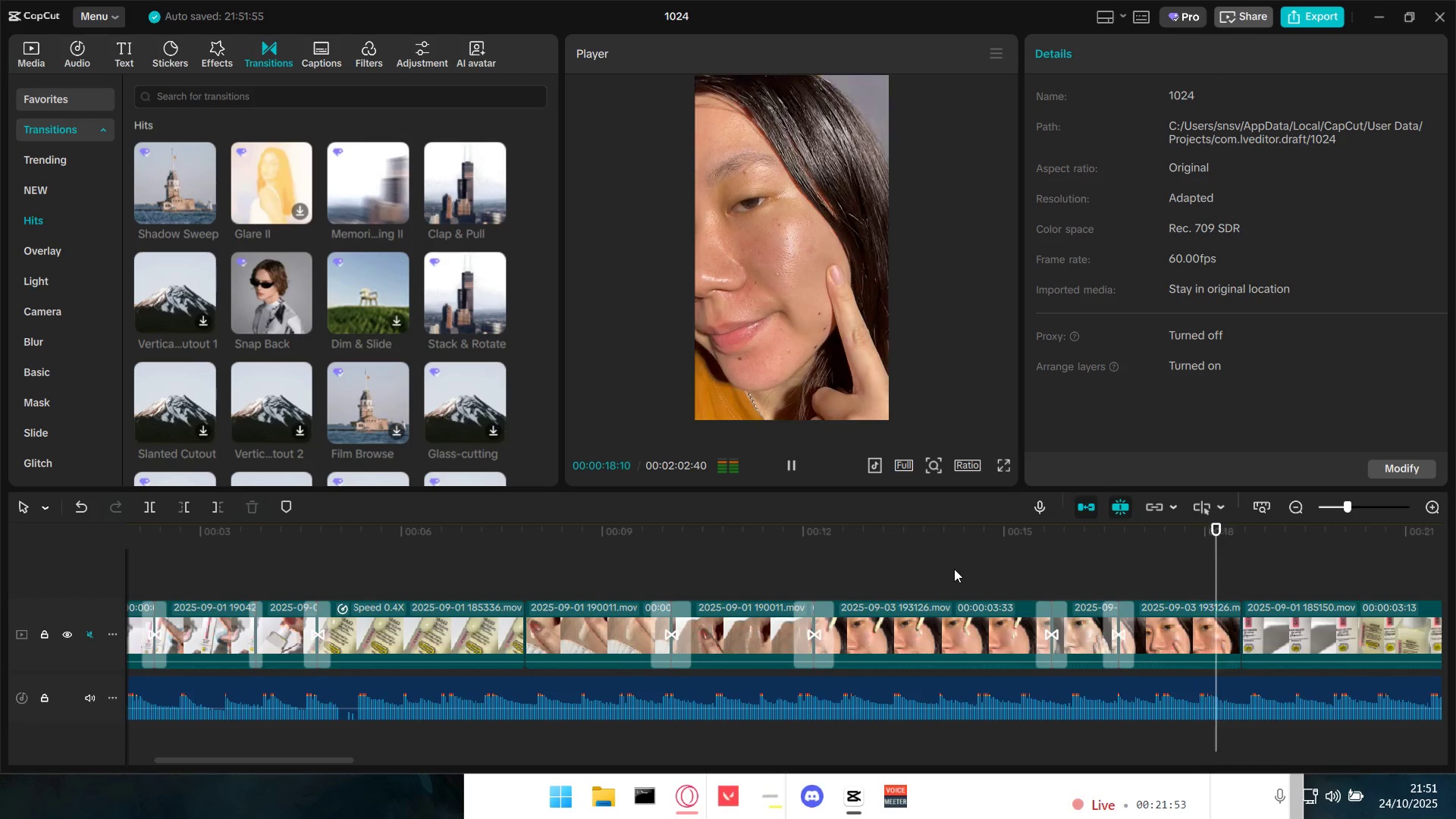 
wait(5.32)
 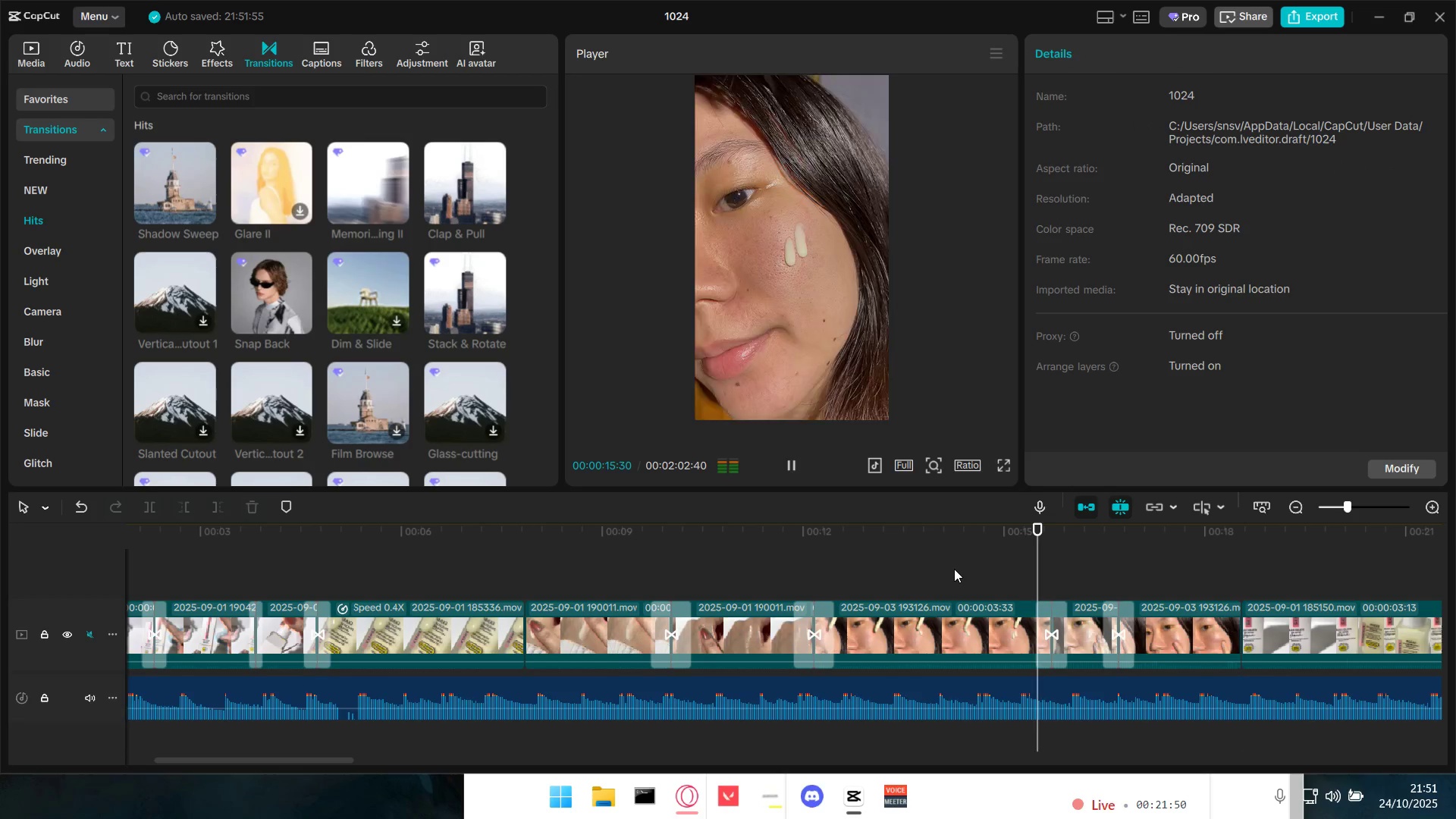 
key(Space)
 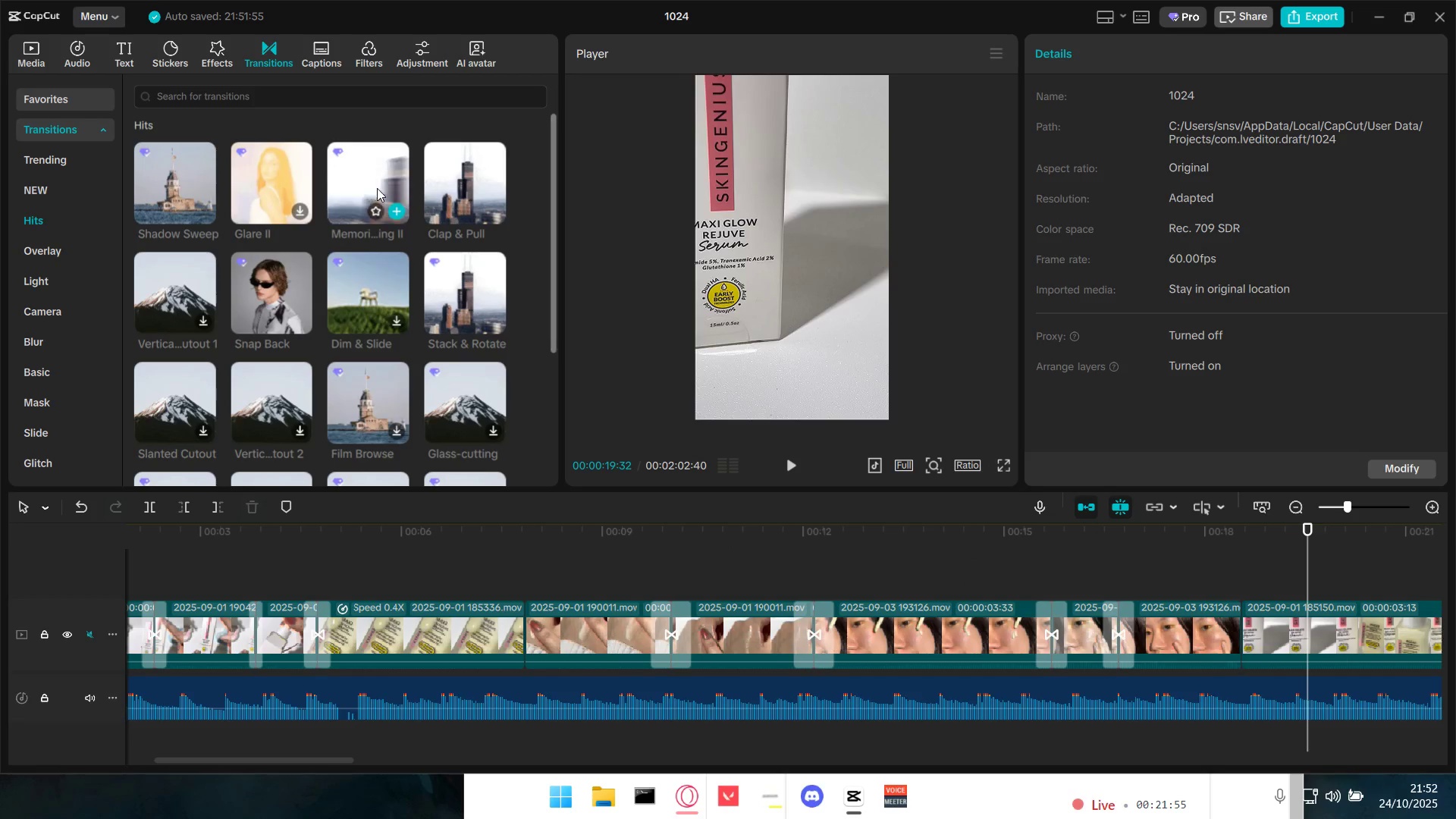 
left_click_drag(start_coordinate=[369, 182], to_coordinate=[1222, 637])
 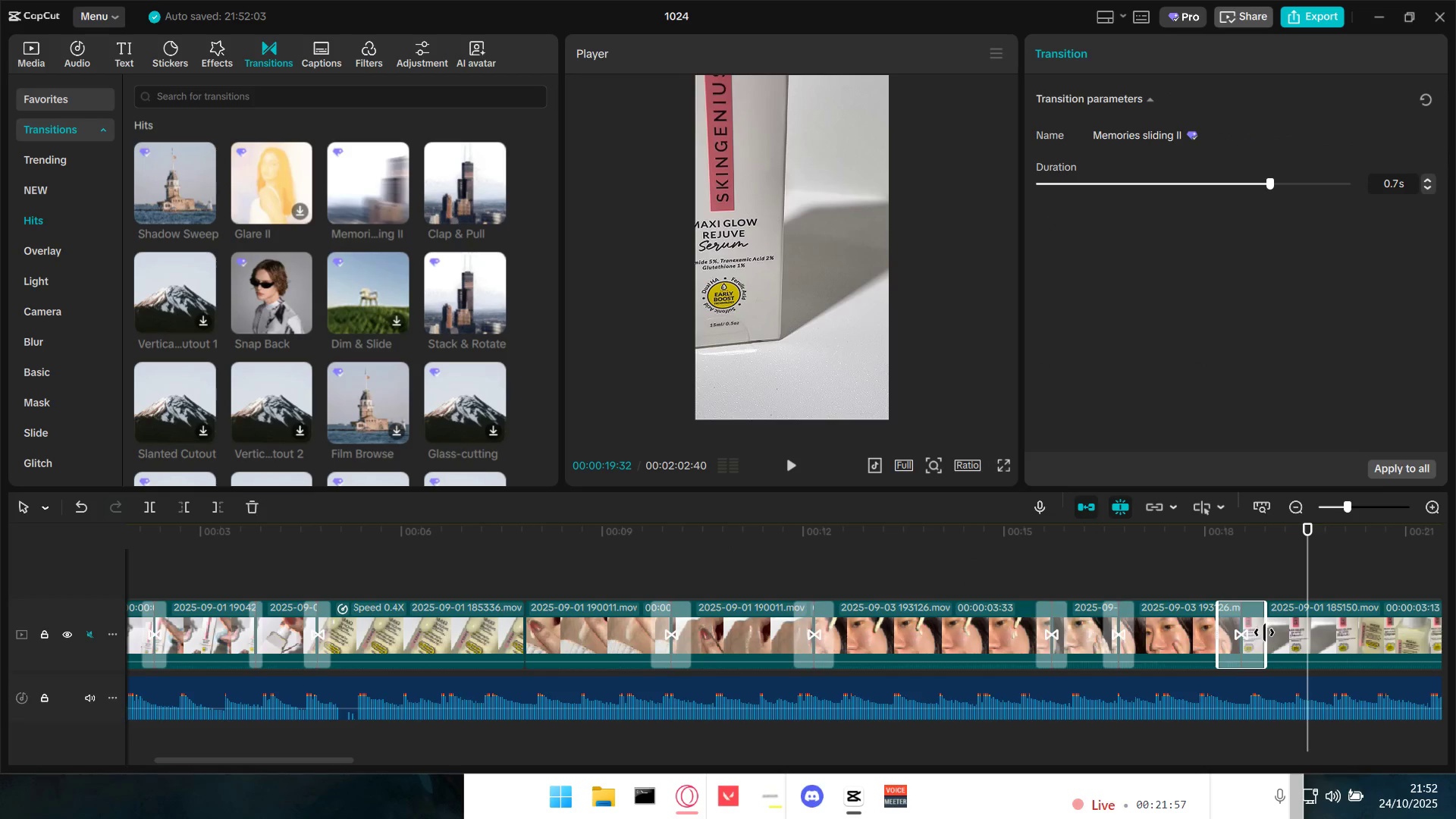 
left_click_drag(start_coordinate=[1266, 631], to_coordinate=[1250, 627])
 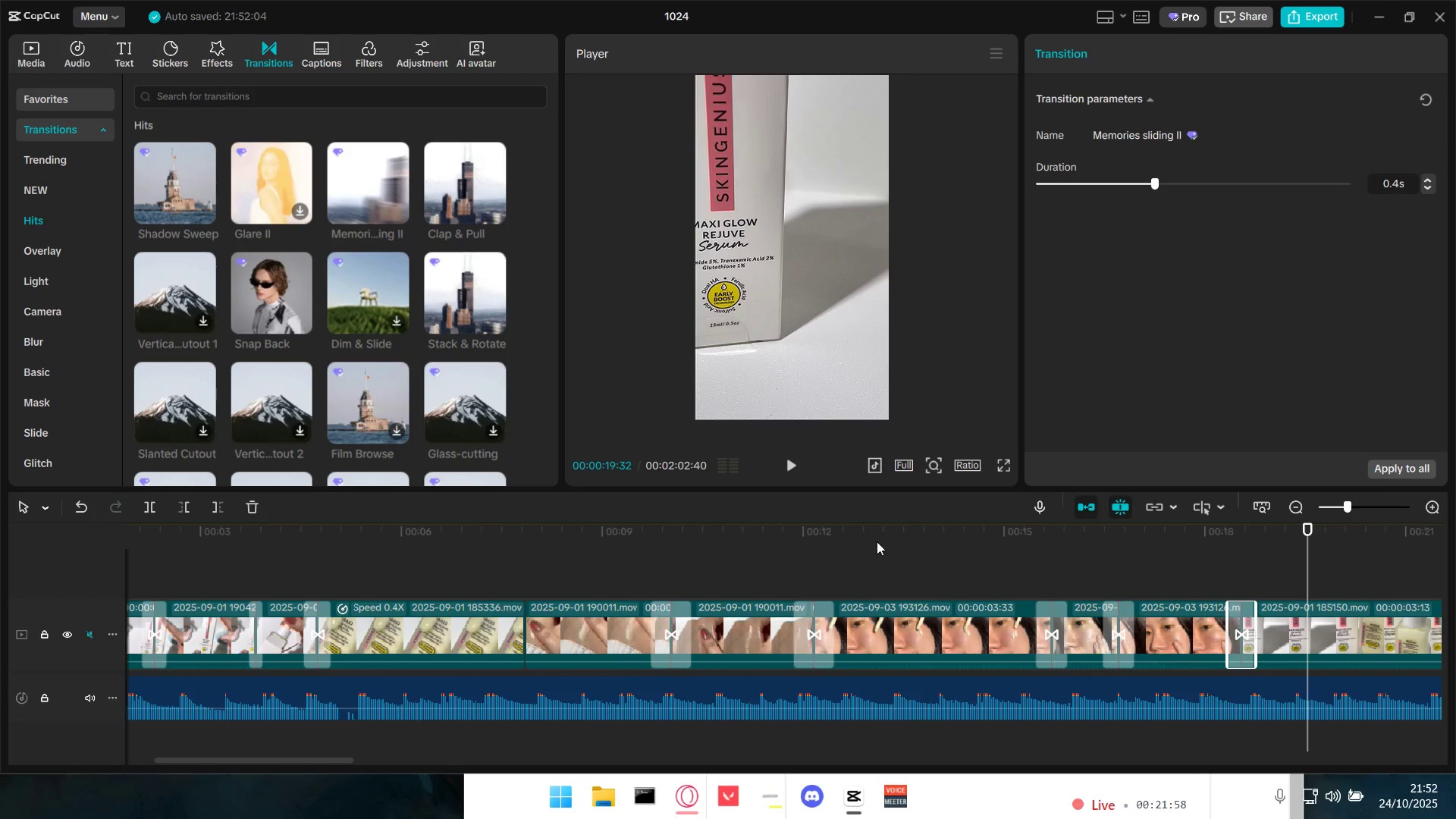 
left_click([865, 541])
 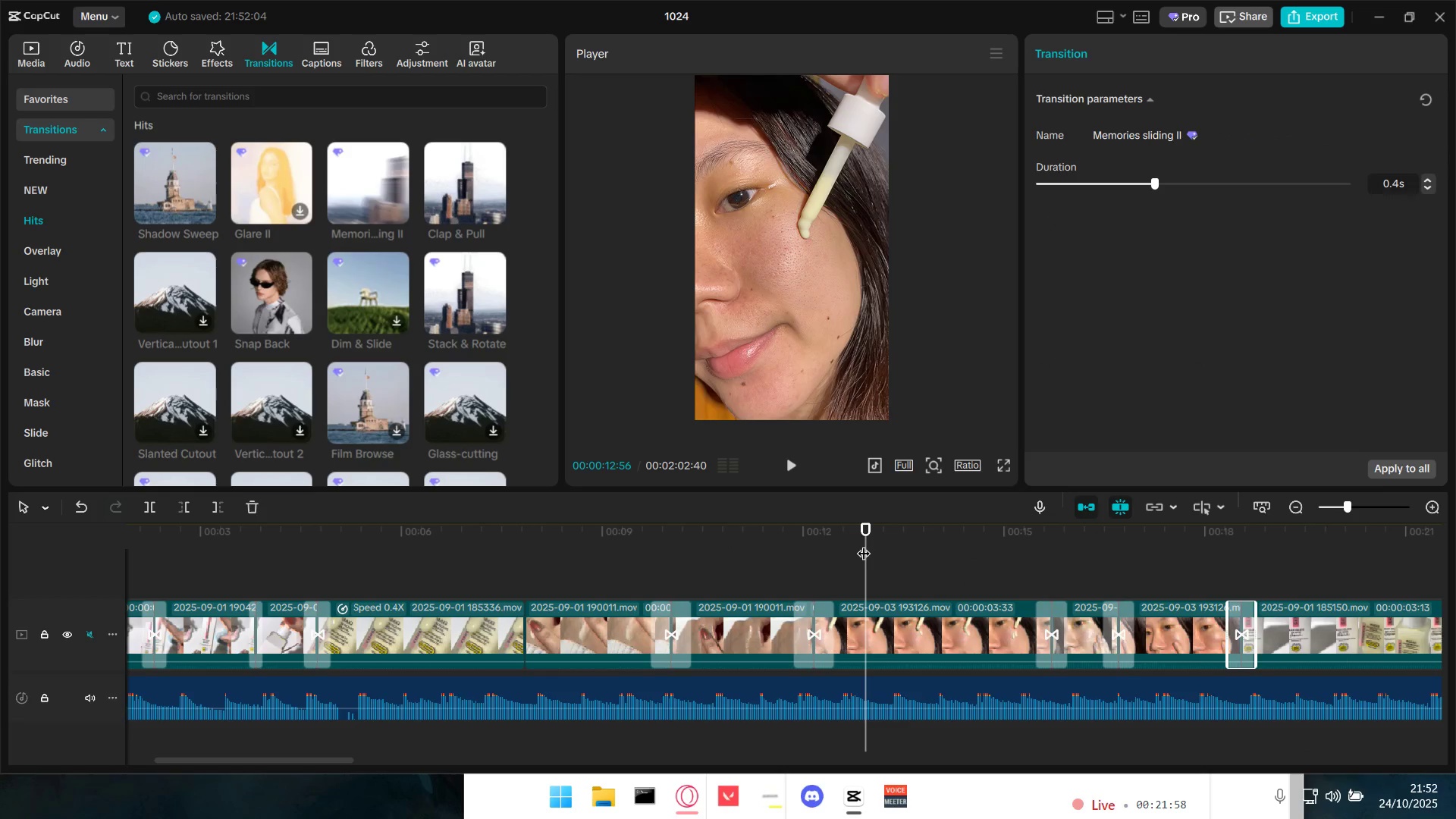 
key(Space)
 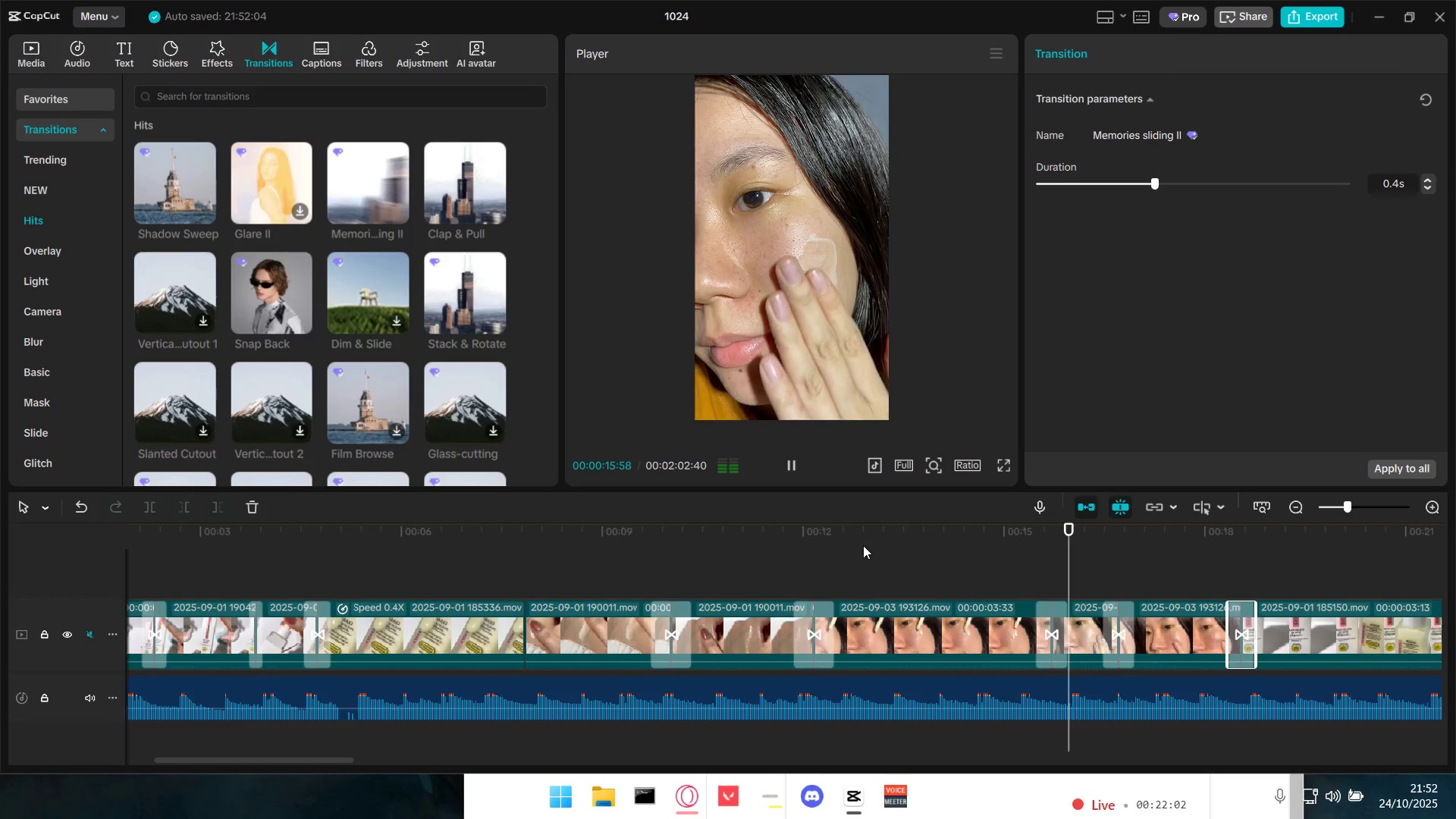 
wait(8.09)
 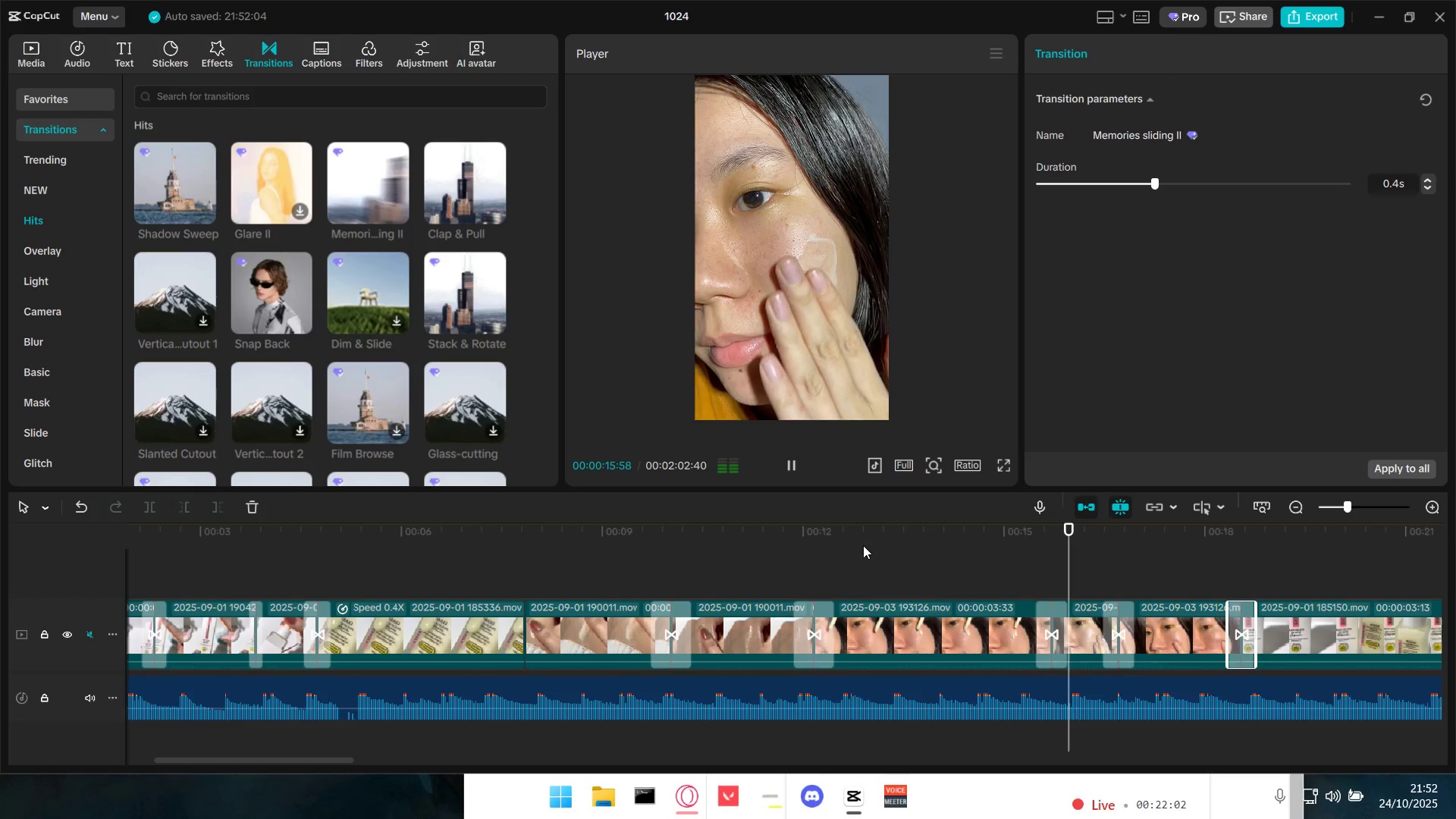 
key(Space)
 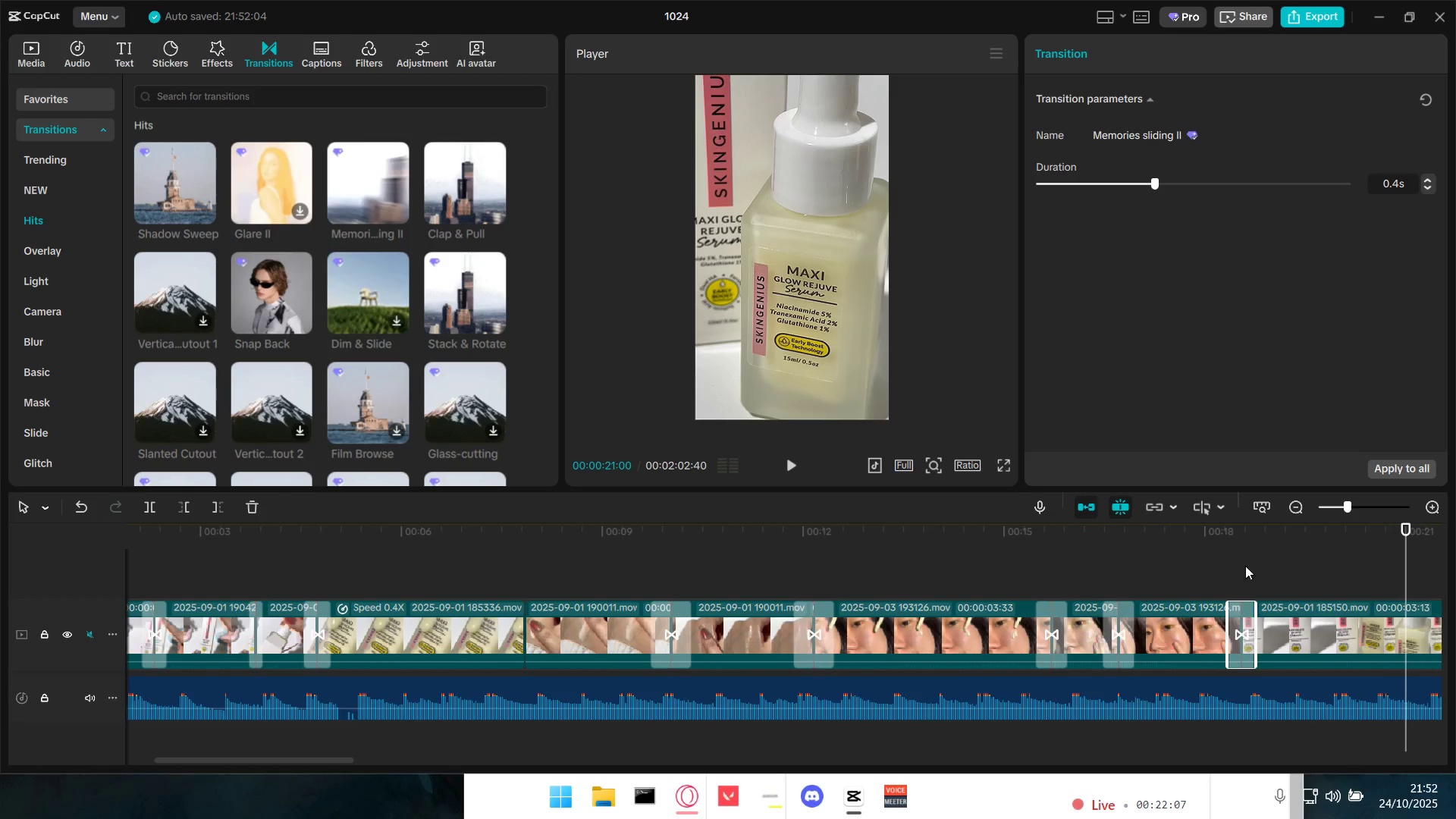 
left_click([1227, 566])
 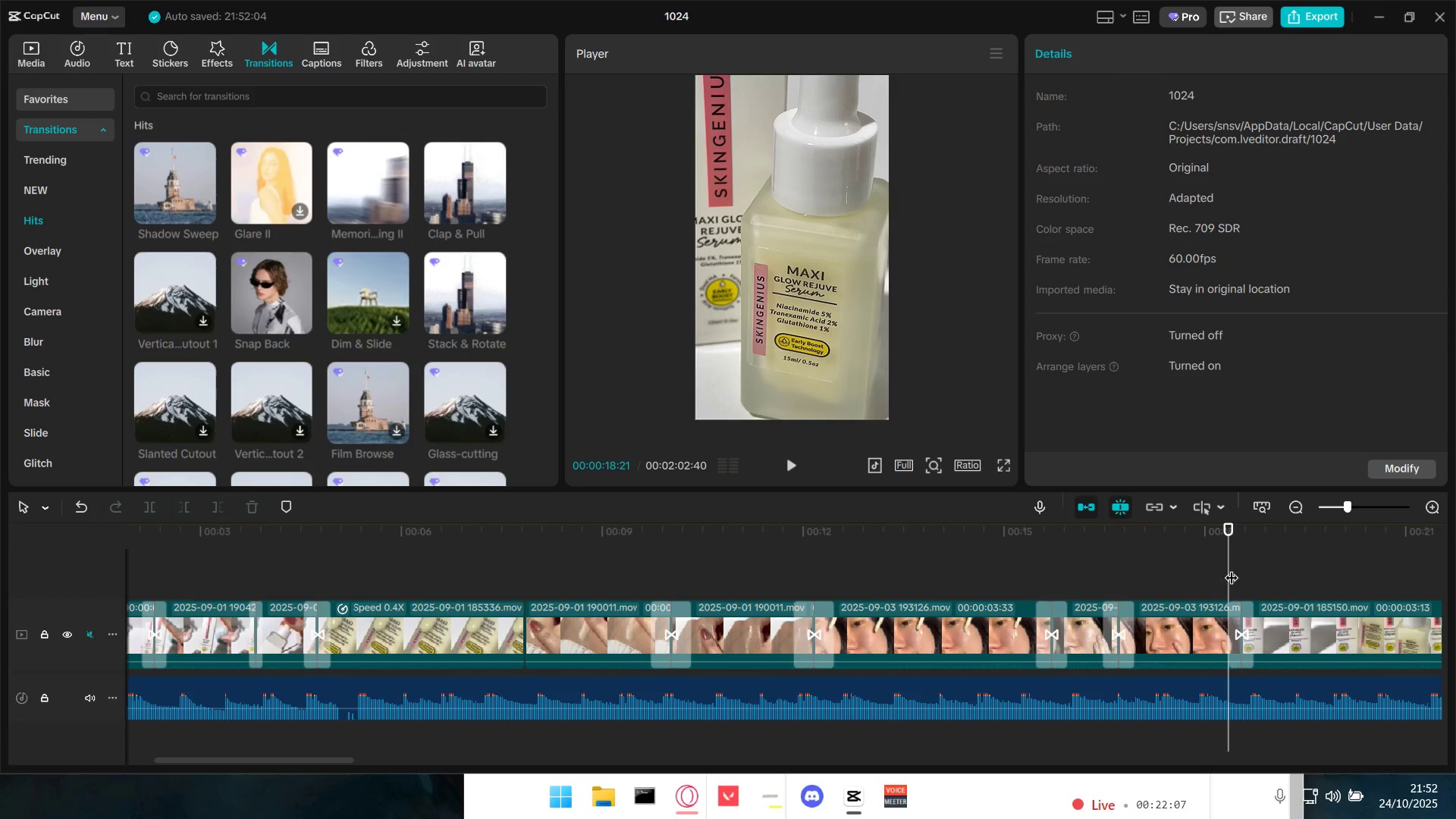 
key(Space)
 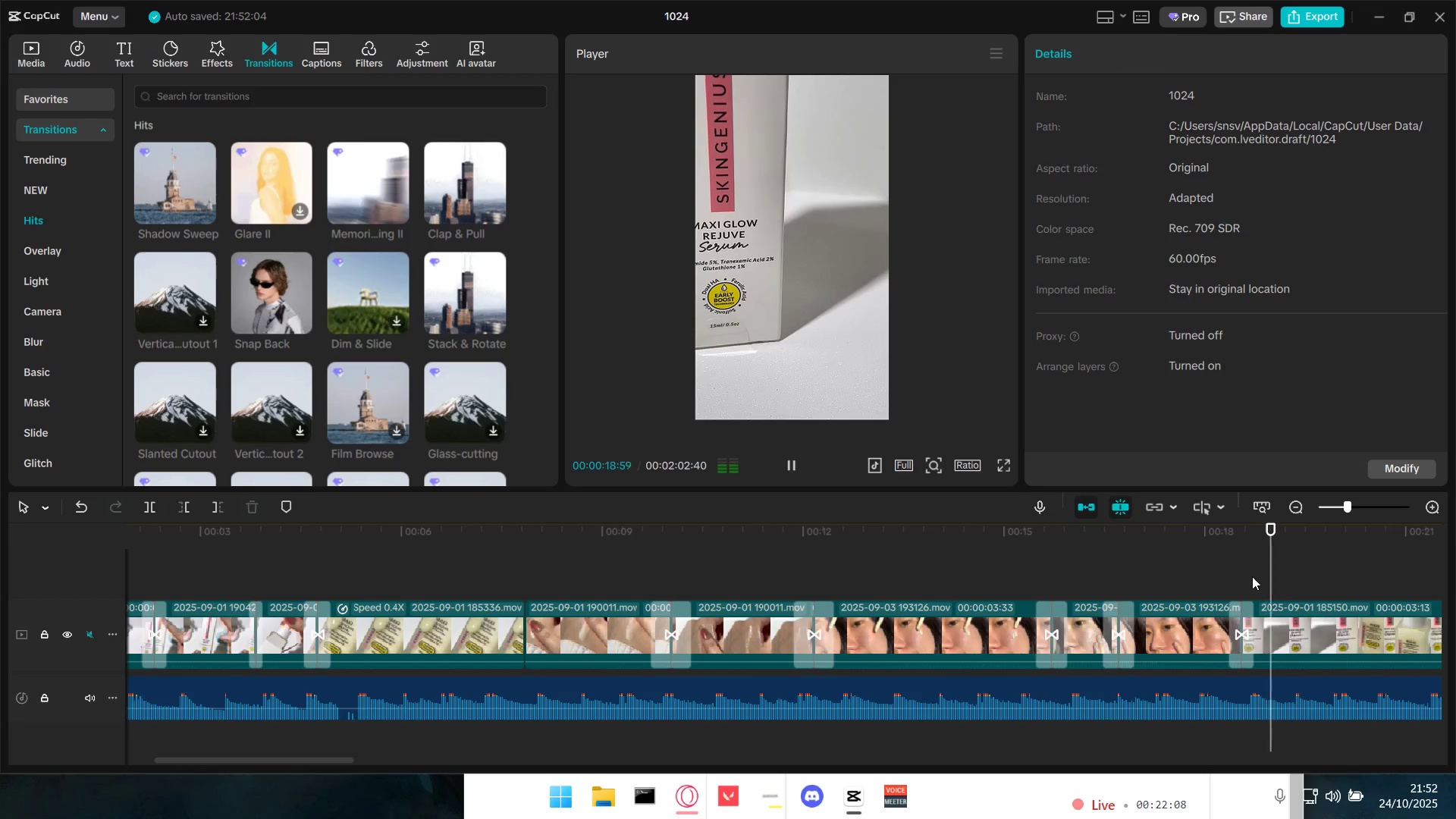 
key(Space)
 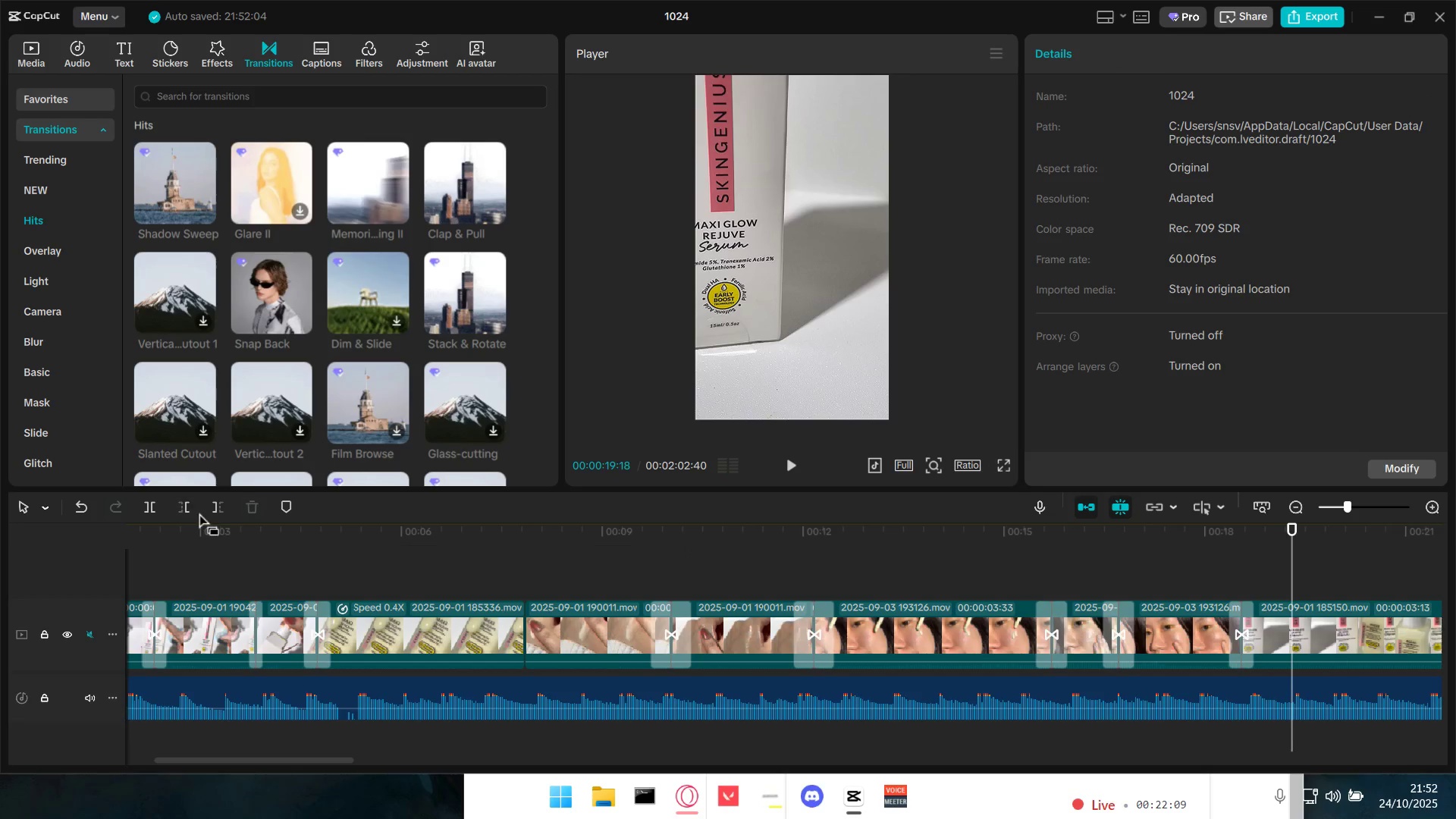 
left_click([190, 508])
 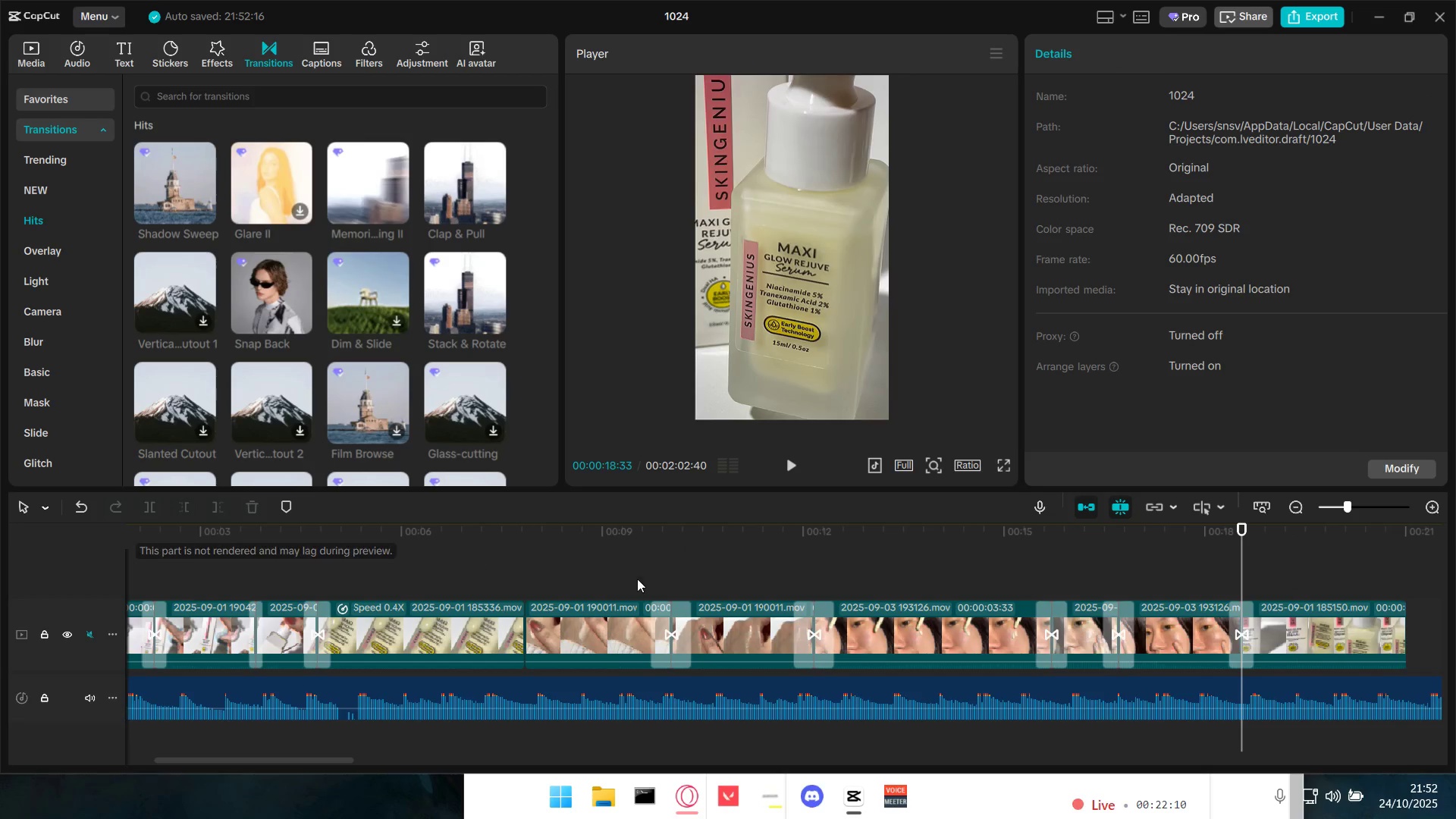 
key(Space)
 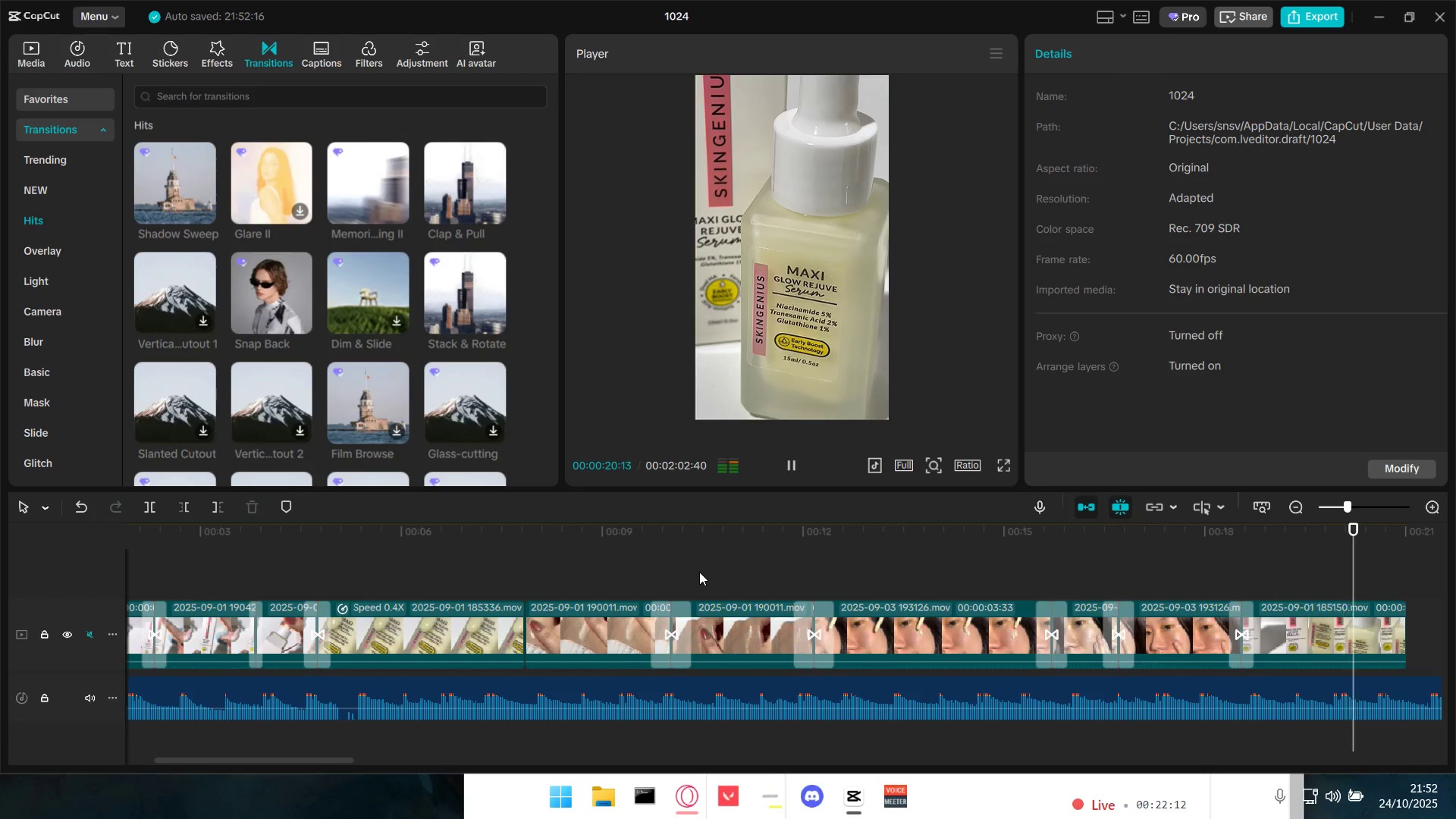 
hold_key(key=ControlLeft, duration=1.01)
scroll: coordinate [1025, 657], scroll_direction: down, amount: 7.0
 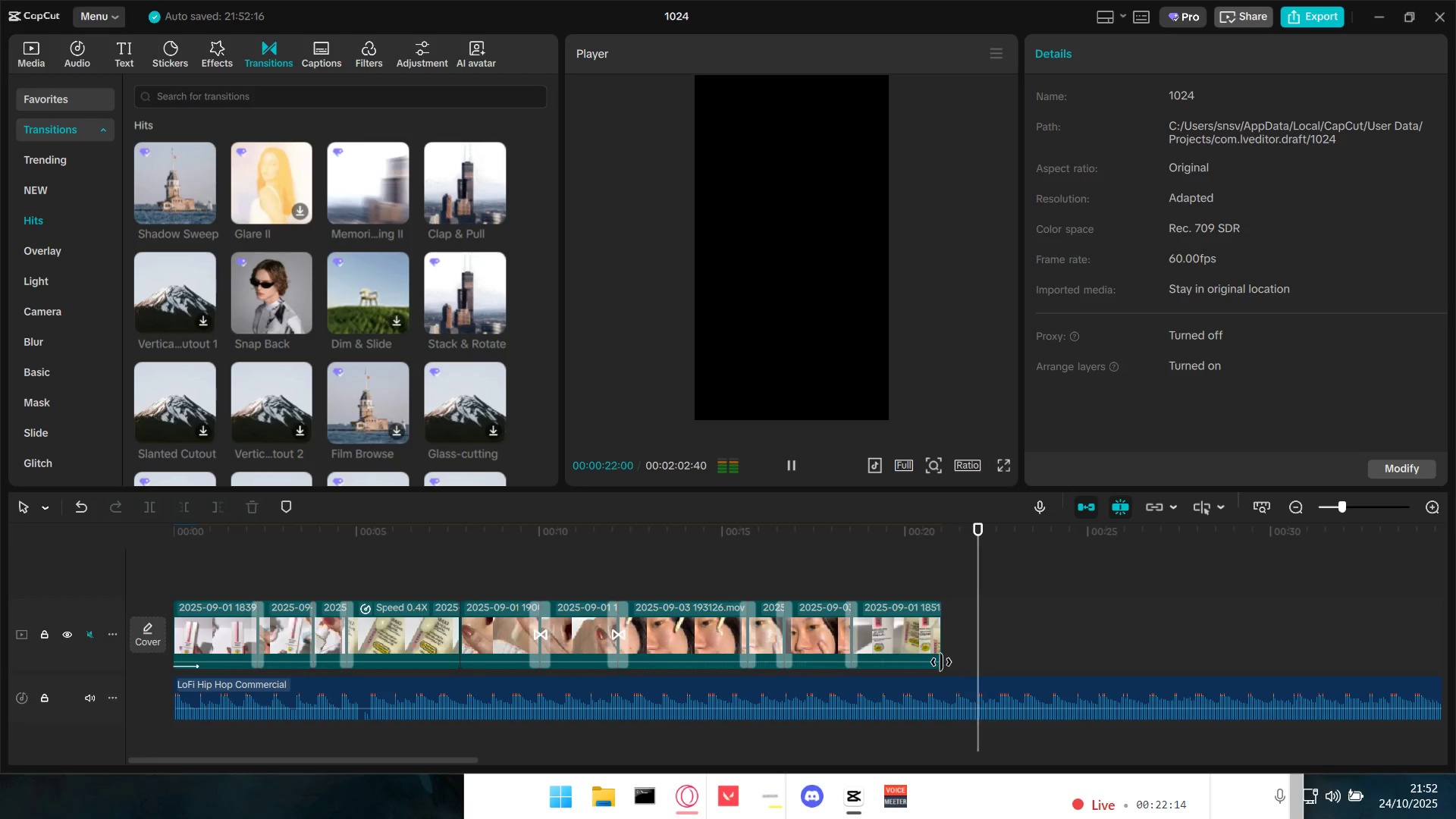 
left_click([940, 648])
 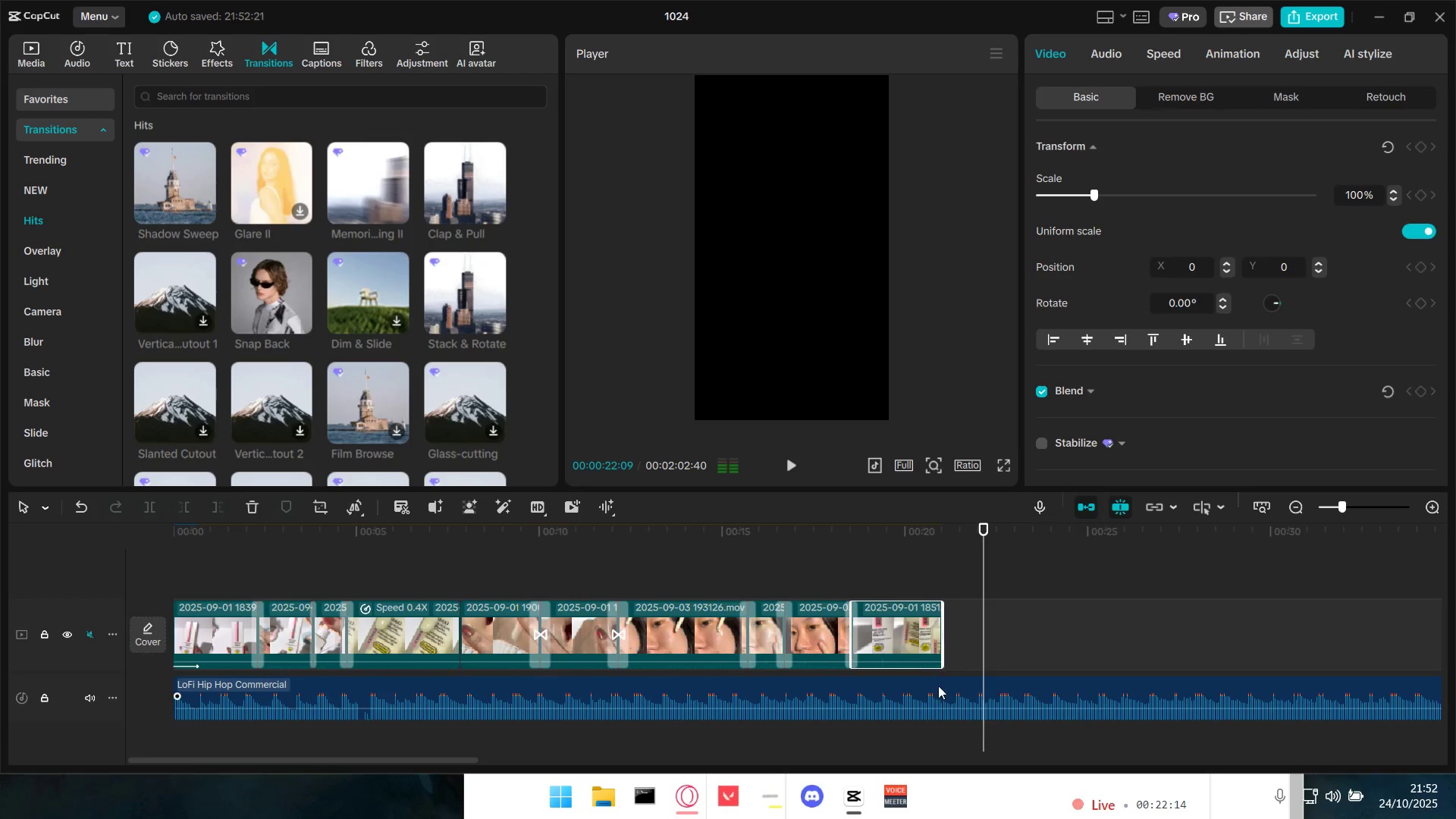 
double_click([938, 686])
 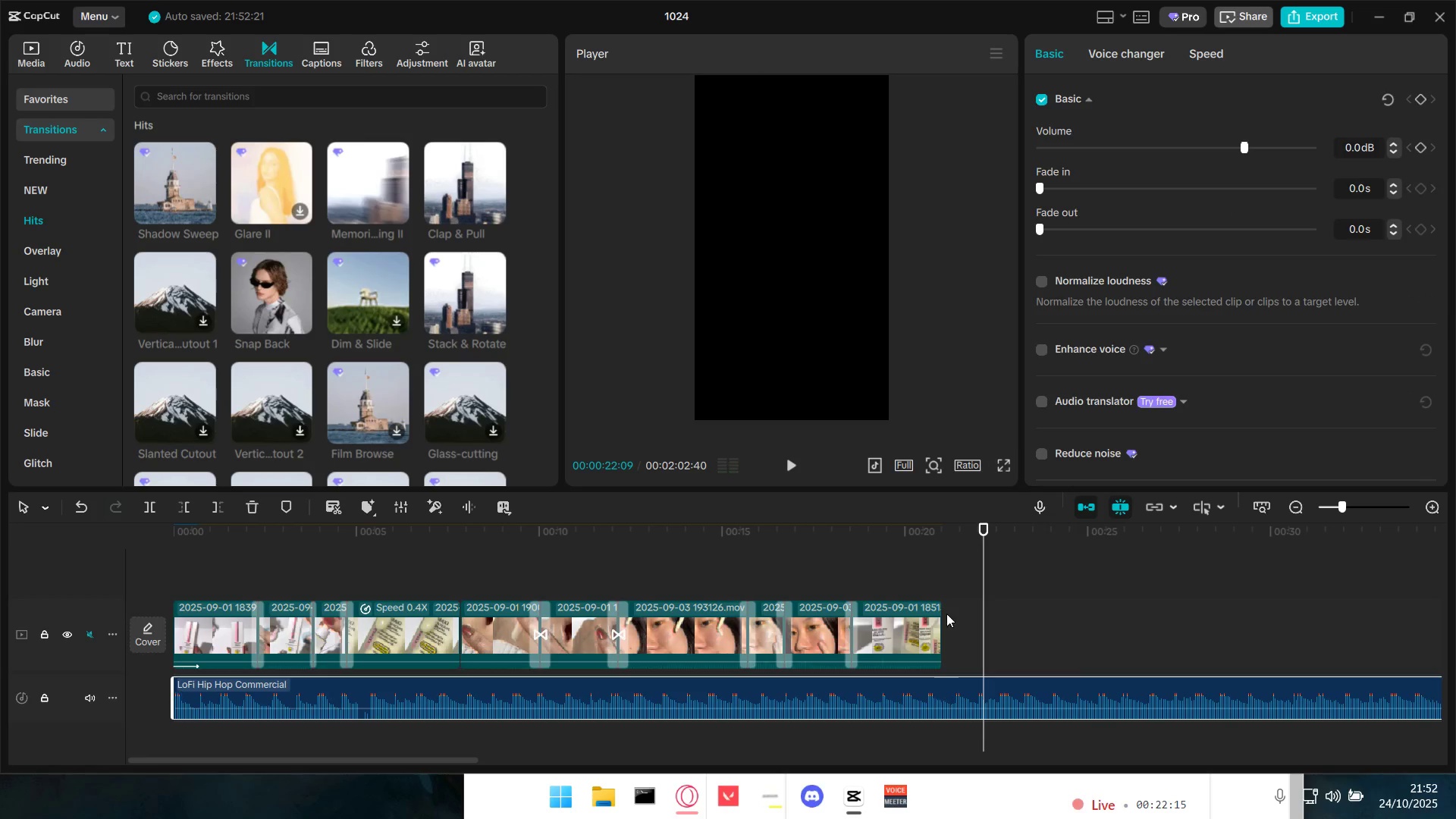 
triple_click([937, 574])
 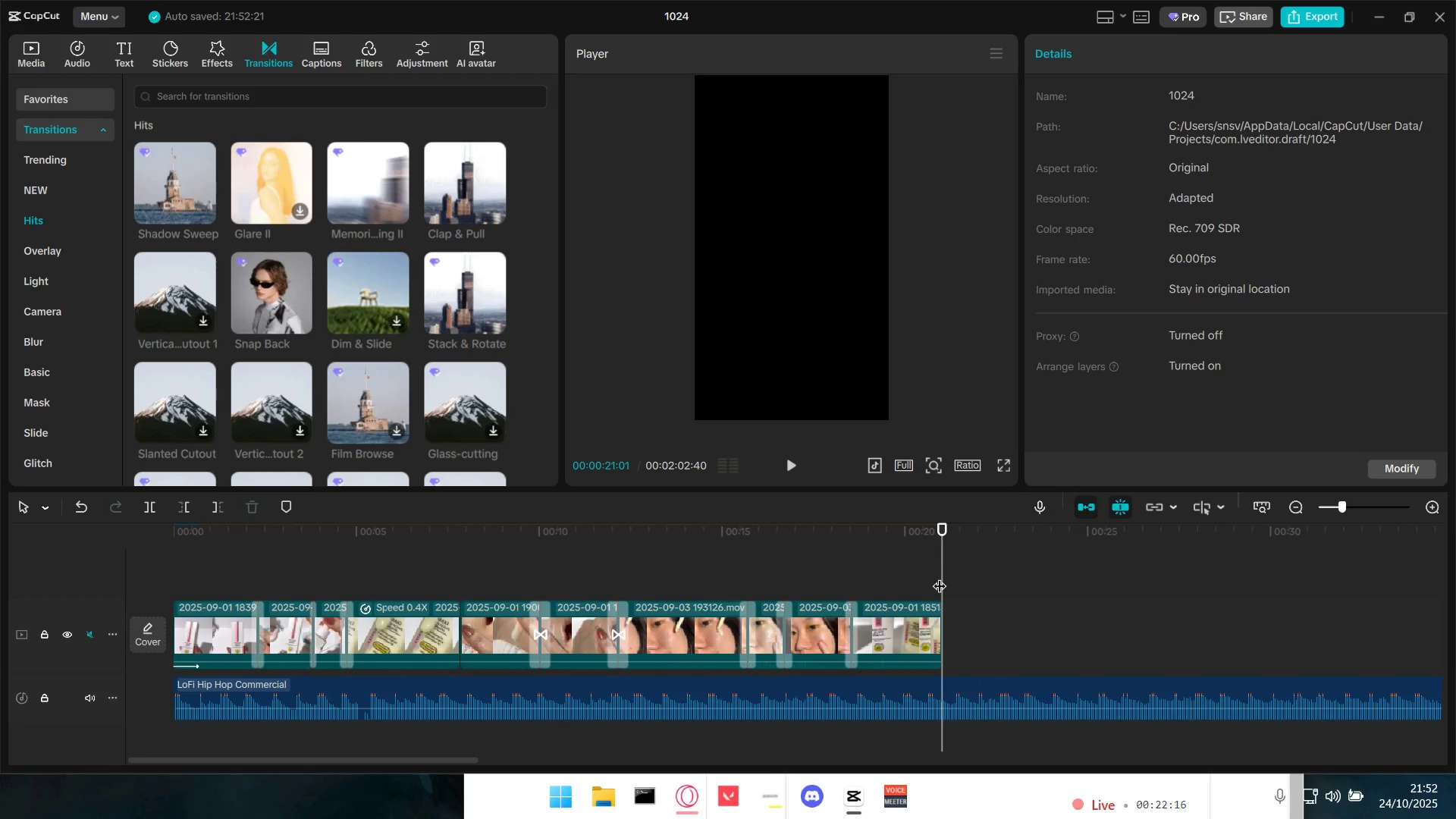 
left_click([952, 682])
 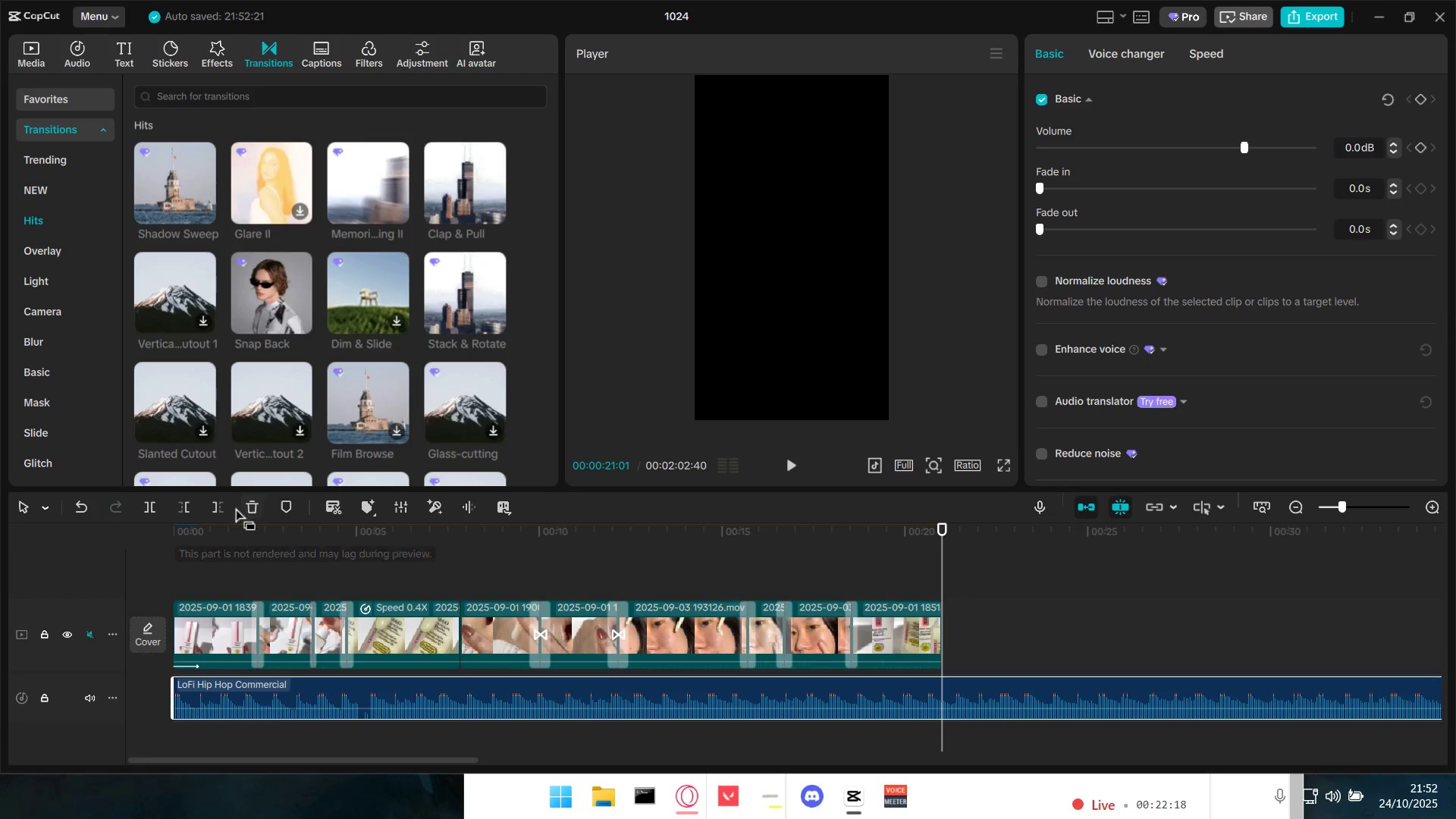 
left_click([223, 507])
 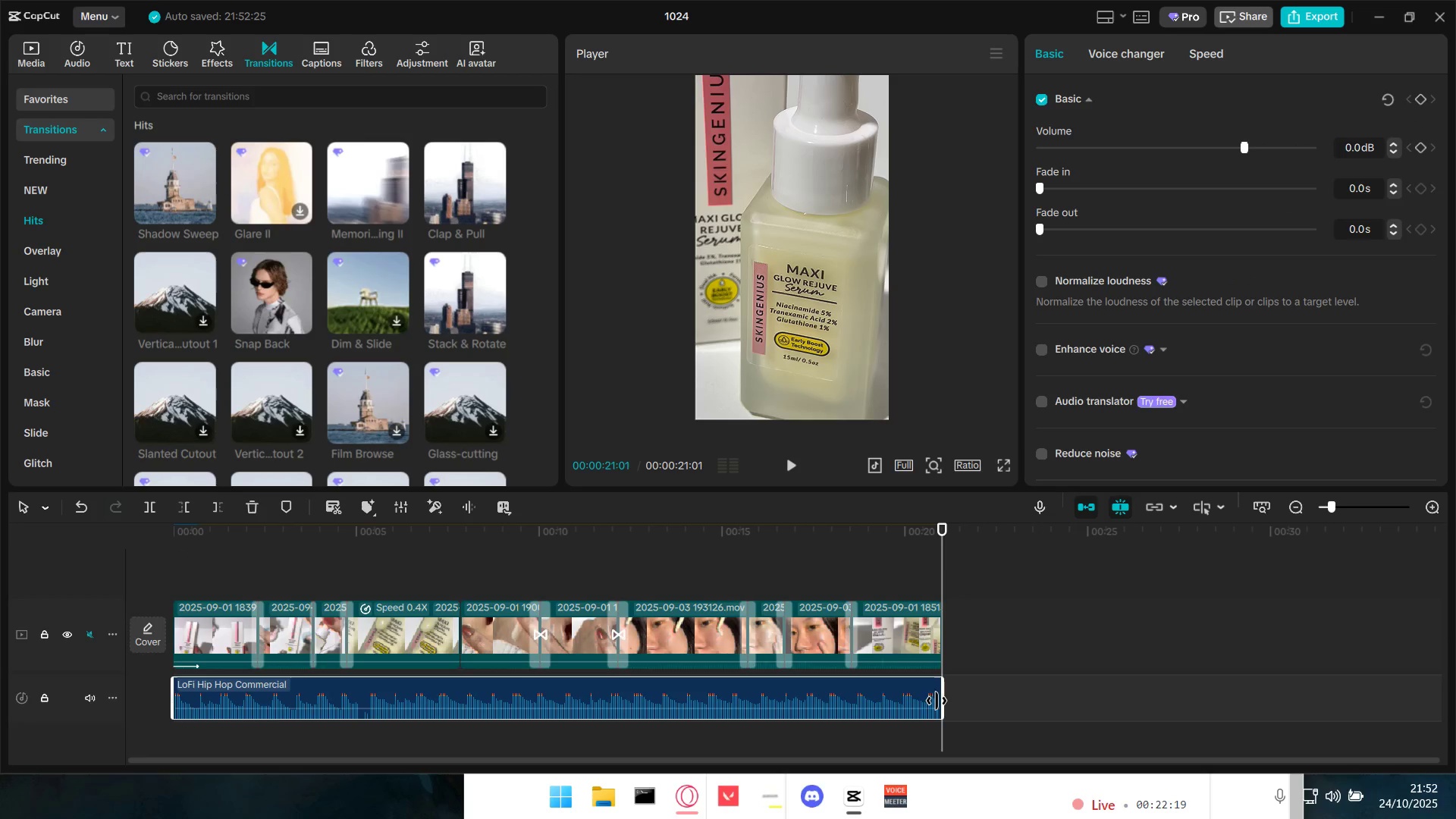 
hold_key(key=ControlLeft, duration=0.42)
scroll: coordinate [935, 700], scroll_direction: up, amount: 4.0
 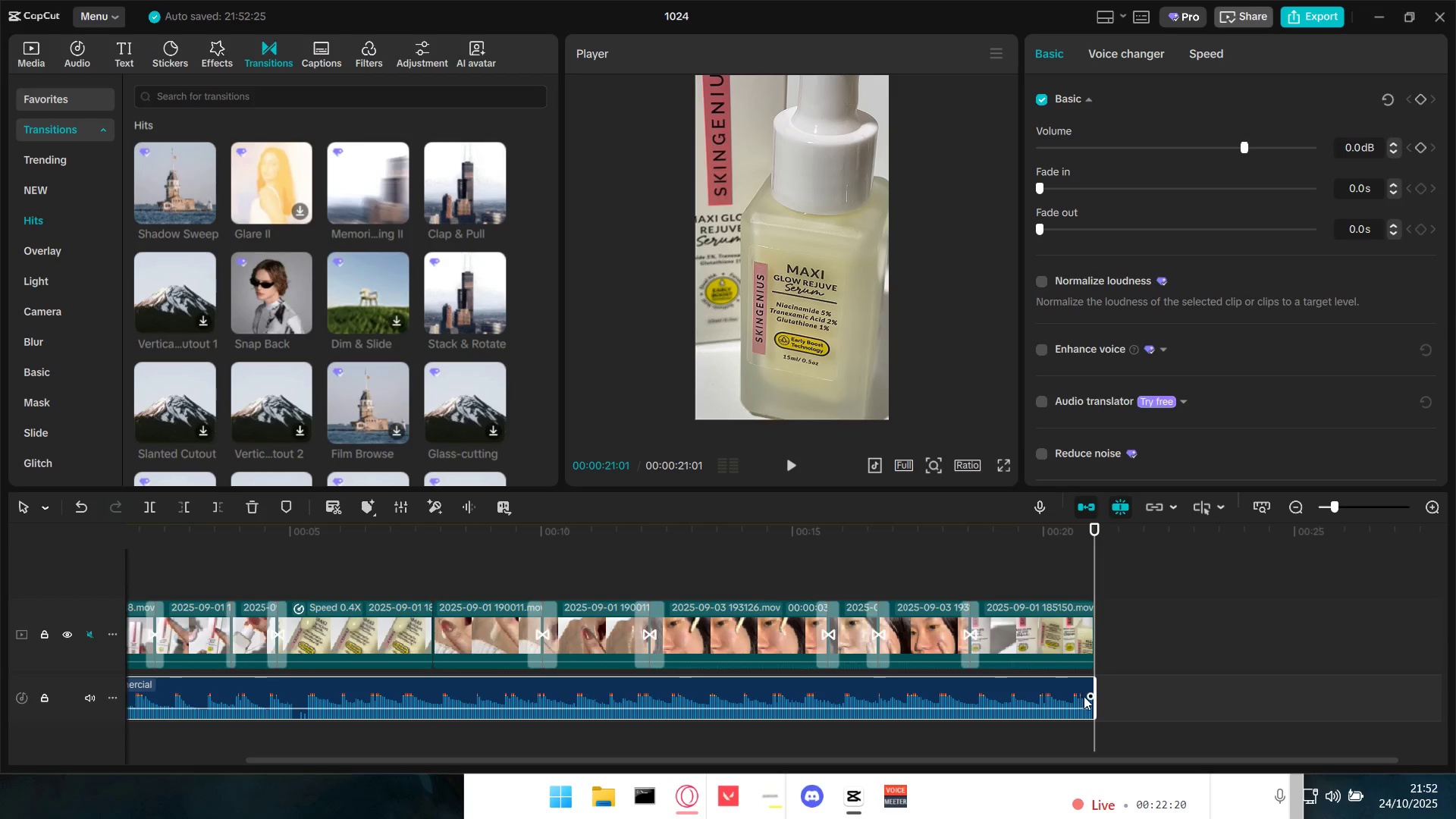 
left_click_drag(start_coordinate=[1087, 695], to_coordinate=[994, 691])
 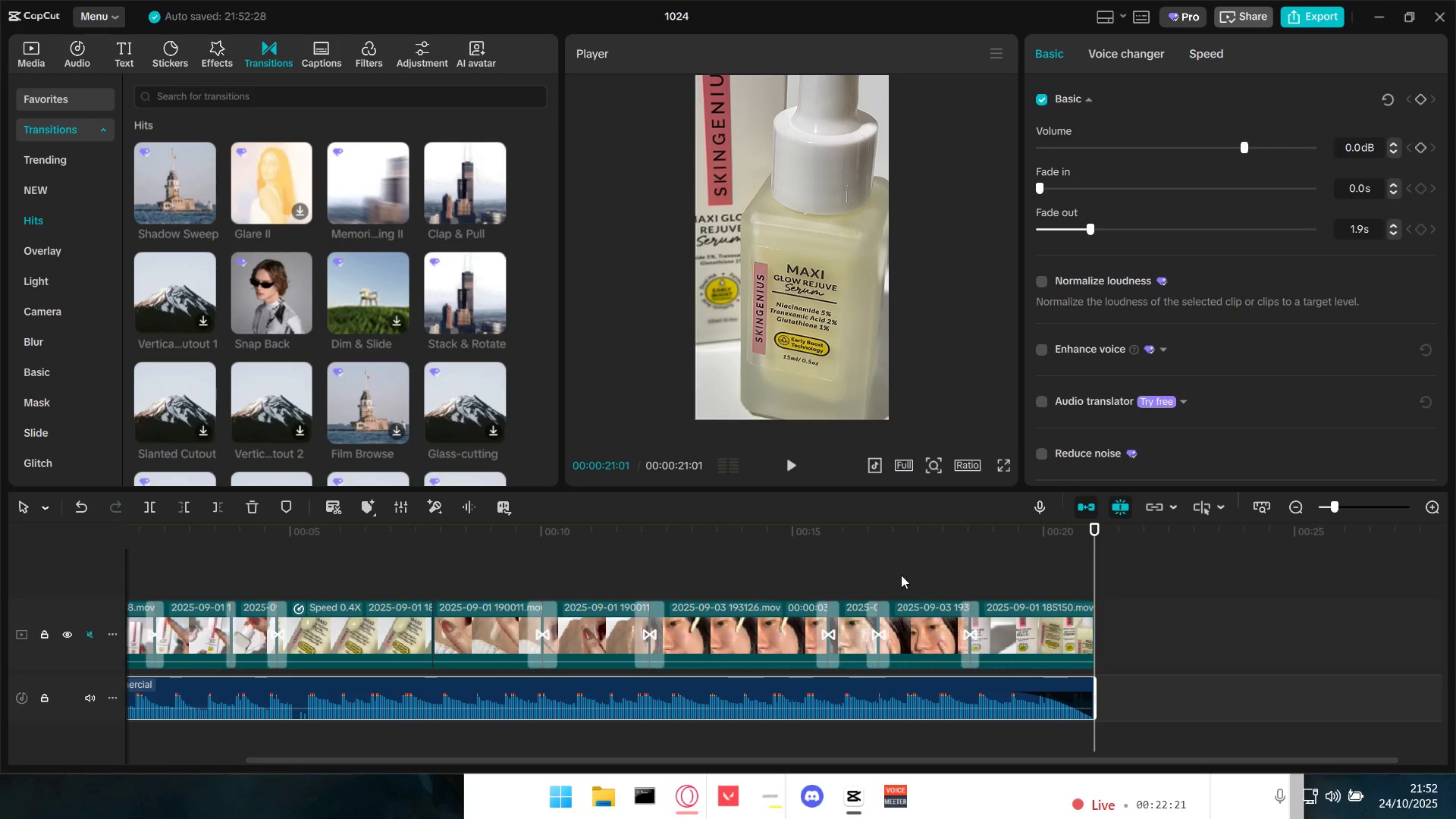 
left_click([898, 572])
 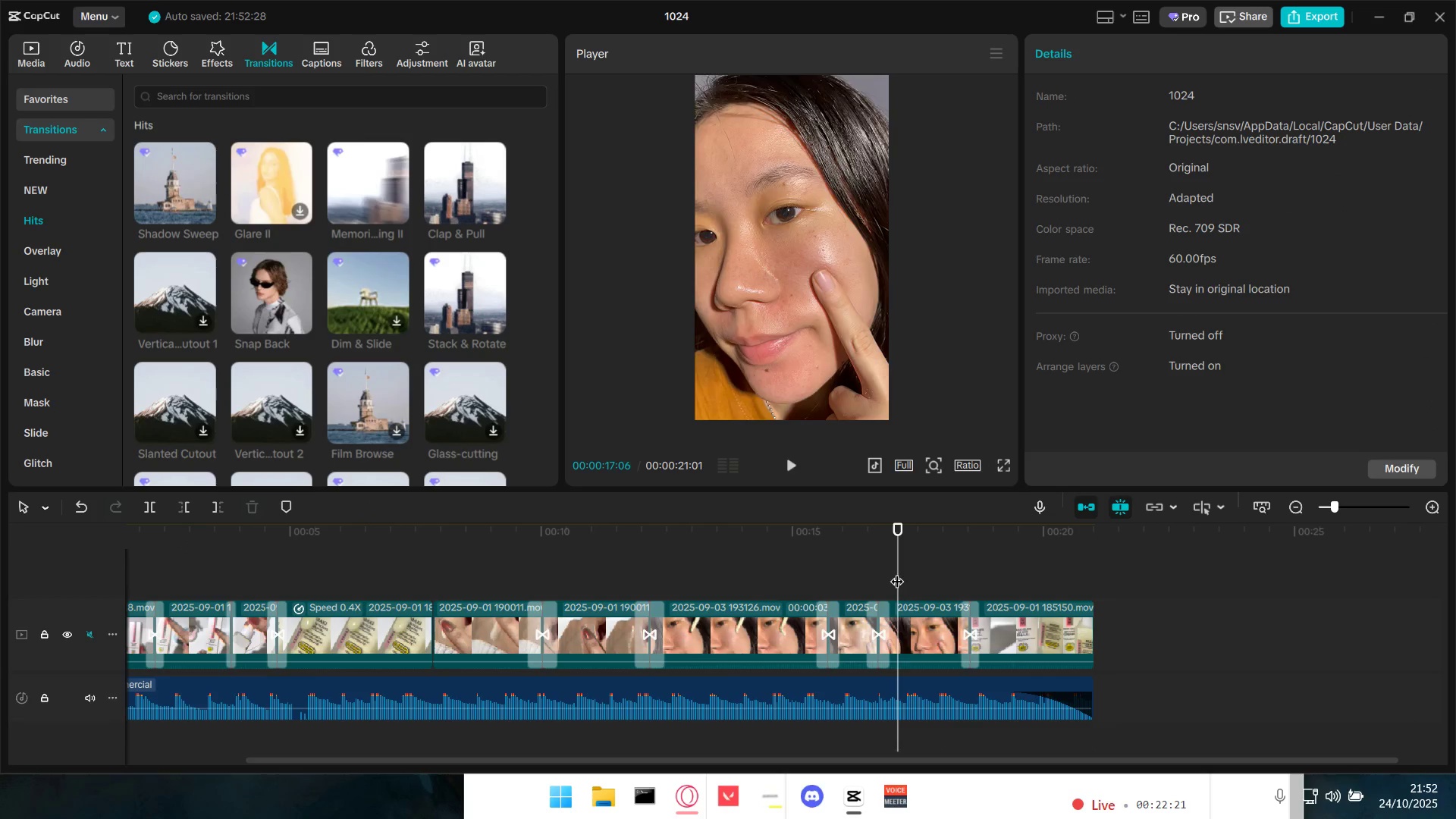 
key(Space)
 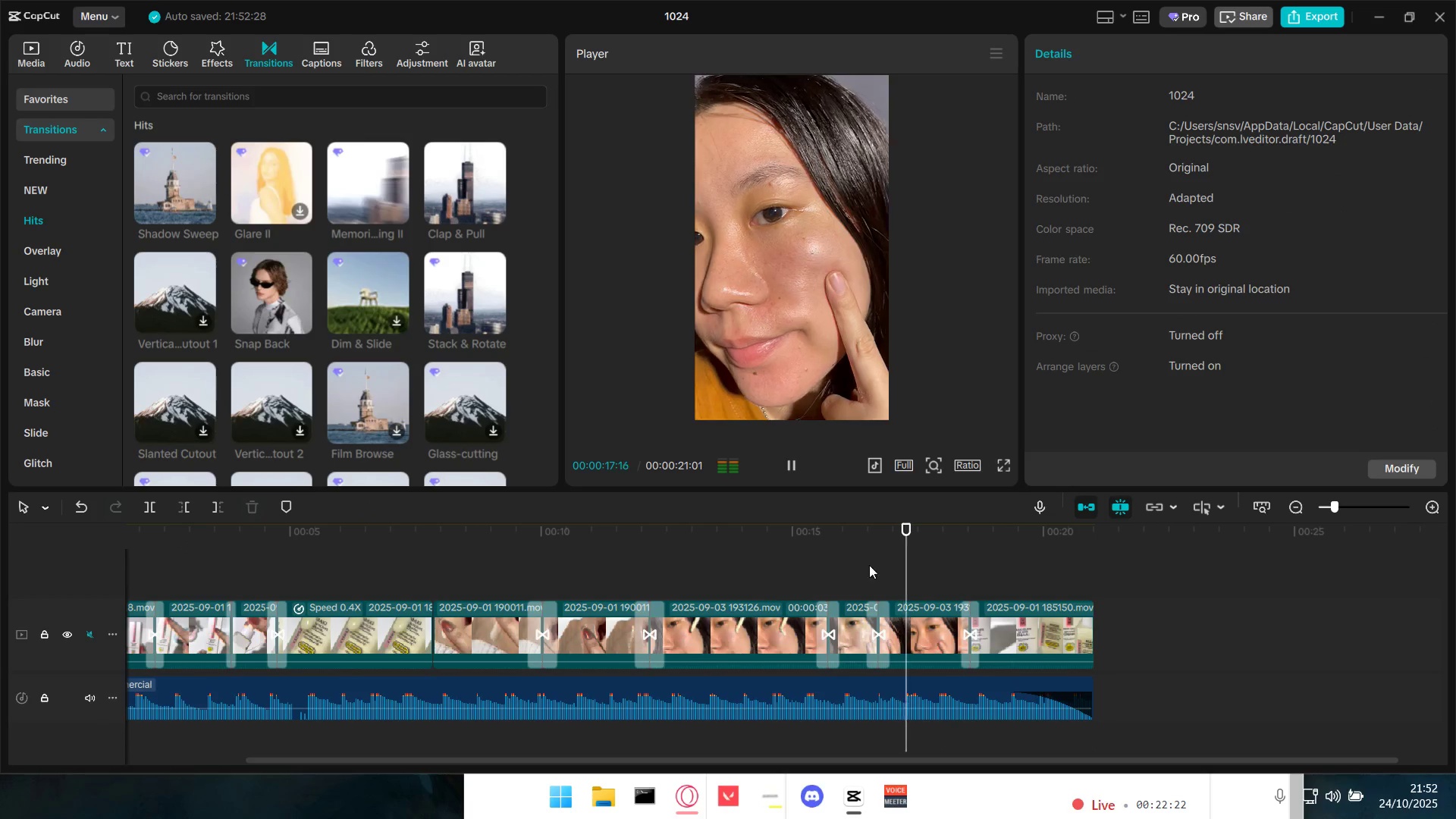 
key(Space)
 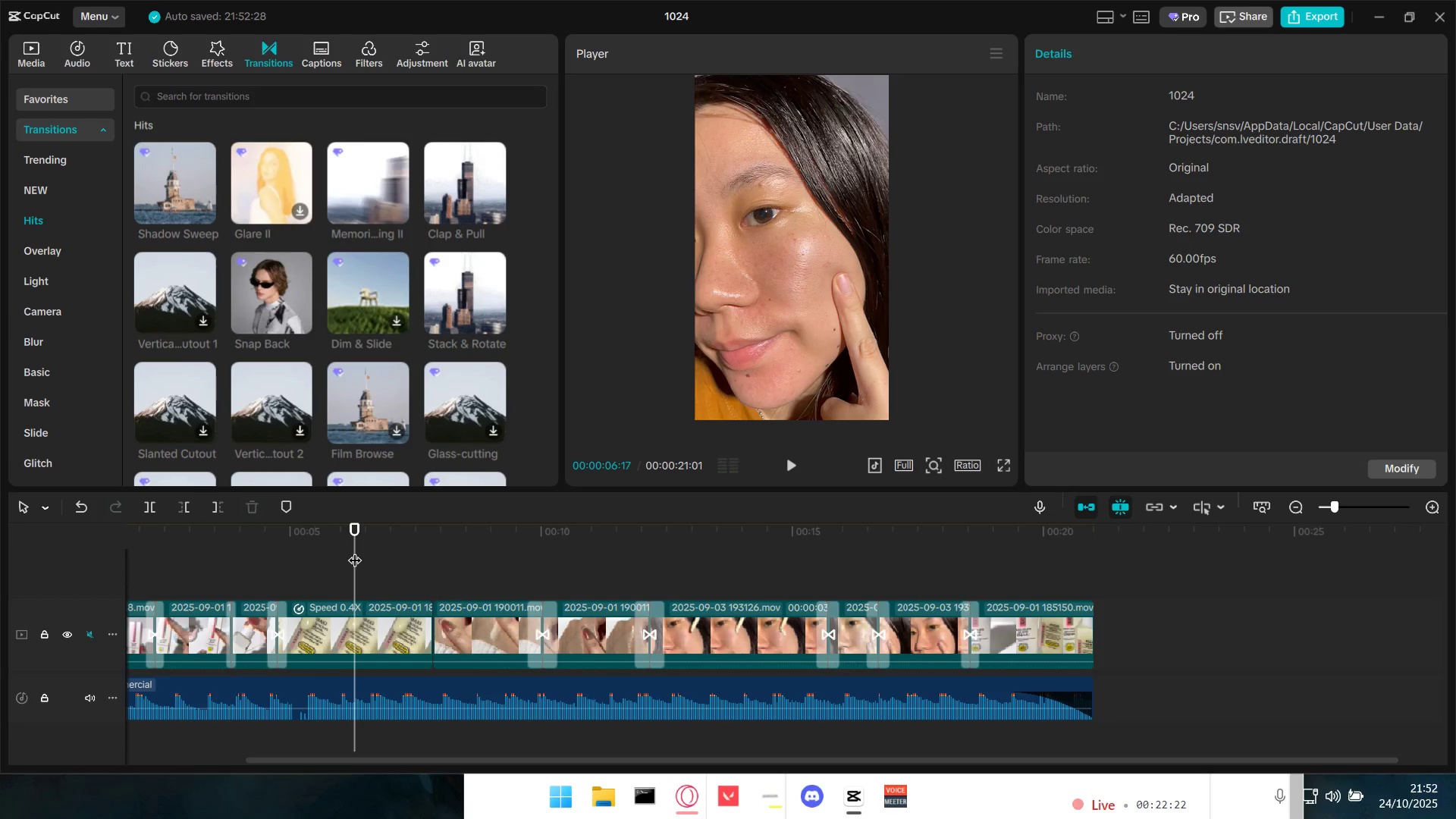 
left_click_drag(start_coordinate=[355, 551], to_coordinate=[0, 544])
 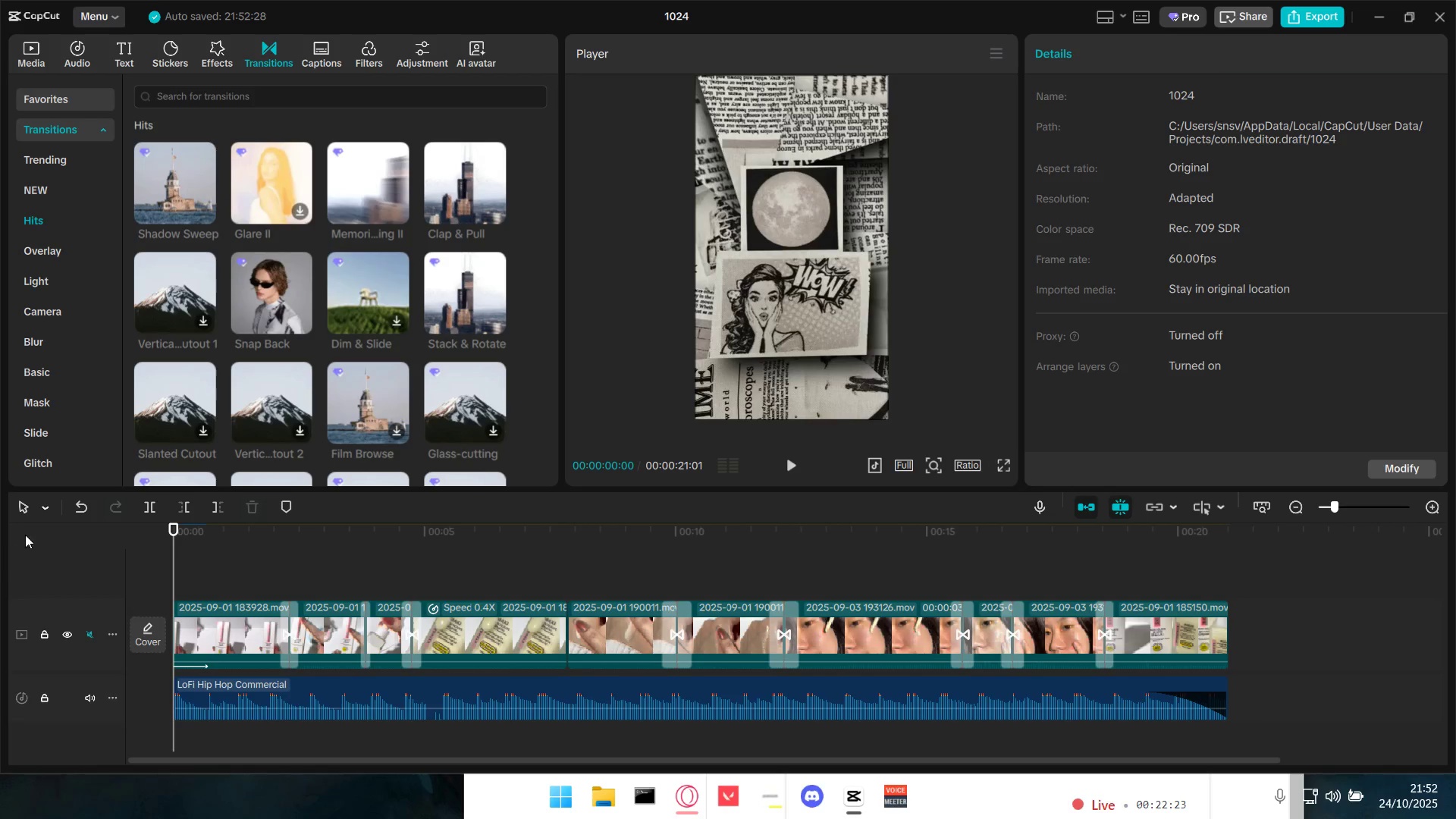 
key(Space)
 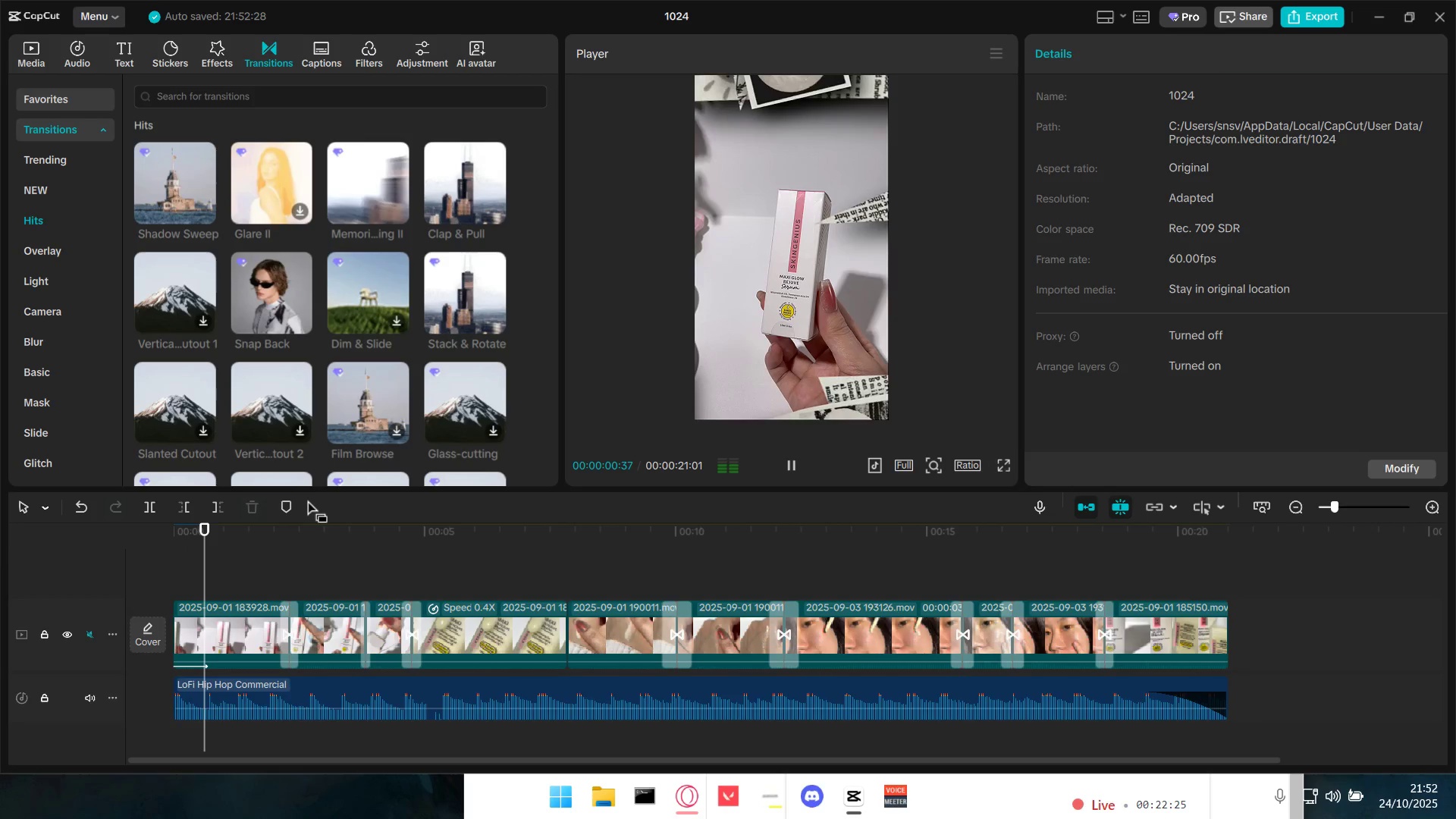 
key(Space)
 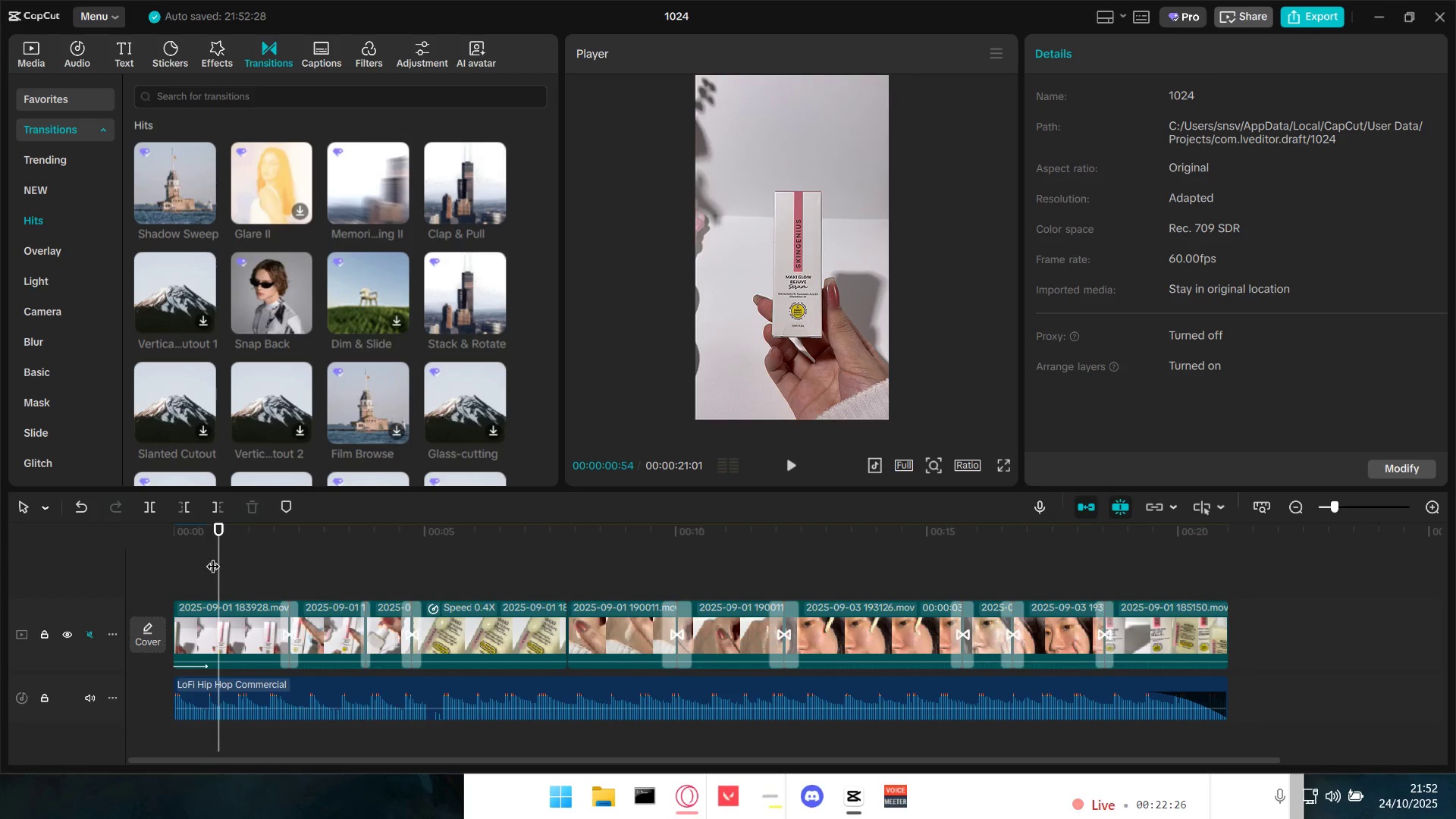 
left_click_drag(start_coordinate=[216, 557], to_coordinate=[105, 558])
 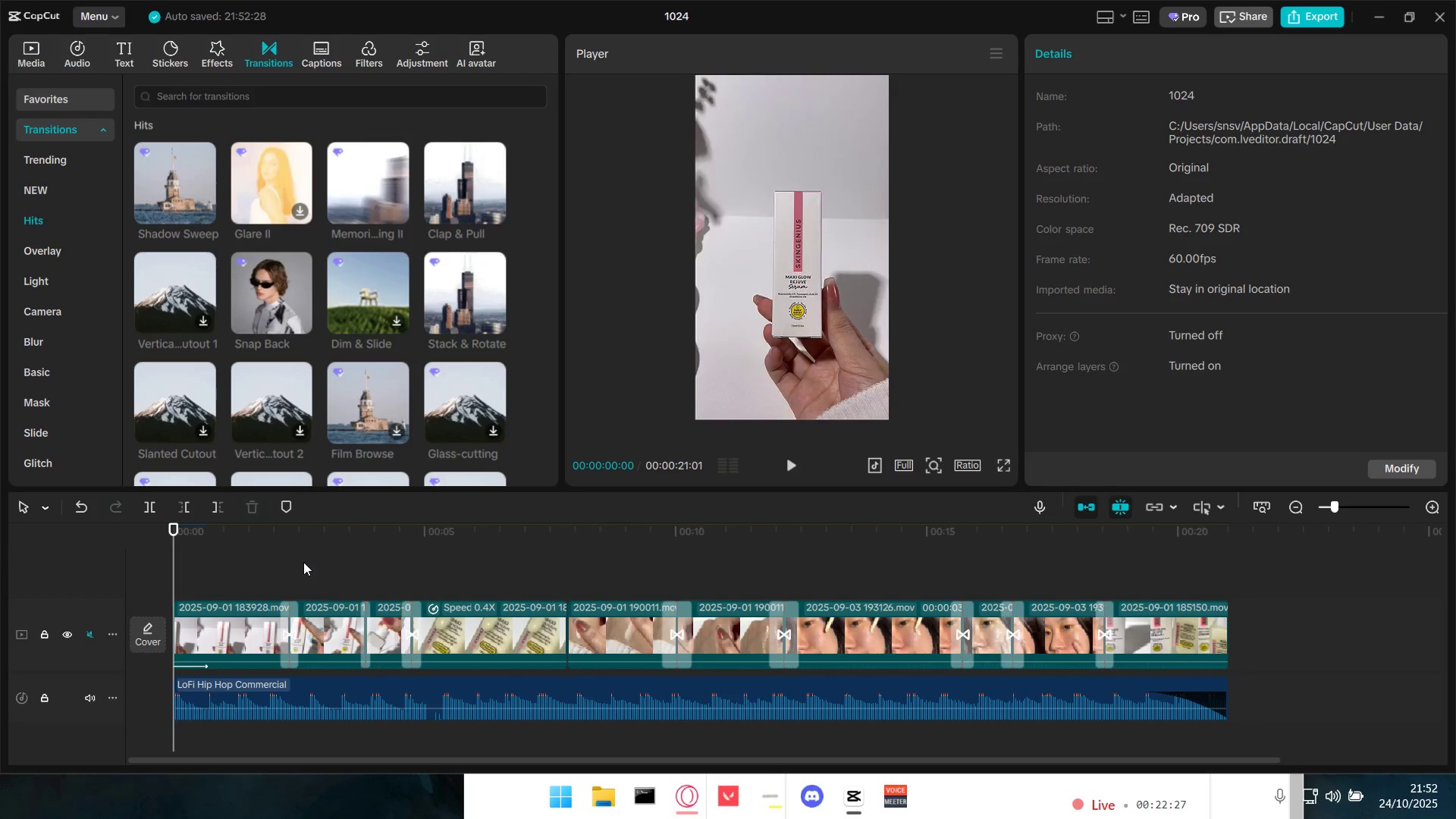 
key(Space)
 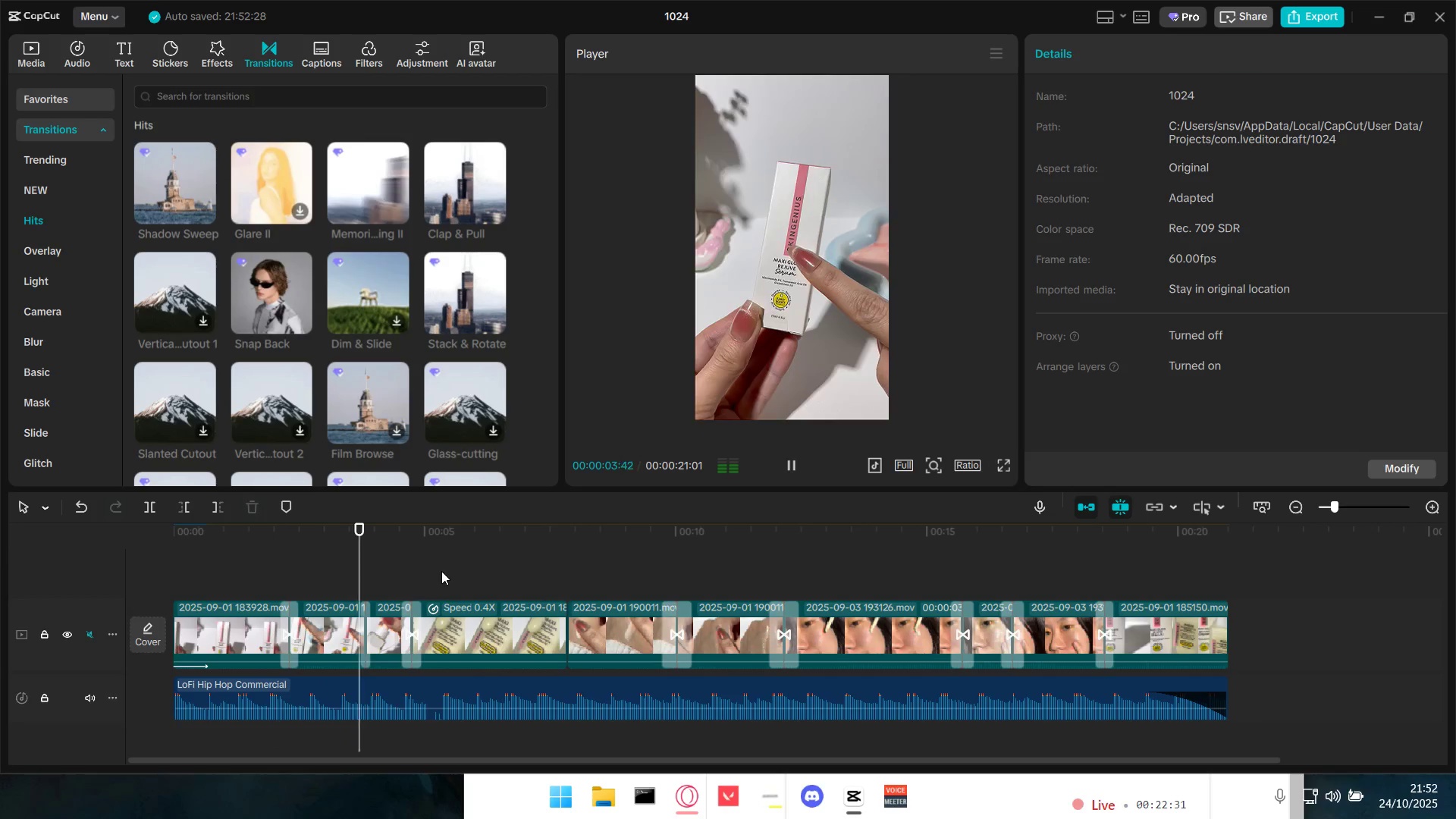 
wait(8.82)
 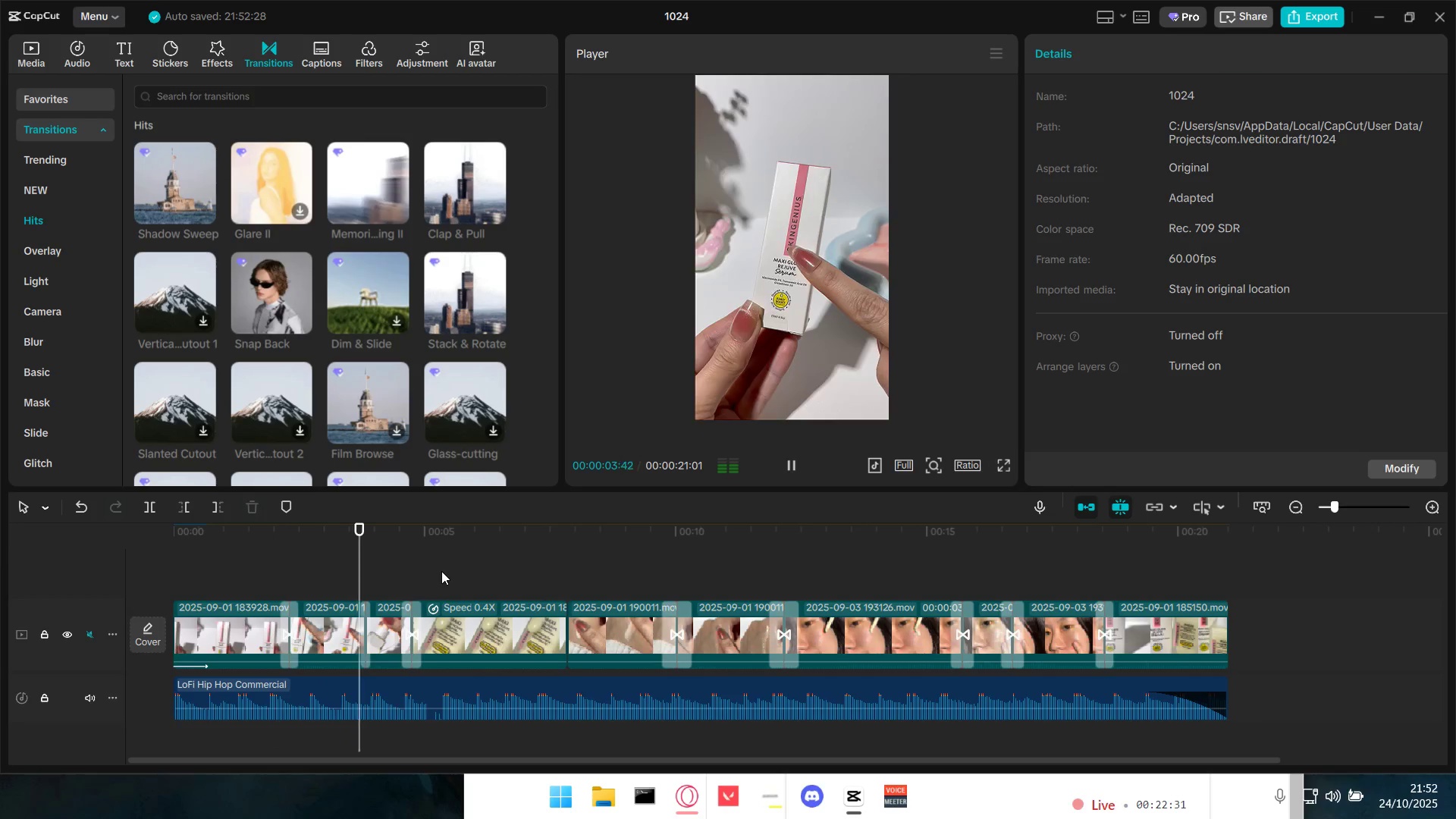 
key(Space)
 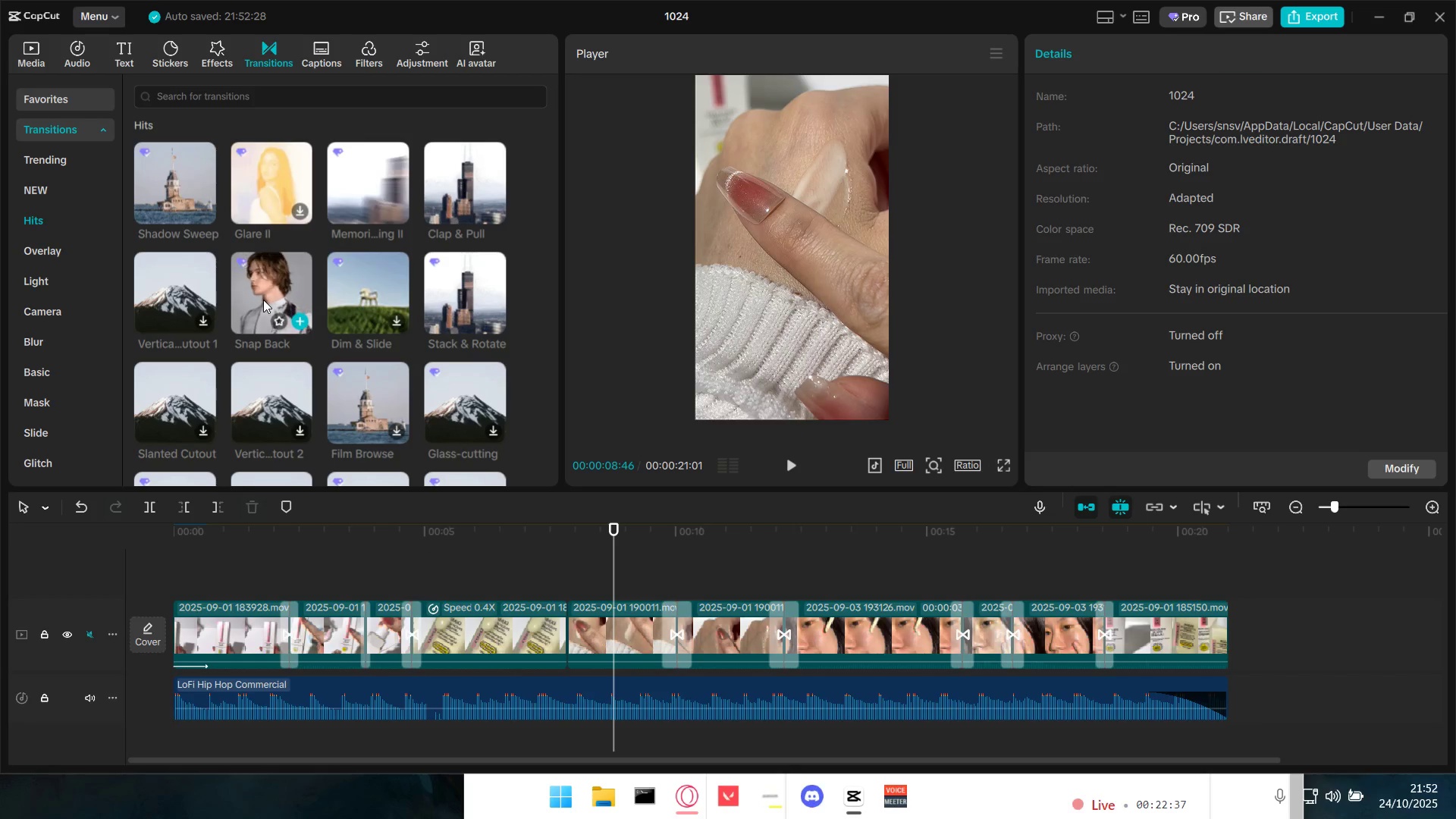 
left_click_drag(start_coordinate=[263, 300], to_coordinate=[521, 638])
 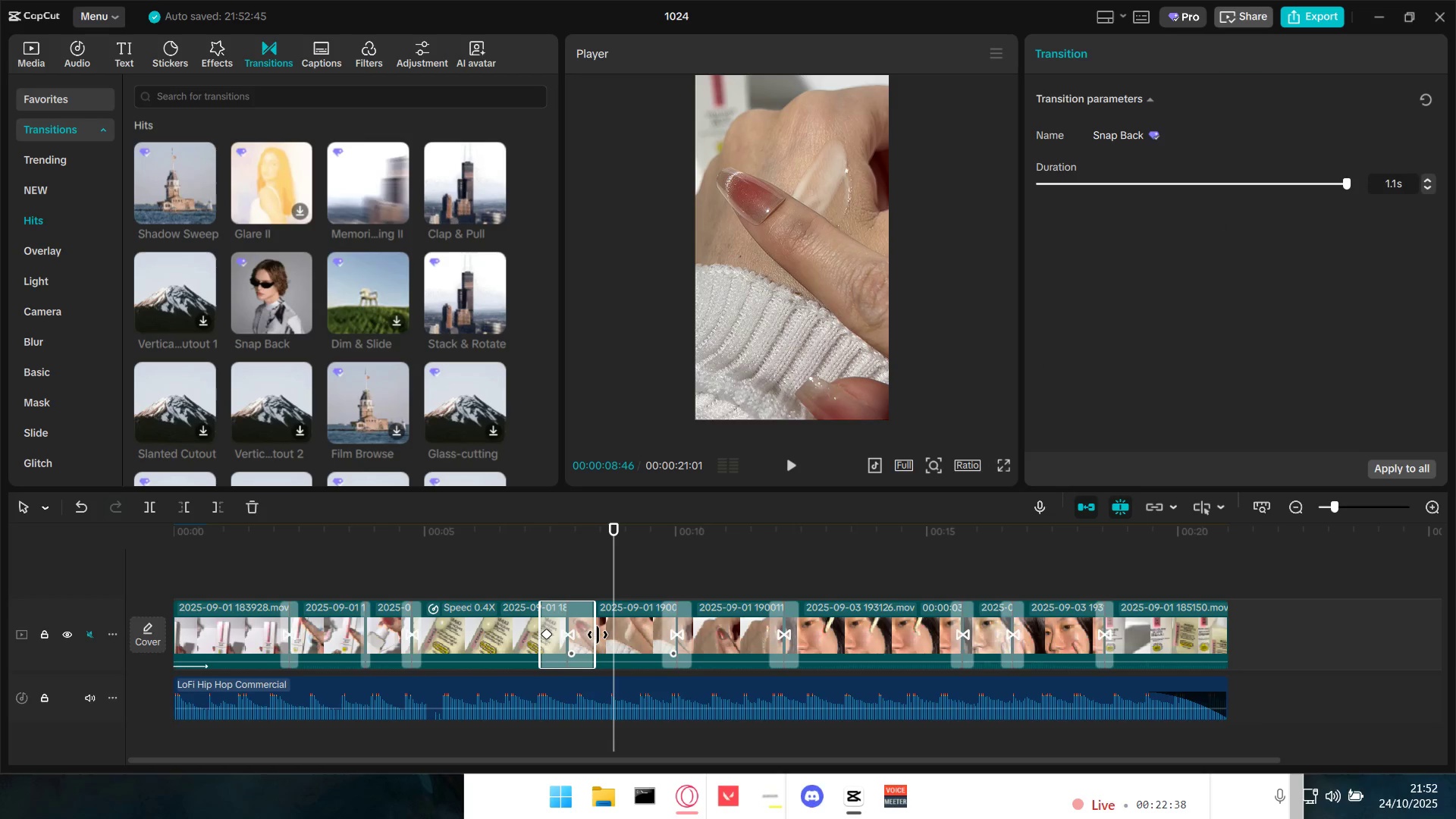 
left_click_drag(start_coordinate=[596, 635], to_coordinate=[578, 635])
 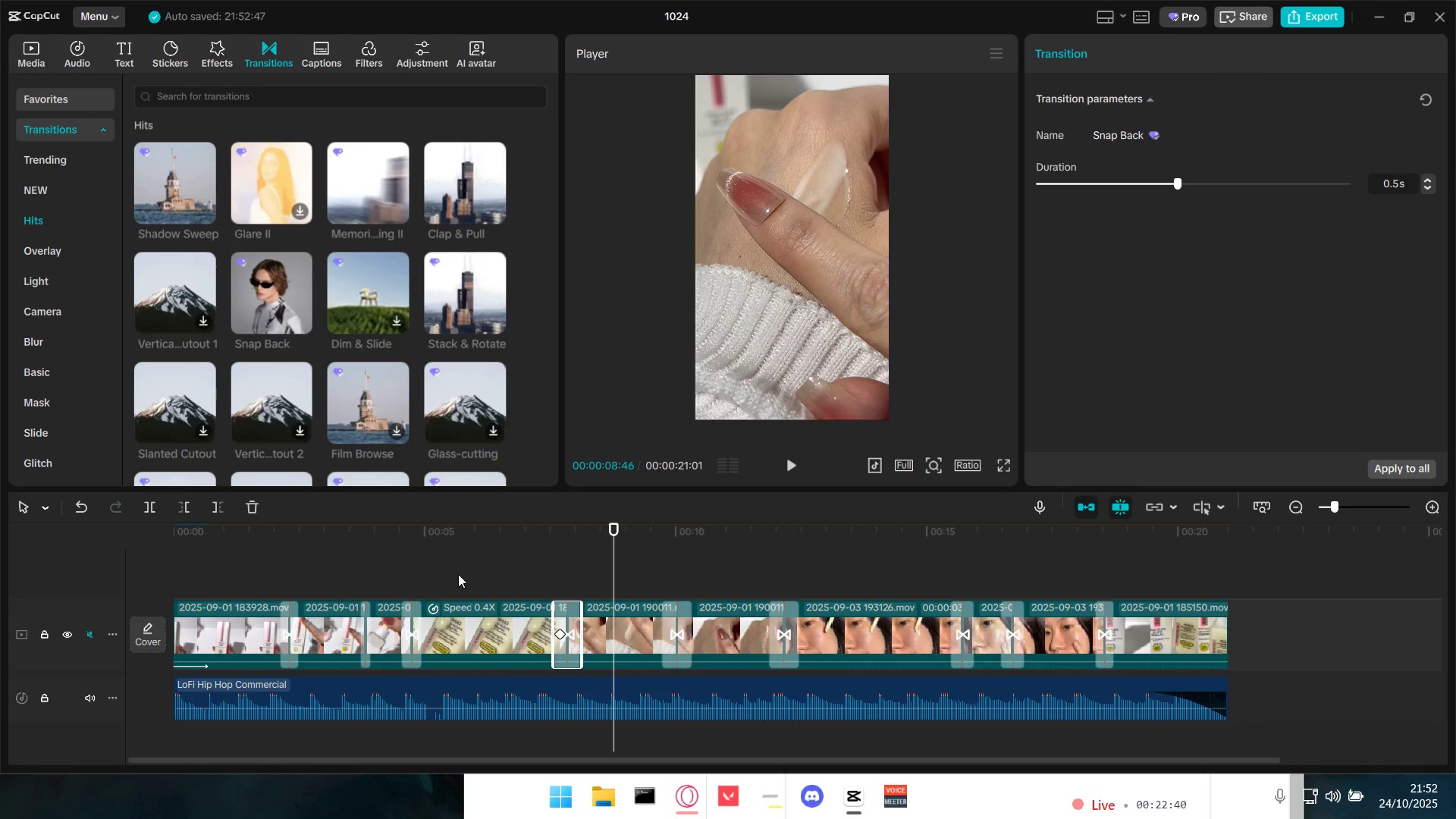 
left_click([458, 574])
 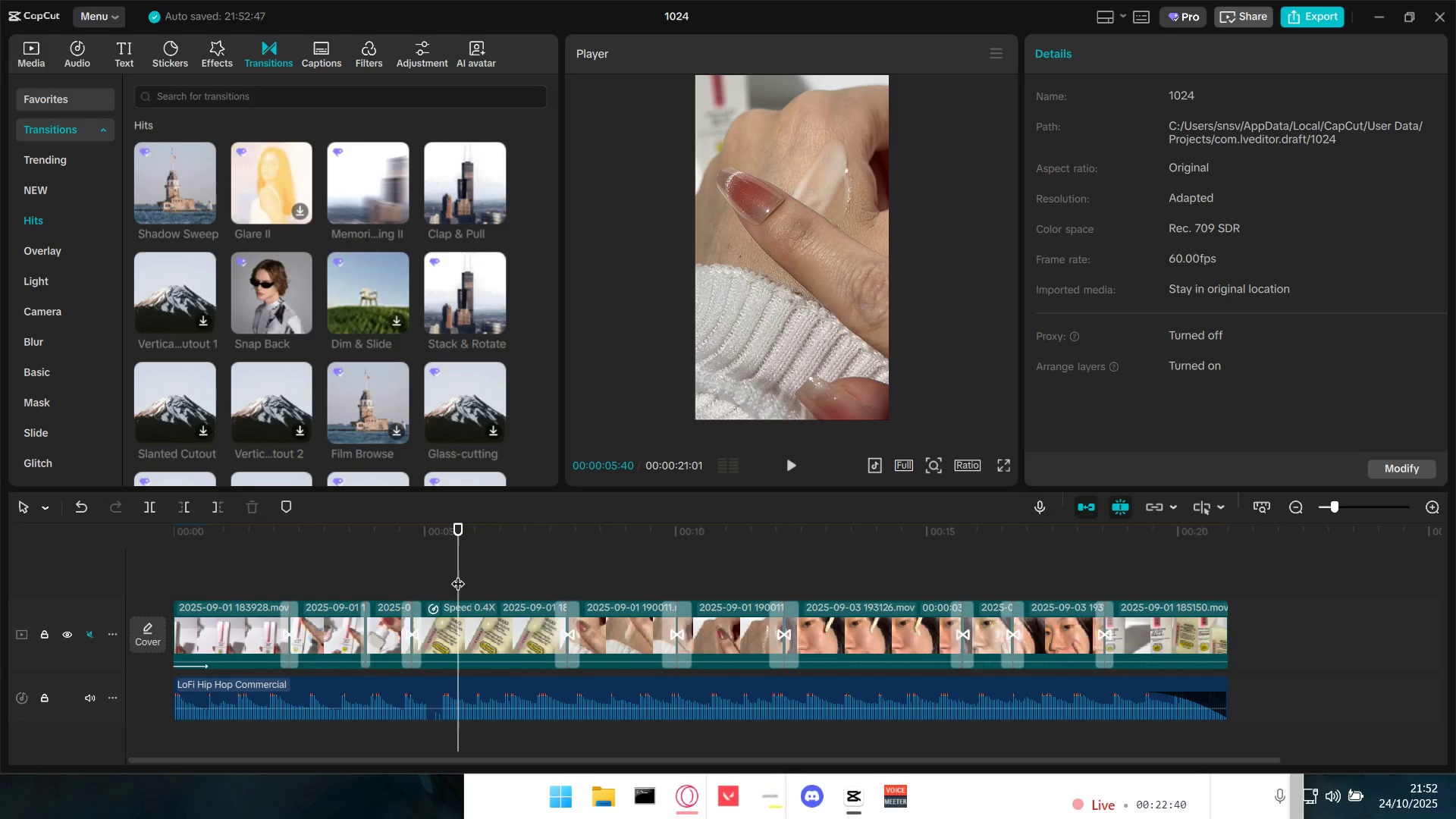 
left_click_drag(start_coordinate=[458, 574], to_coordinate=[93, 545])
 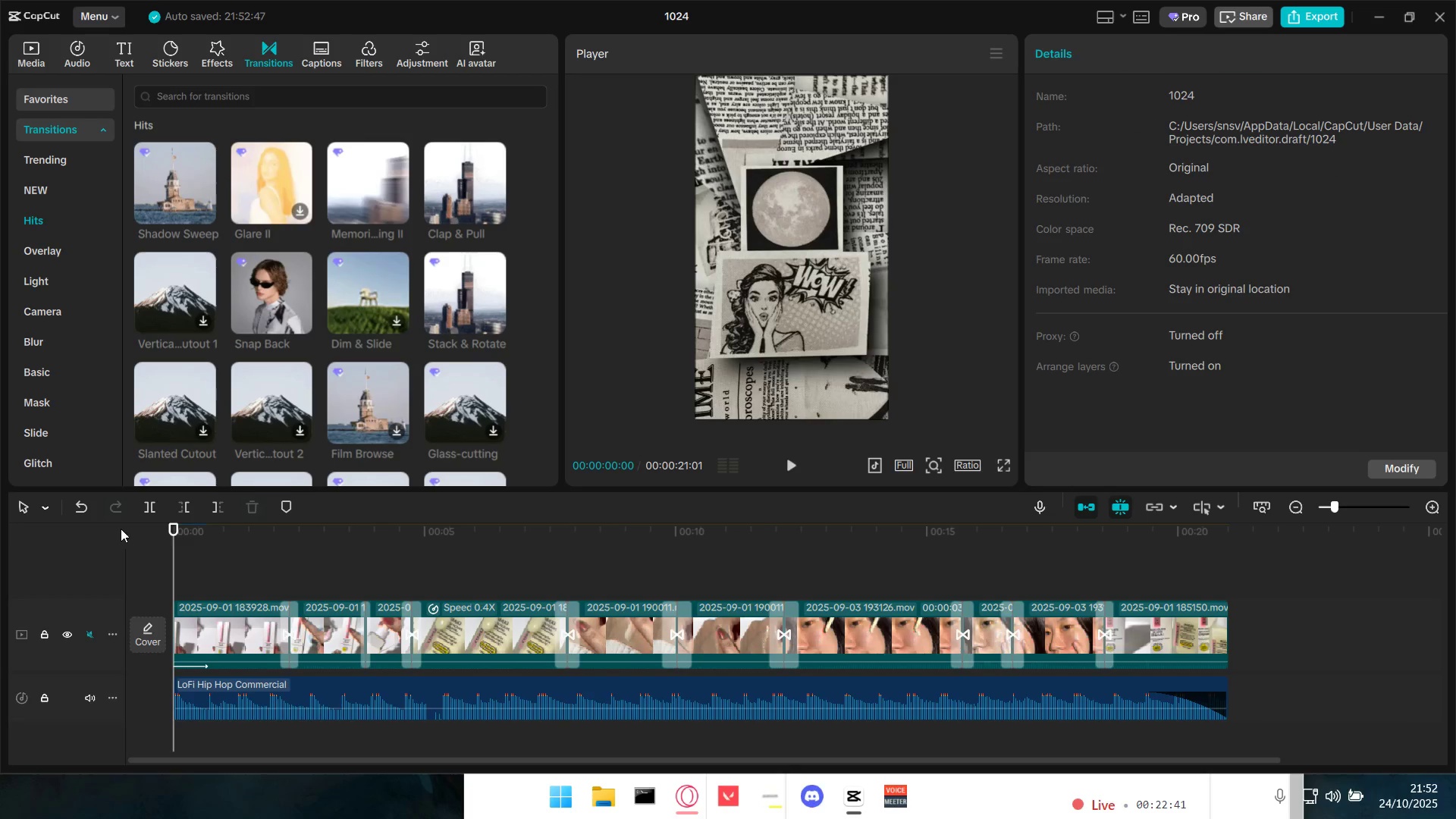 
key(Space)
 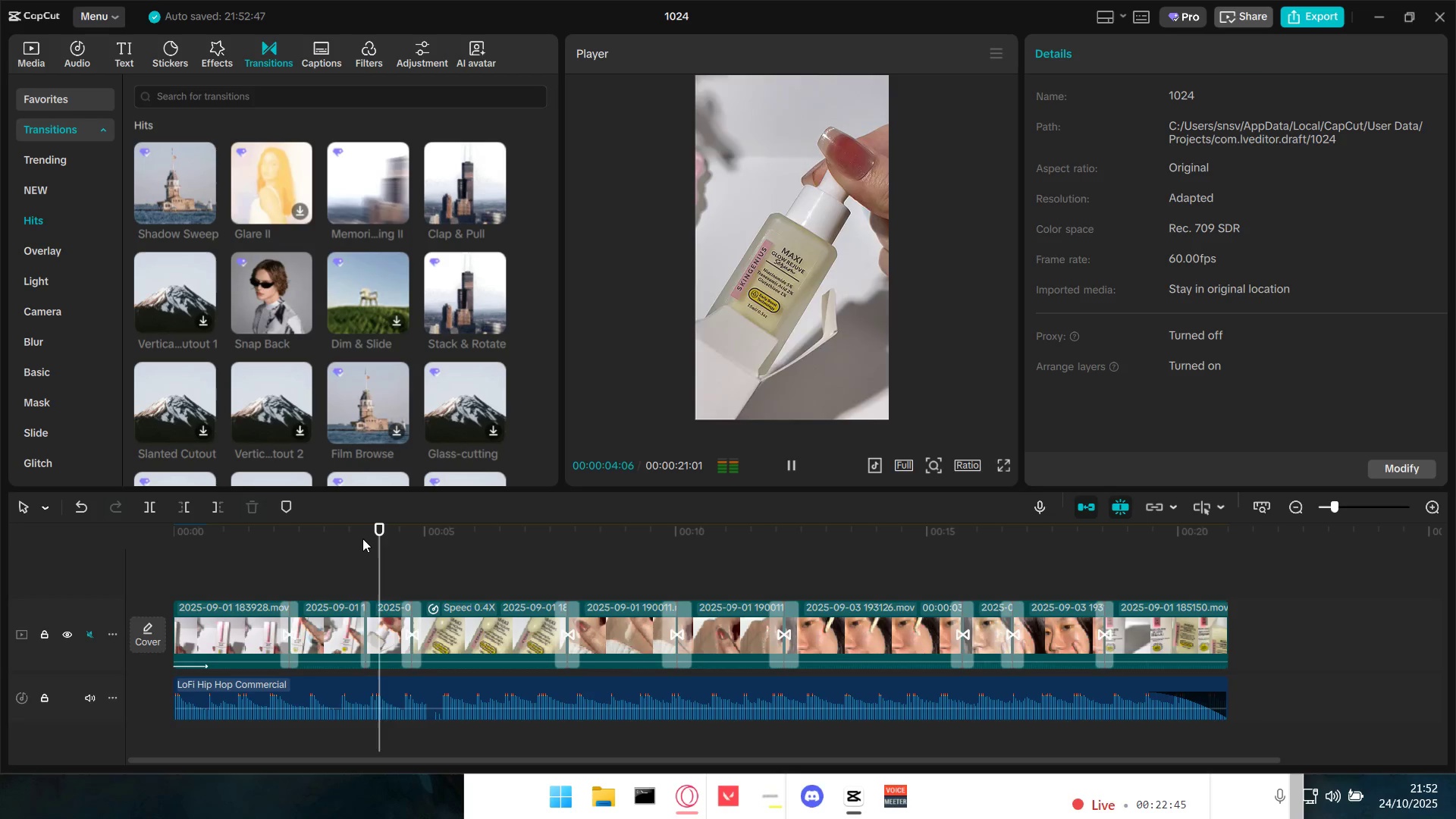 
wait(9.2)
 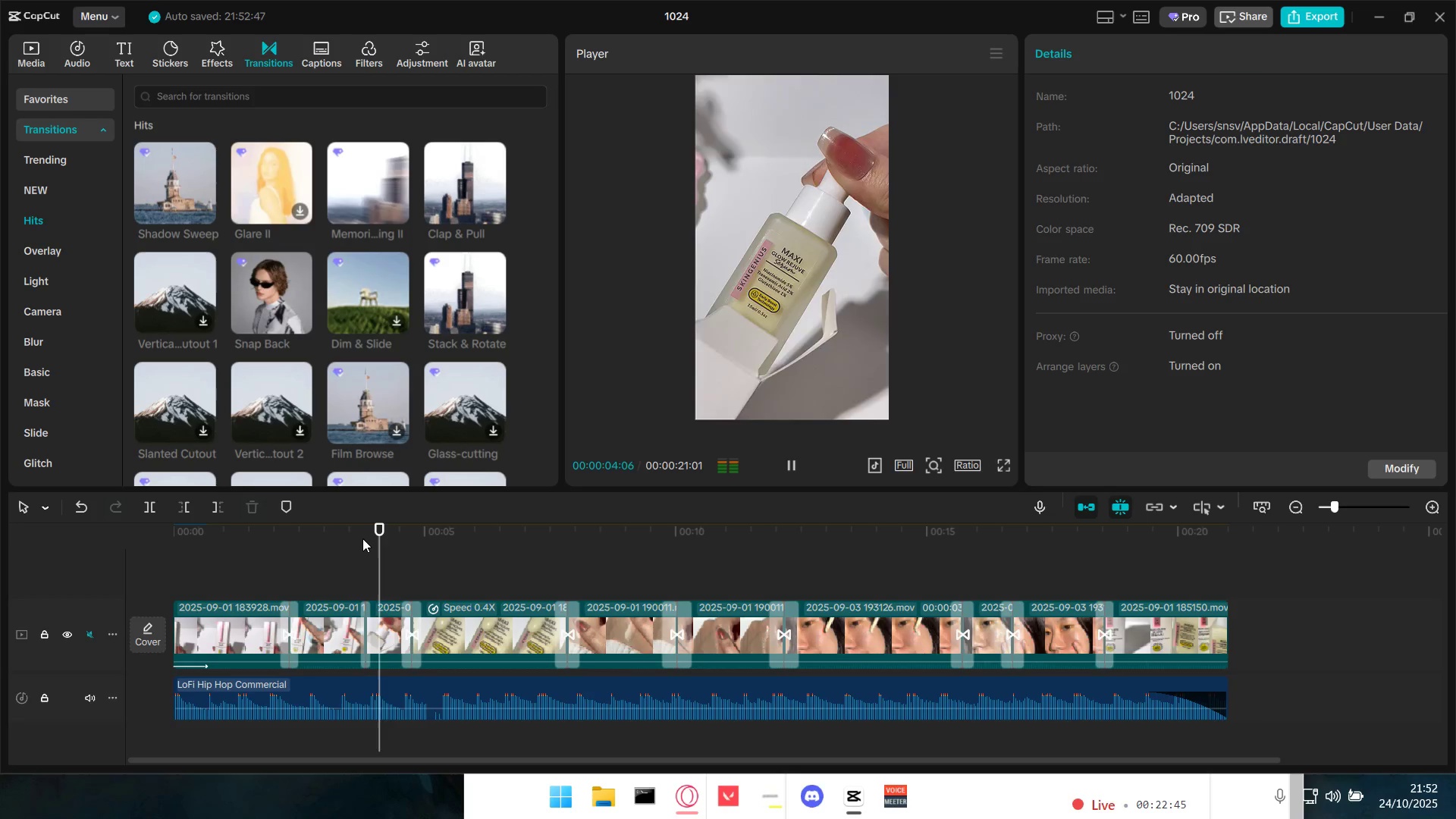 
key(Space)
 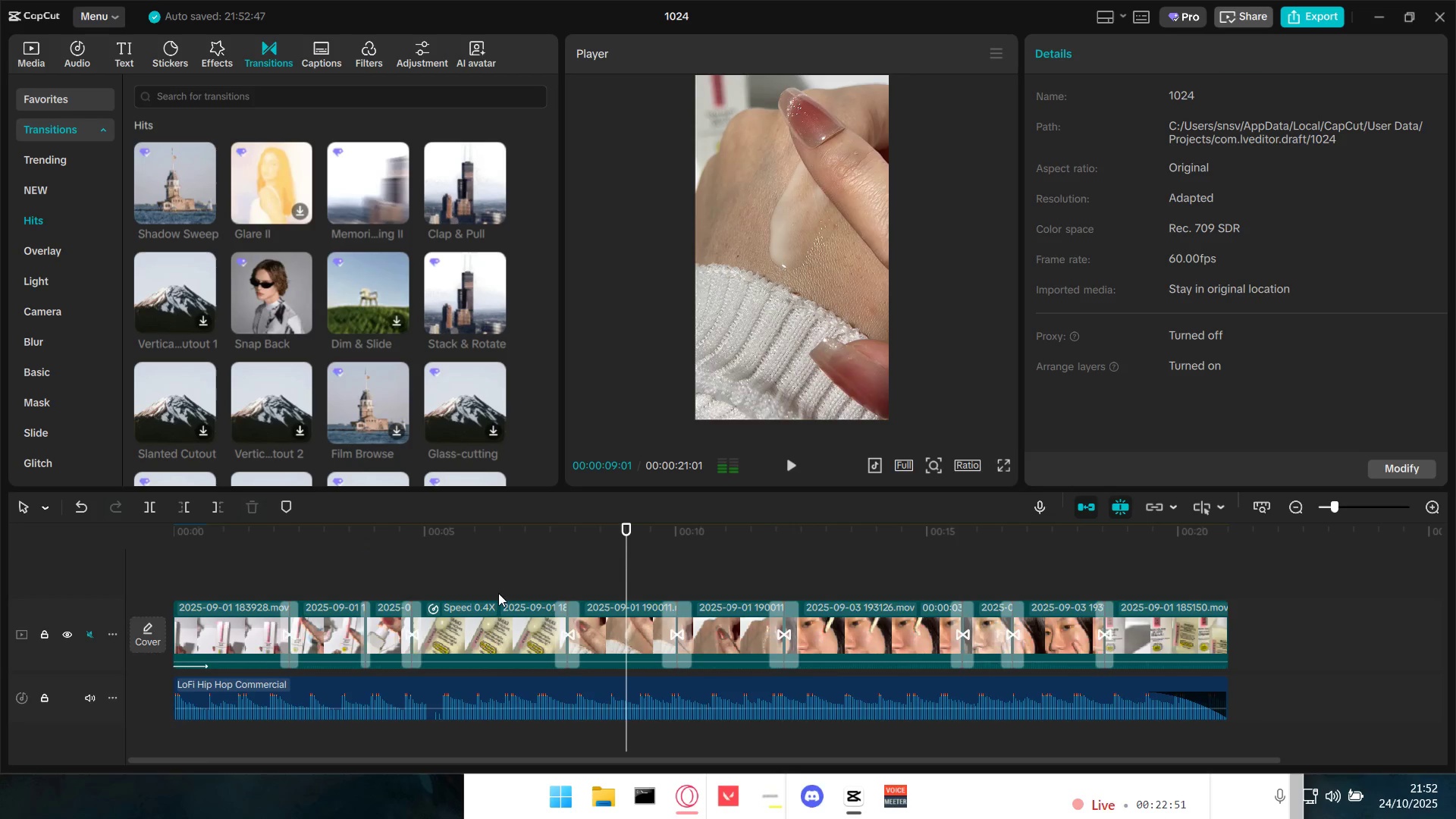 
hold_key(key=ControlLeft, duration=0.58)
scroll: coordinate [563, 613], scroll_direction: up, amount: 5.0
 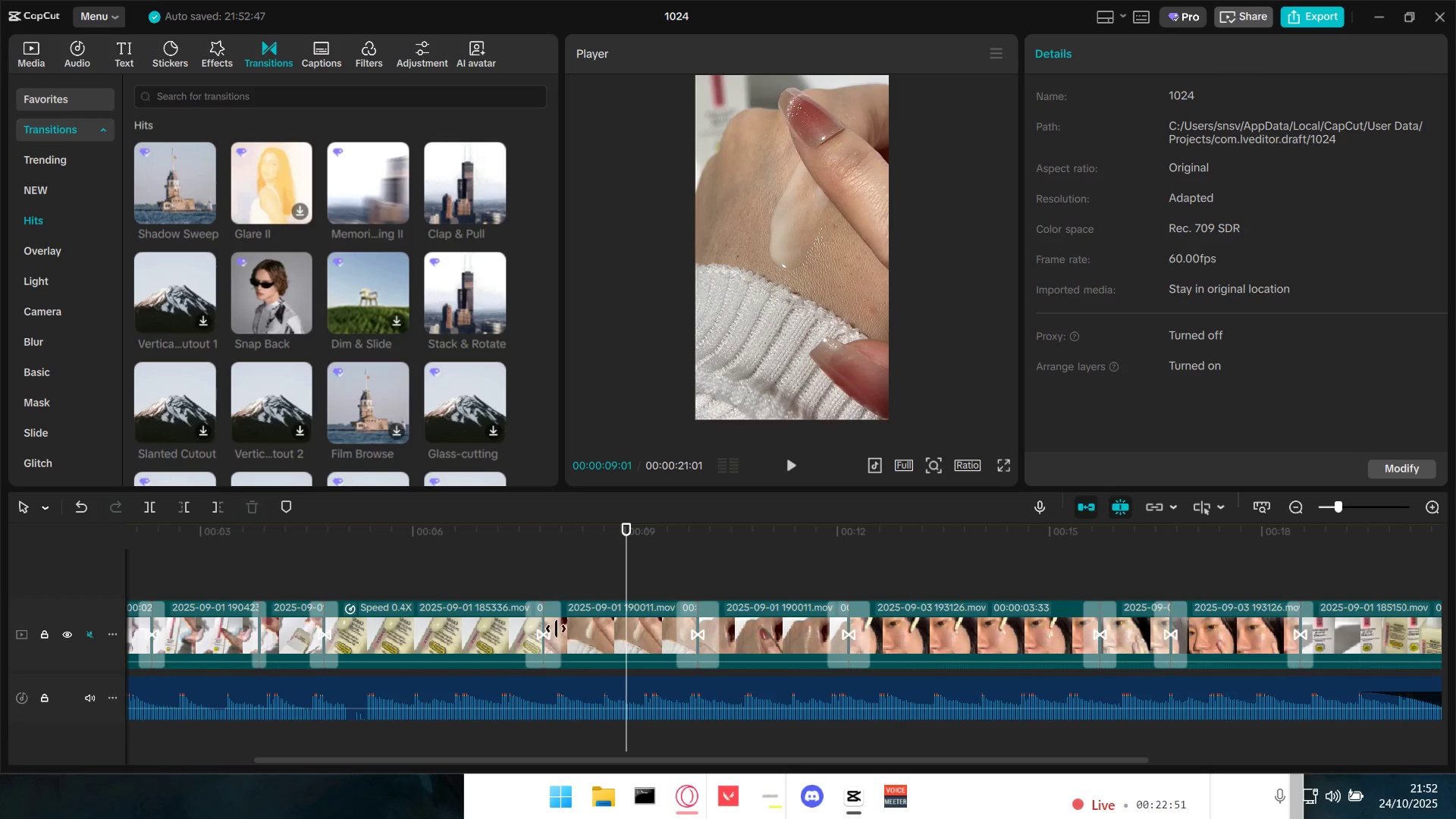 
left_click([554, 626])
 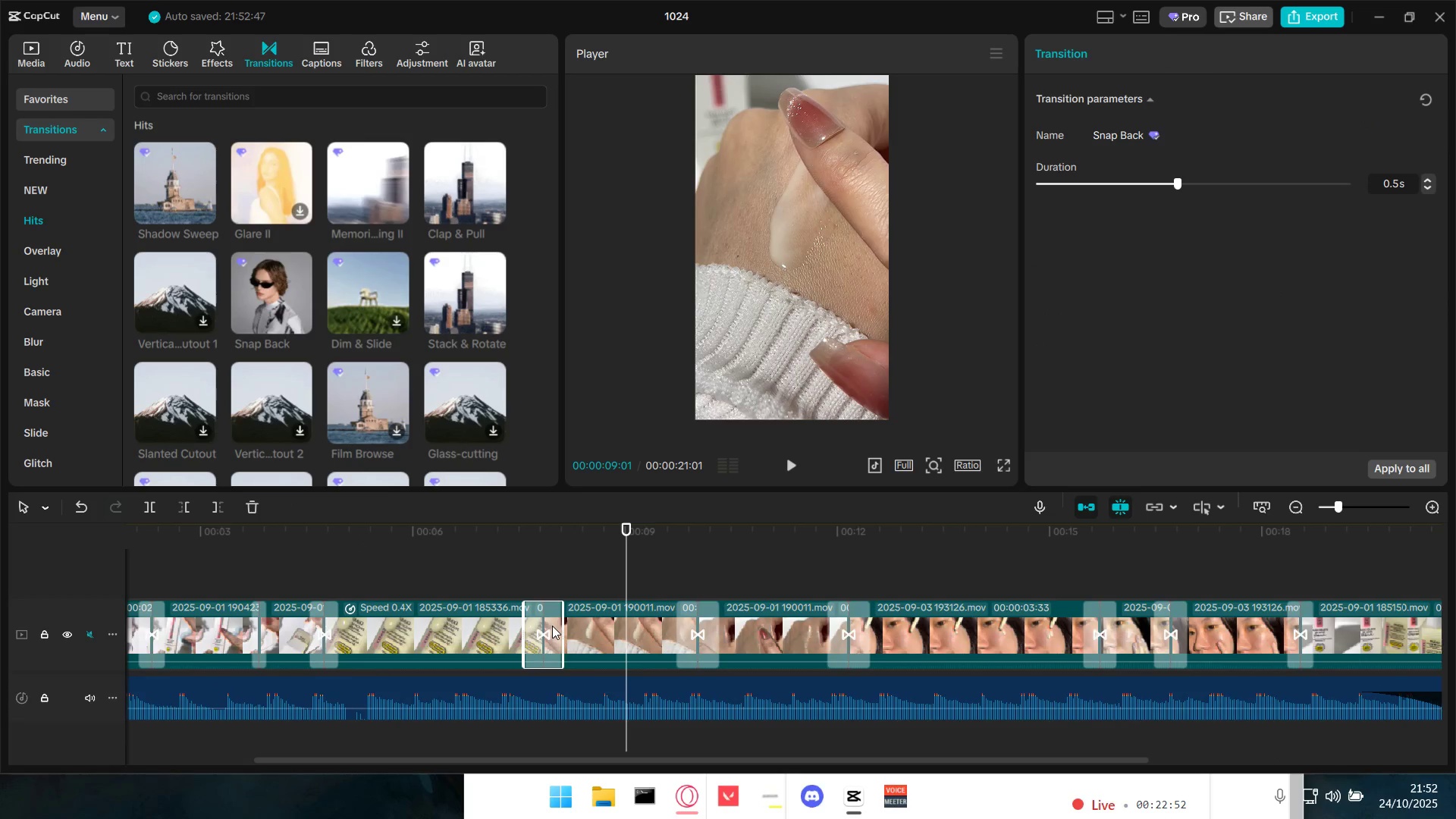 
key(Backspace)
 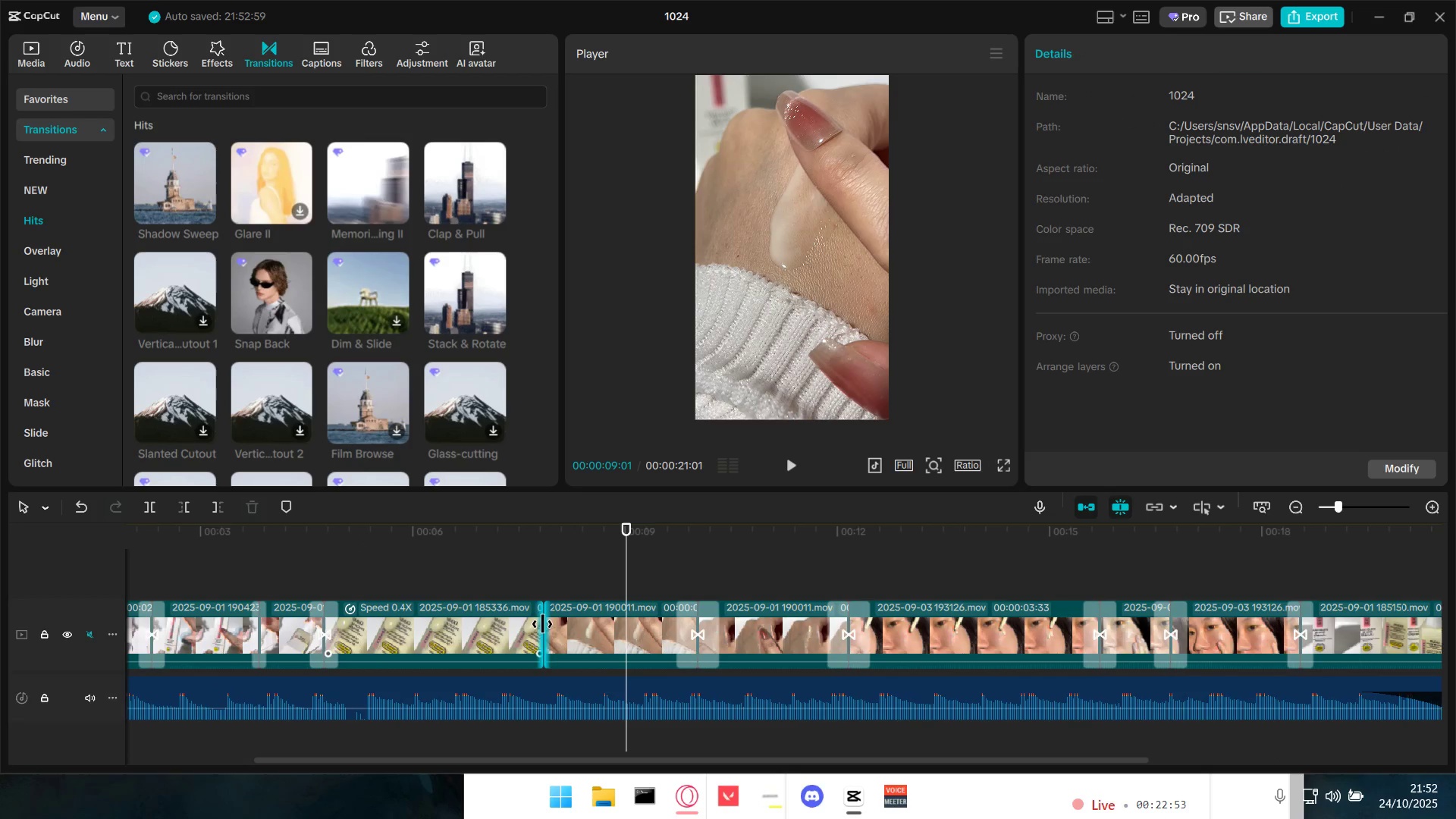 
left_click([559, 626])
 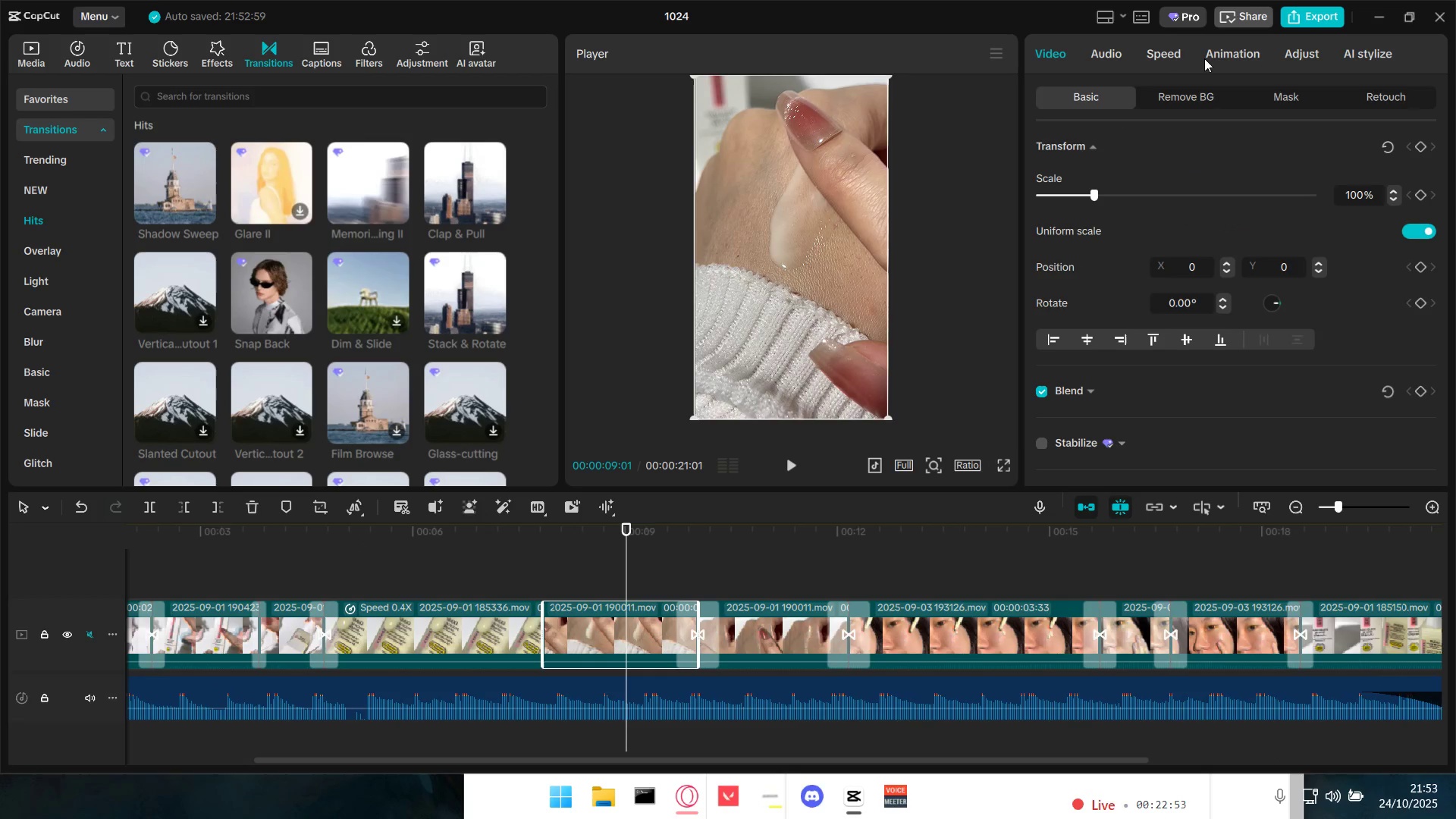 
left_click([1213, 52])
 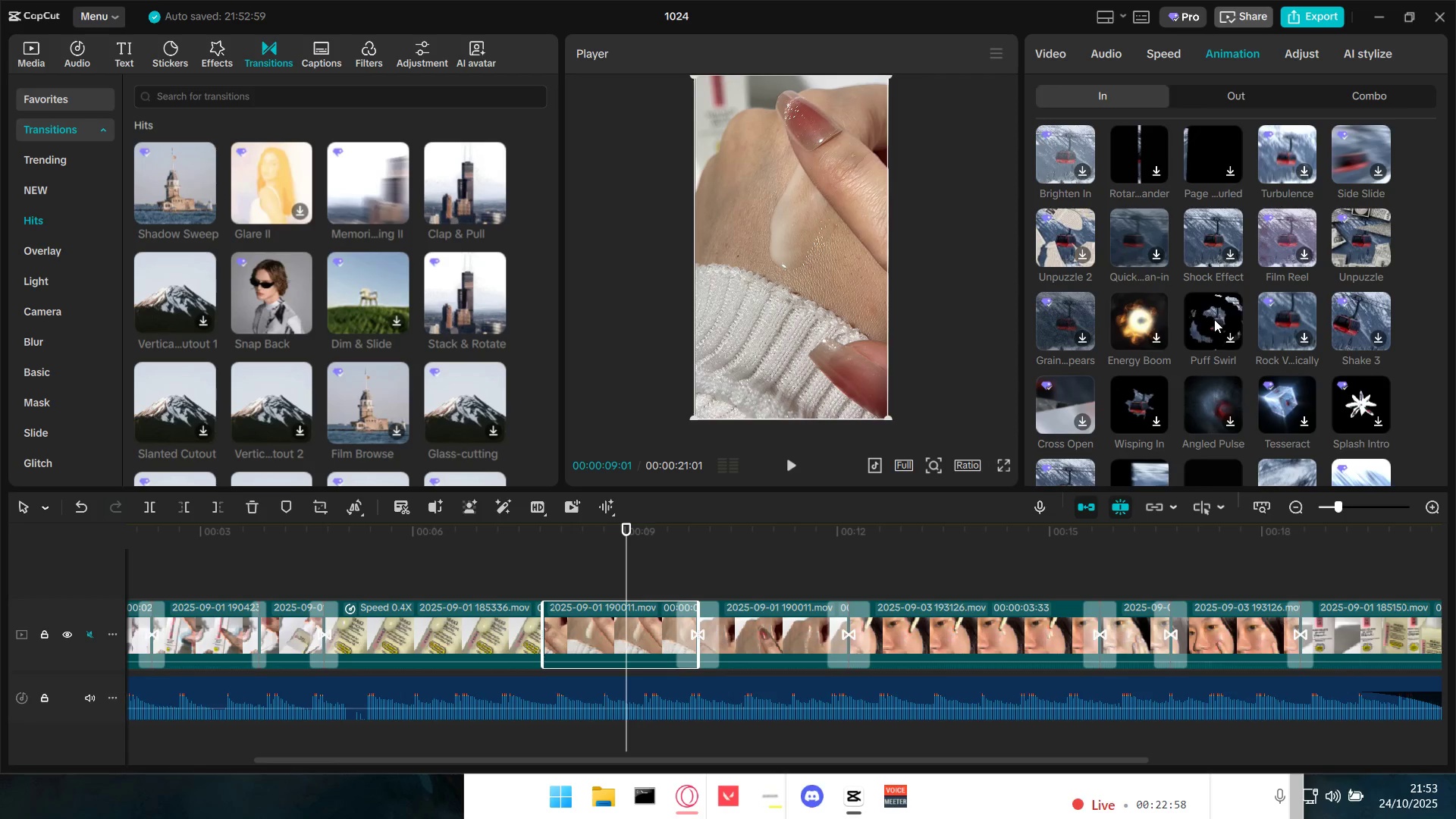 
wait(5.26)
 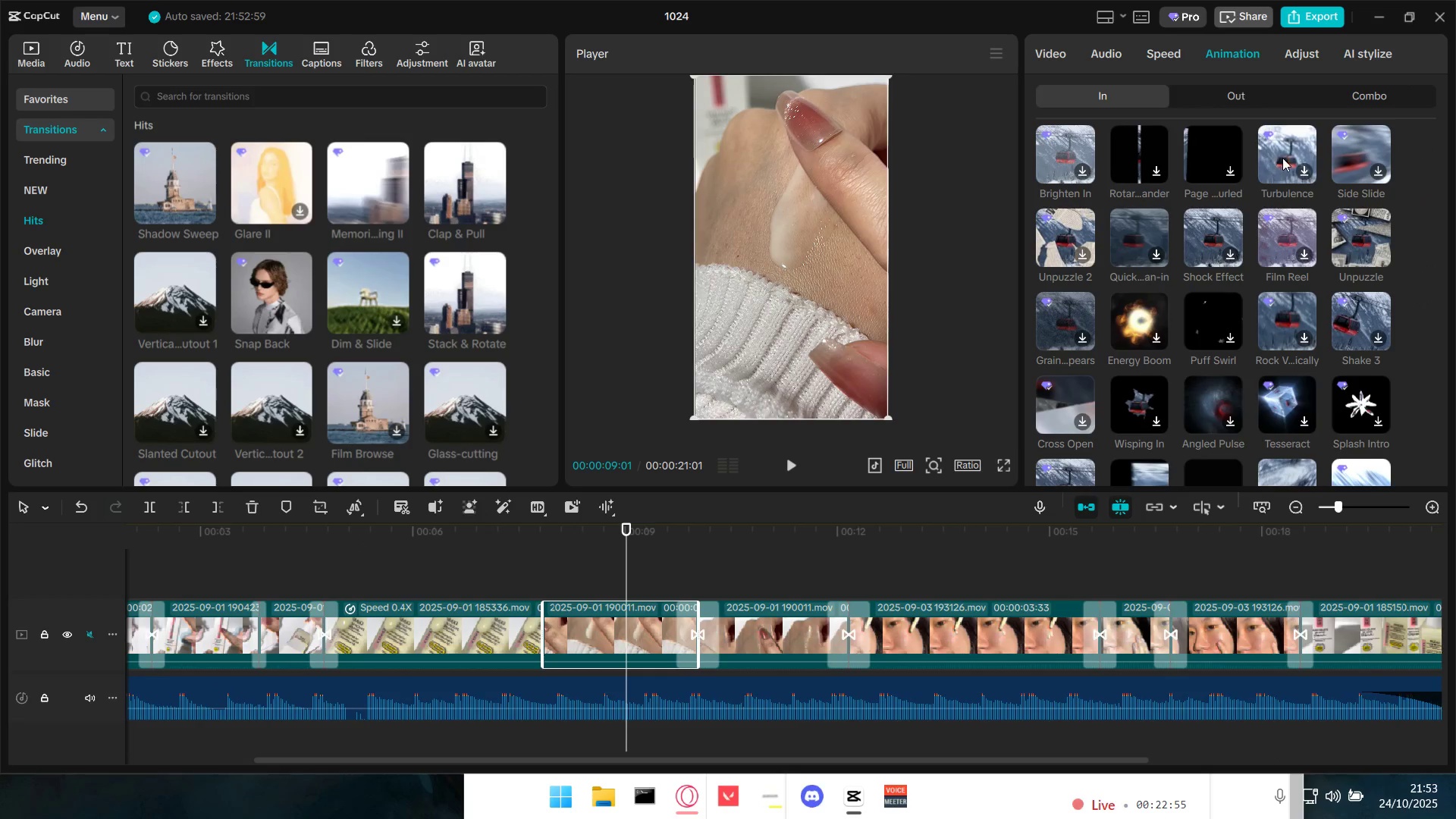 
left_click([1207, 315])
 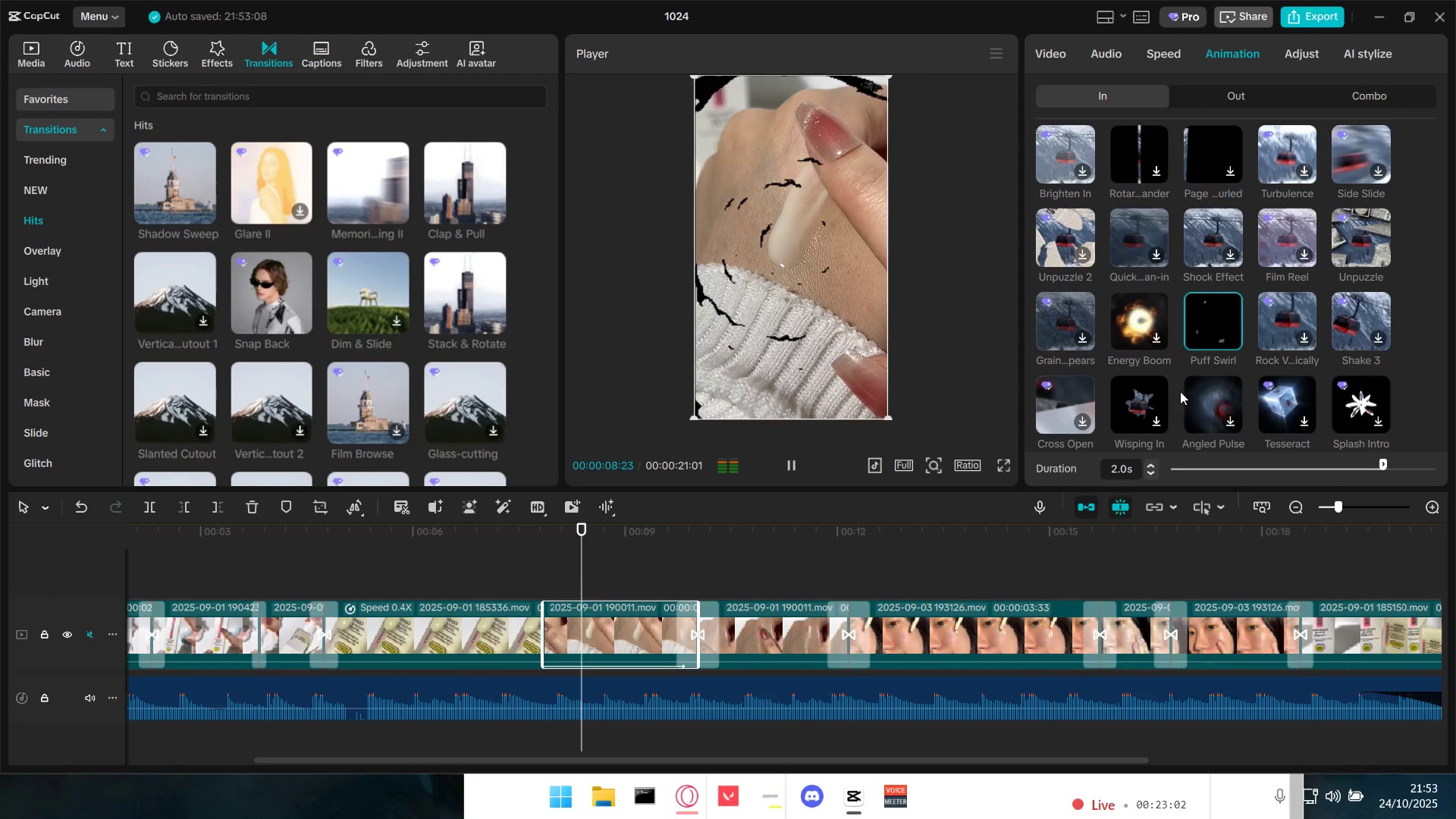 
left_click([491, 566])
 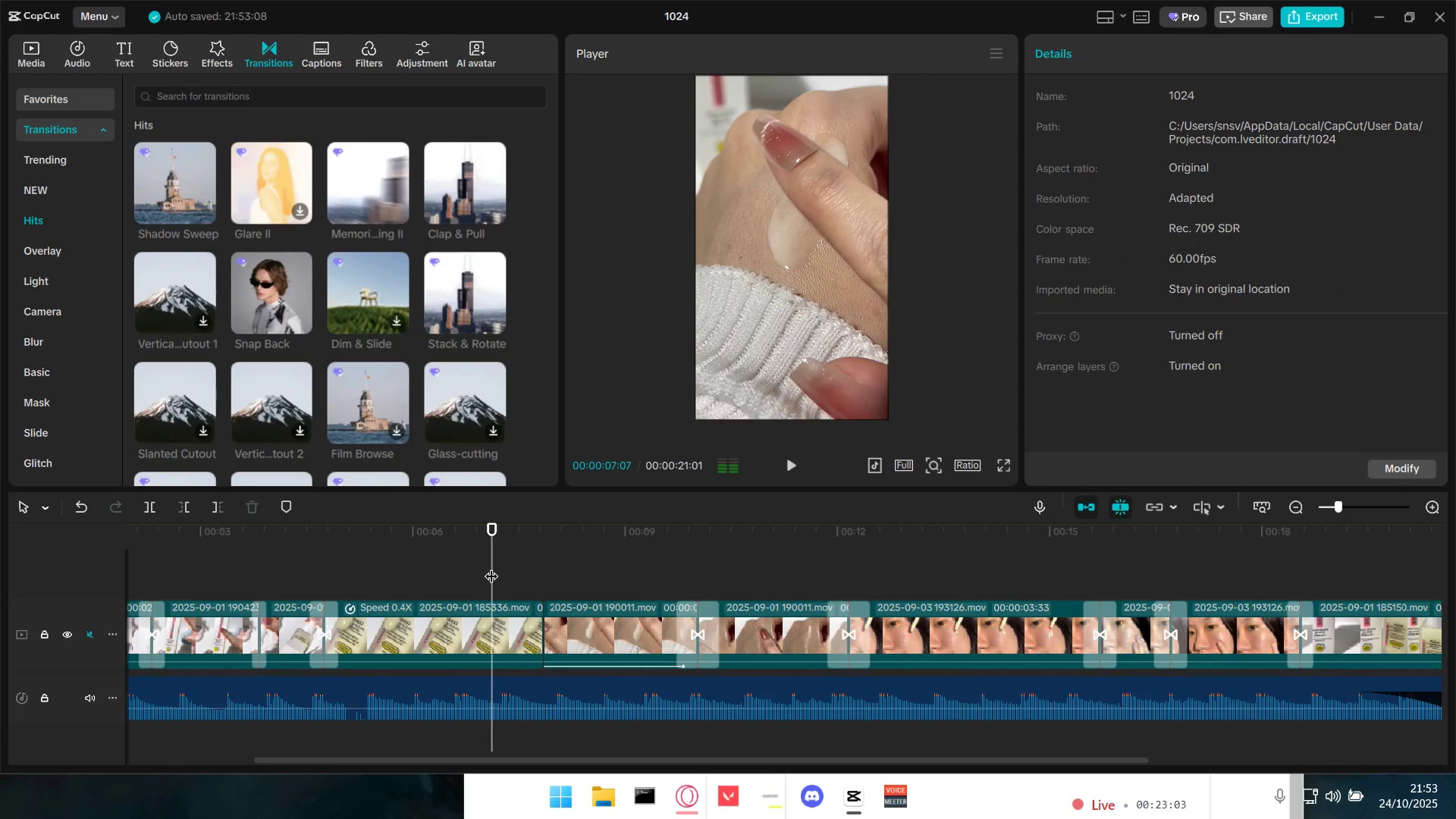 
key(Space)
 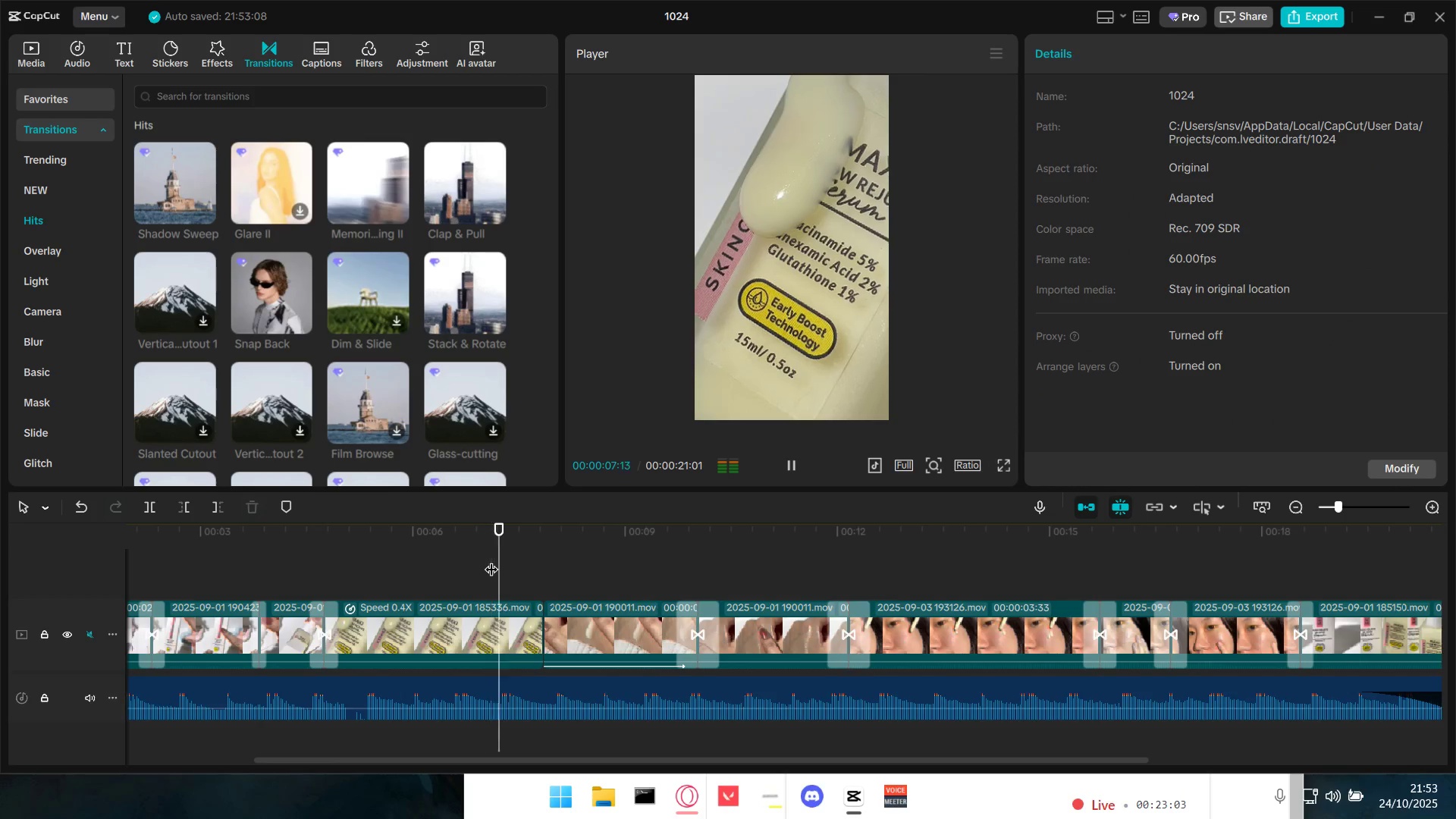 
key(Space)
 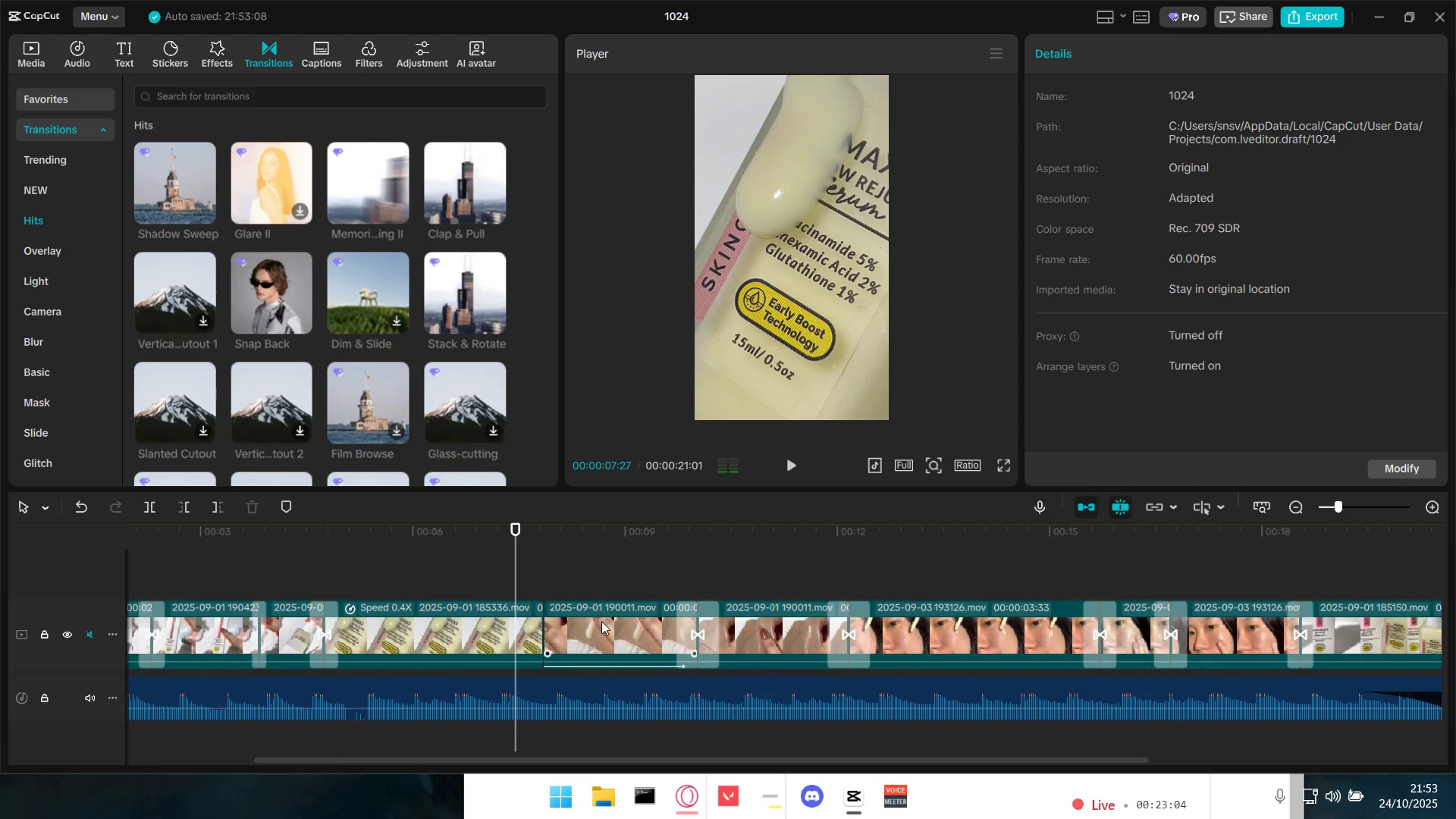 
left_click([601, 622])
 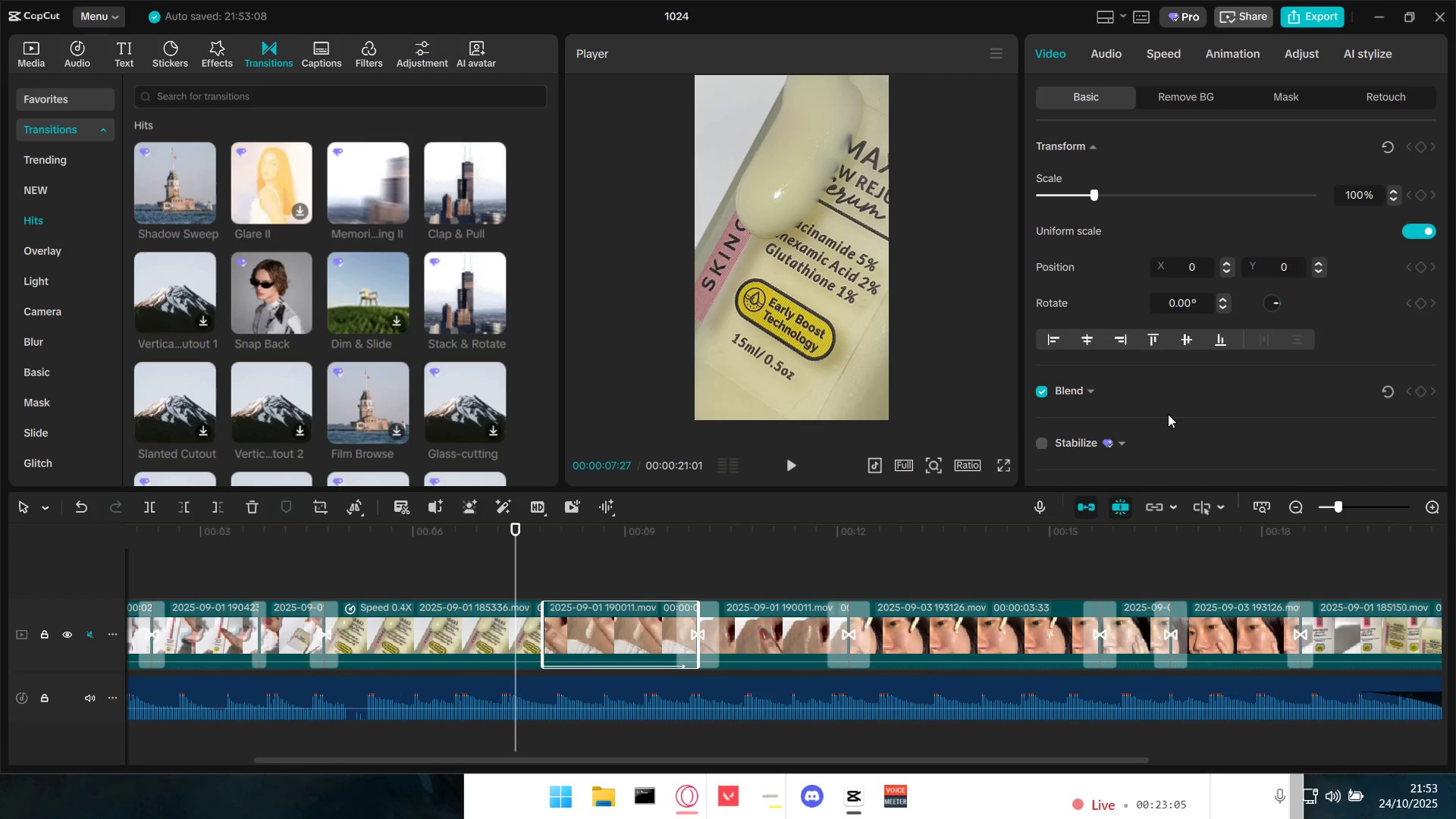 
scroll: coordinate [1193, 413], scroll_direction: down, amount: 9.0
 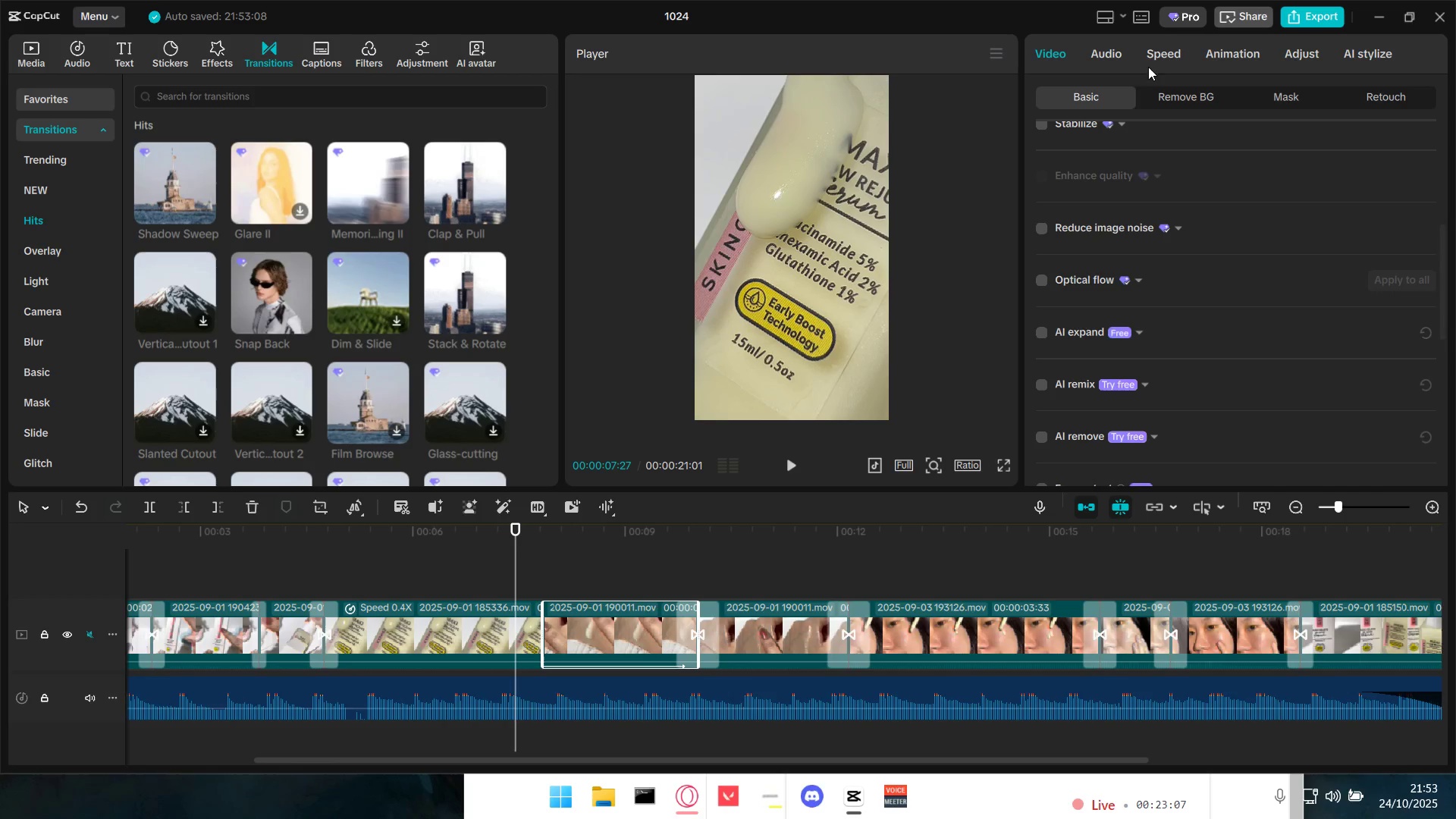 
left_click([1238, 57])
 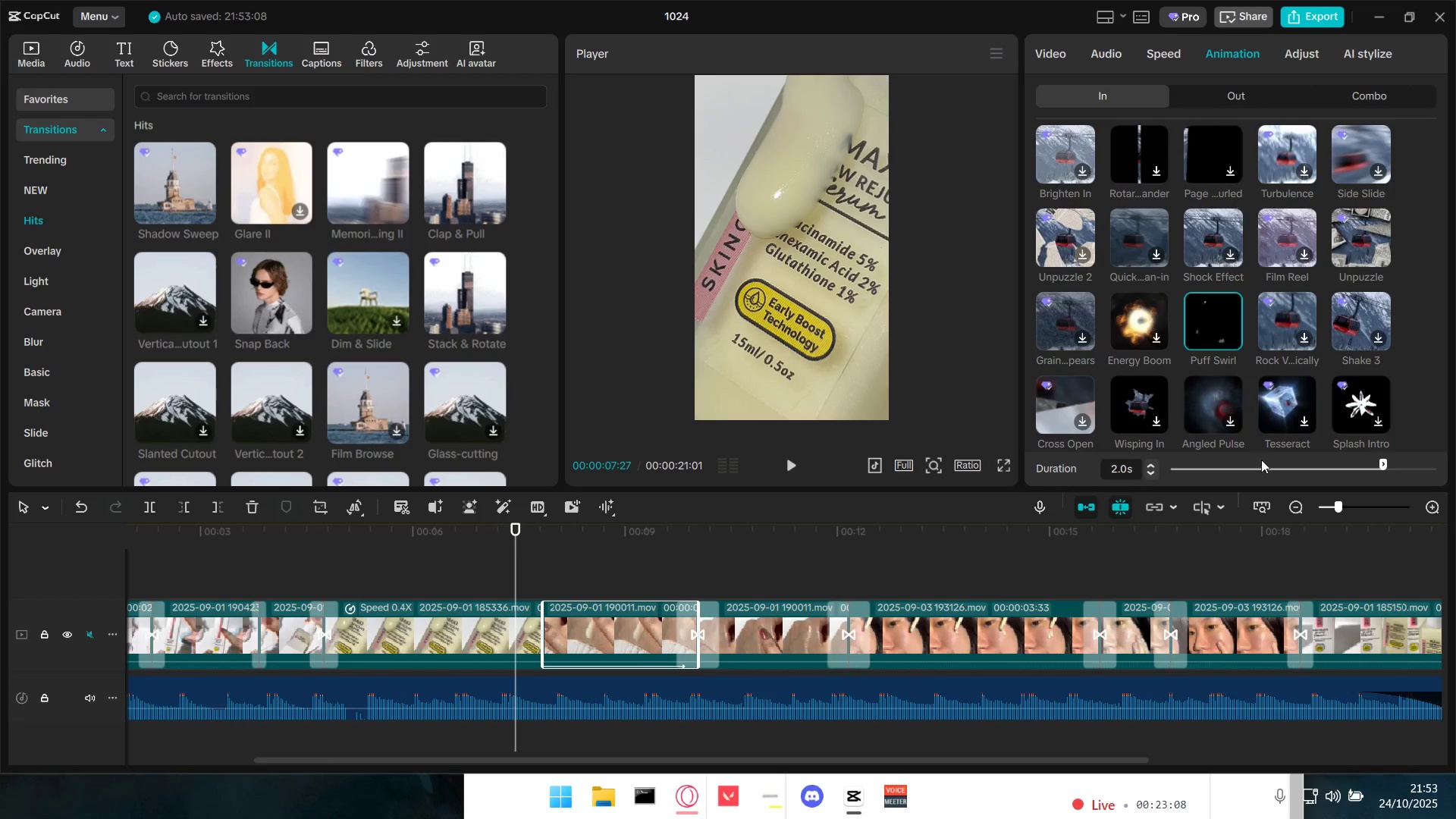 
left_click_drag(start_coordinate=[1267, 466], to_coordinate=[1213, 469])
 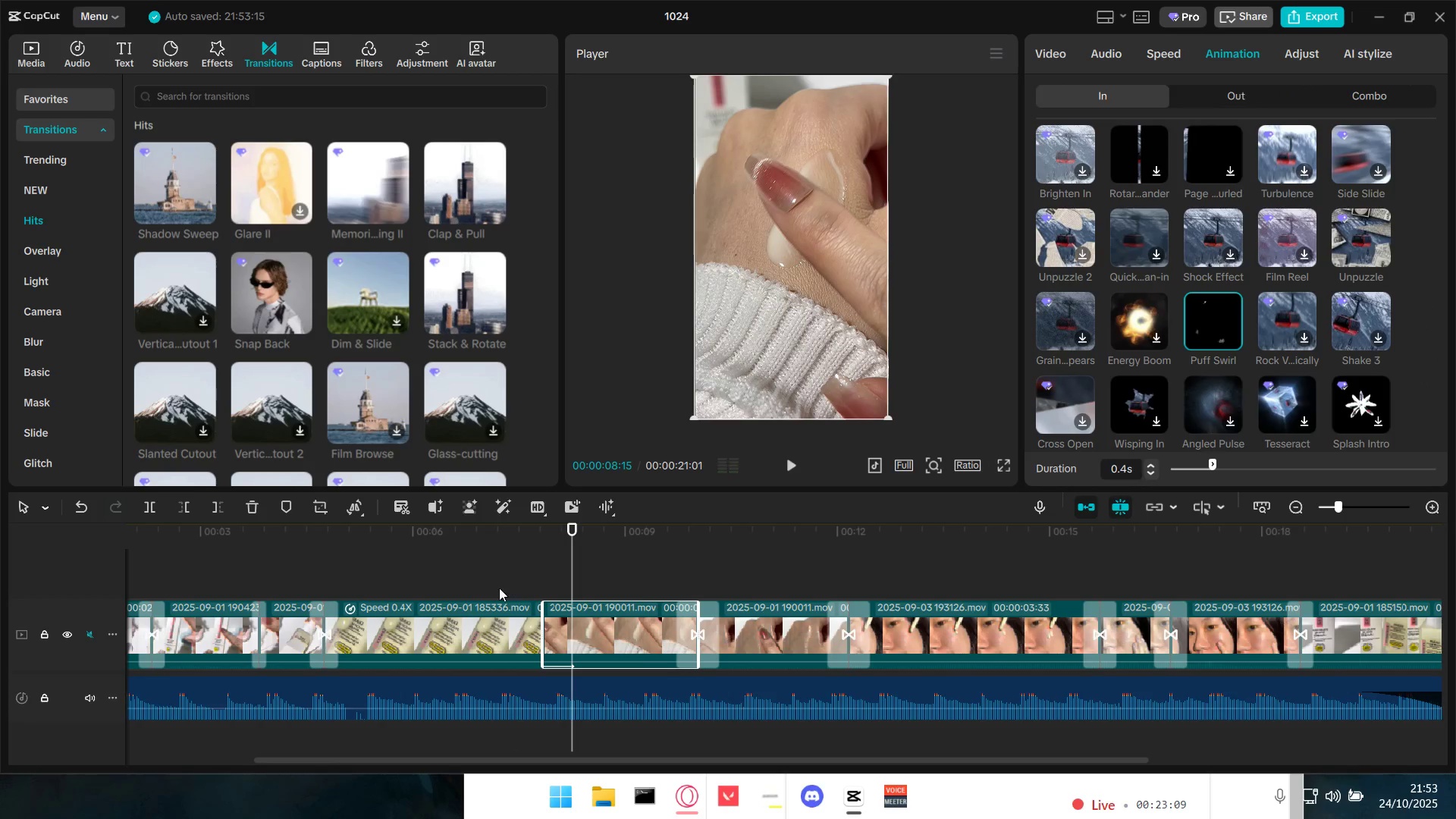 
key(Space)
 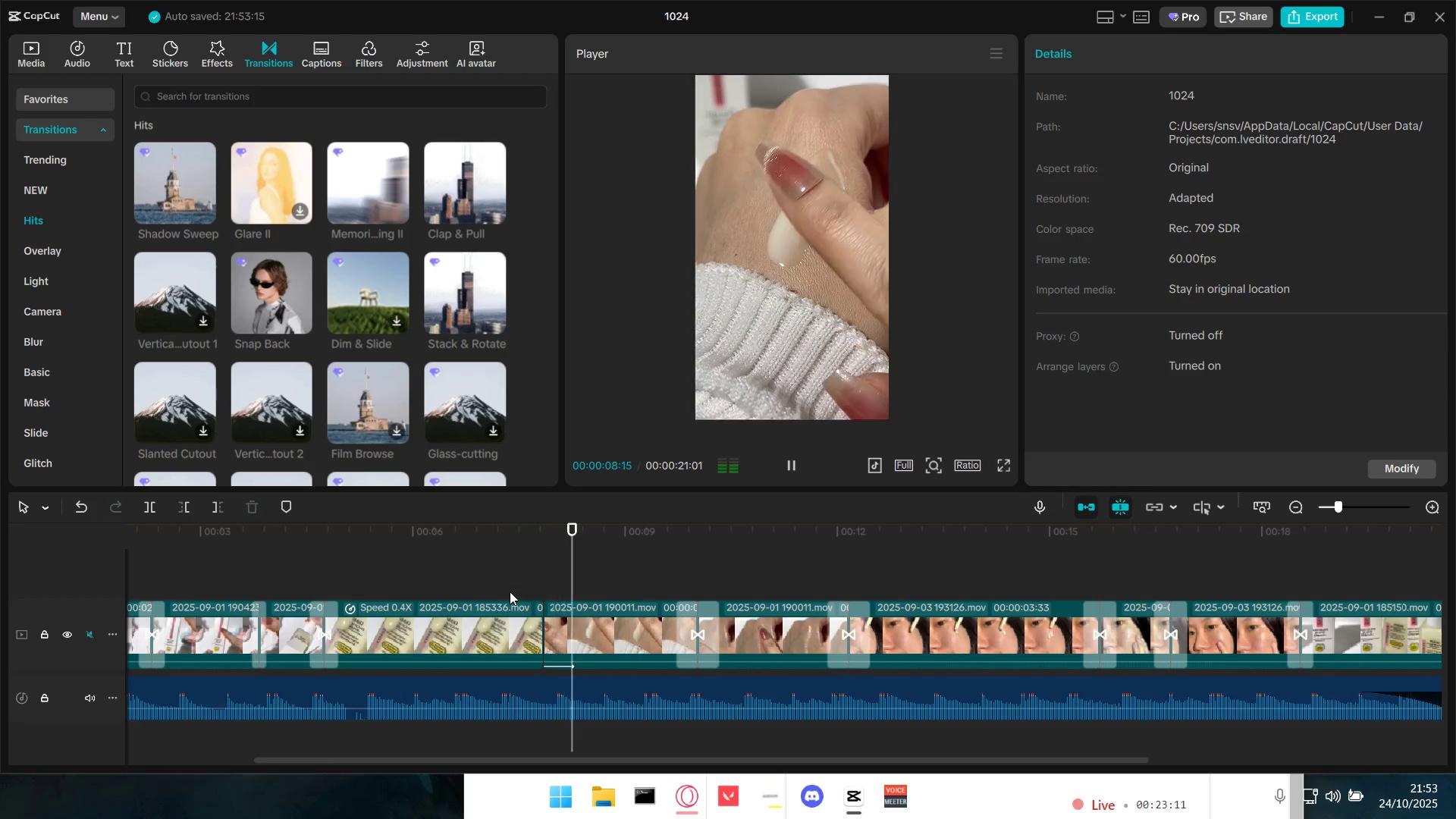 
key(Space)
 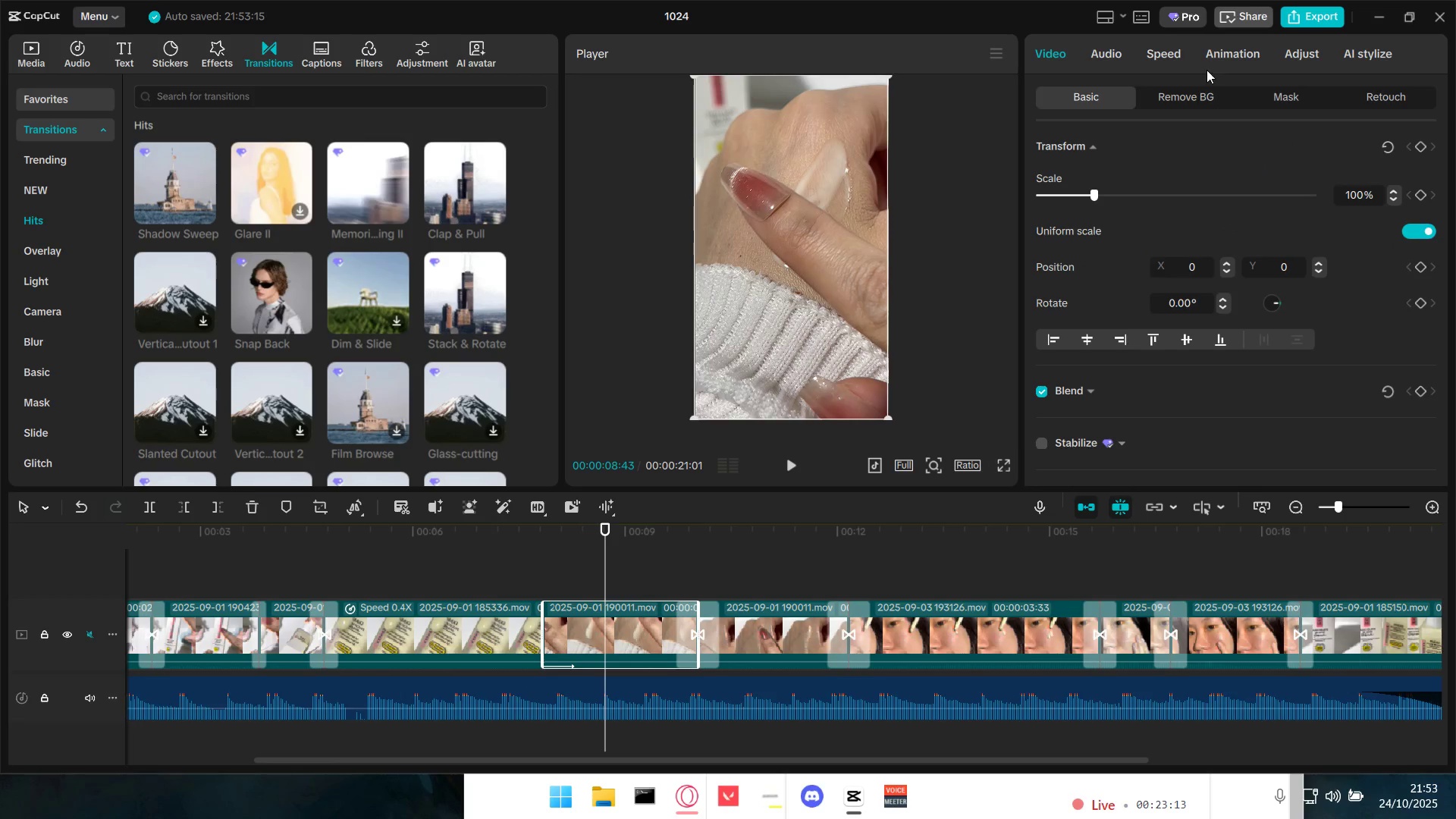 
left_click([1170, 60])
 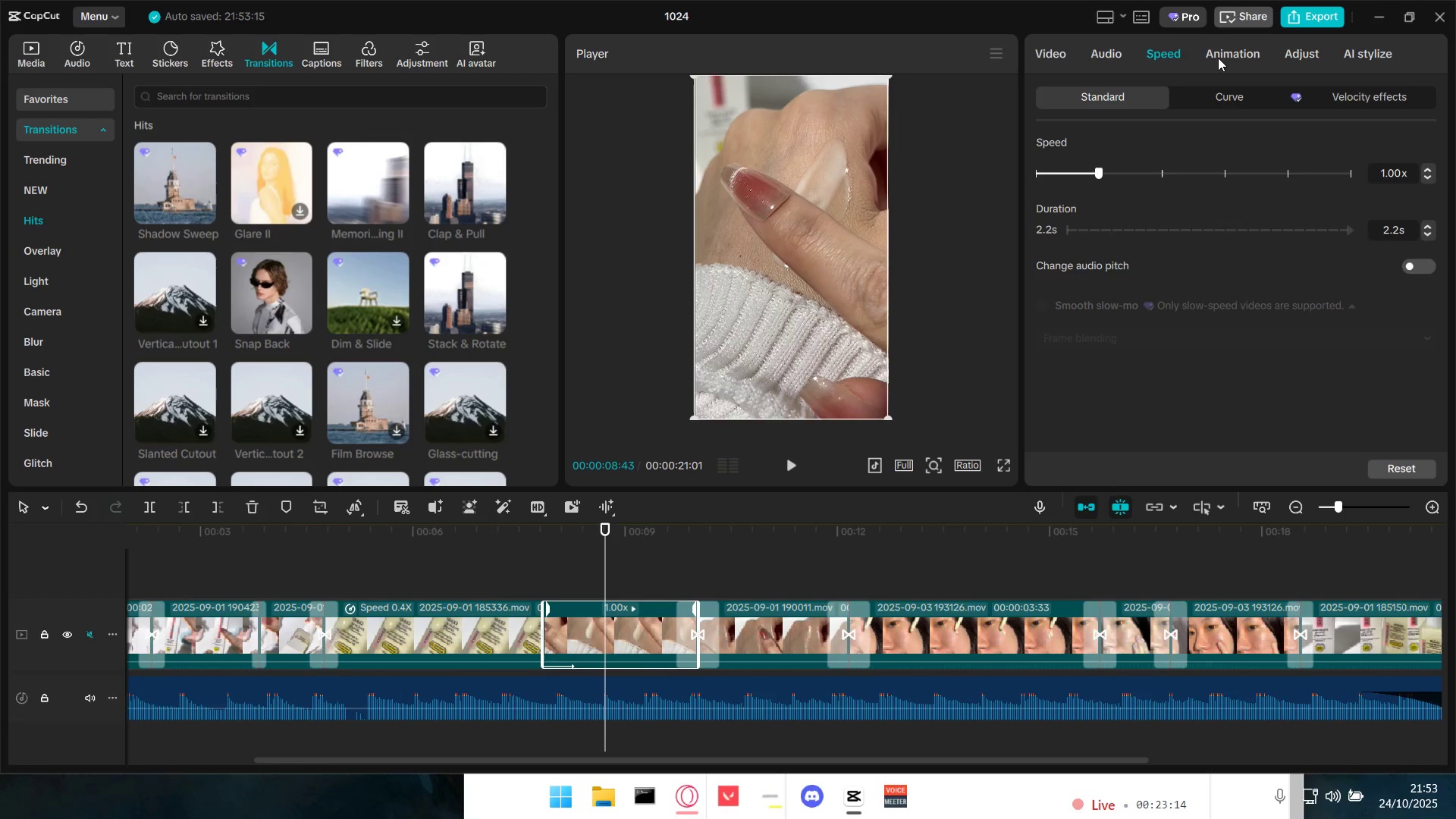 
left_click([1218, 58])
 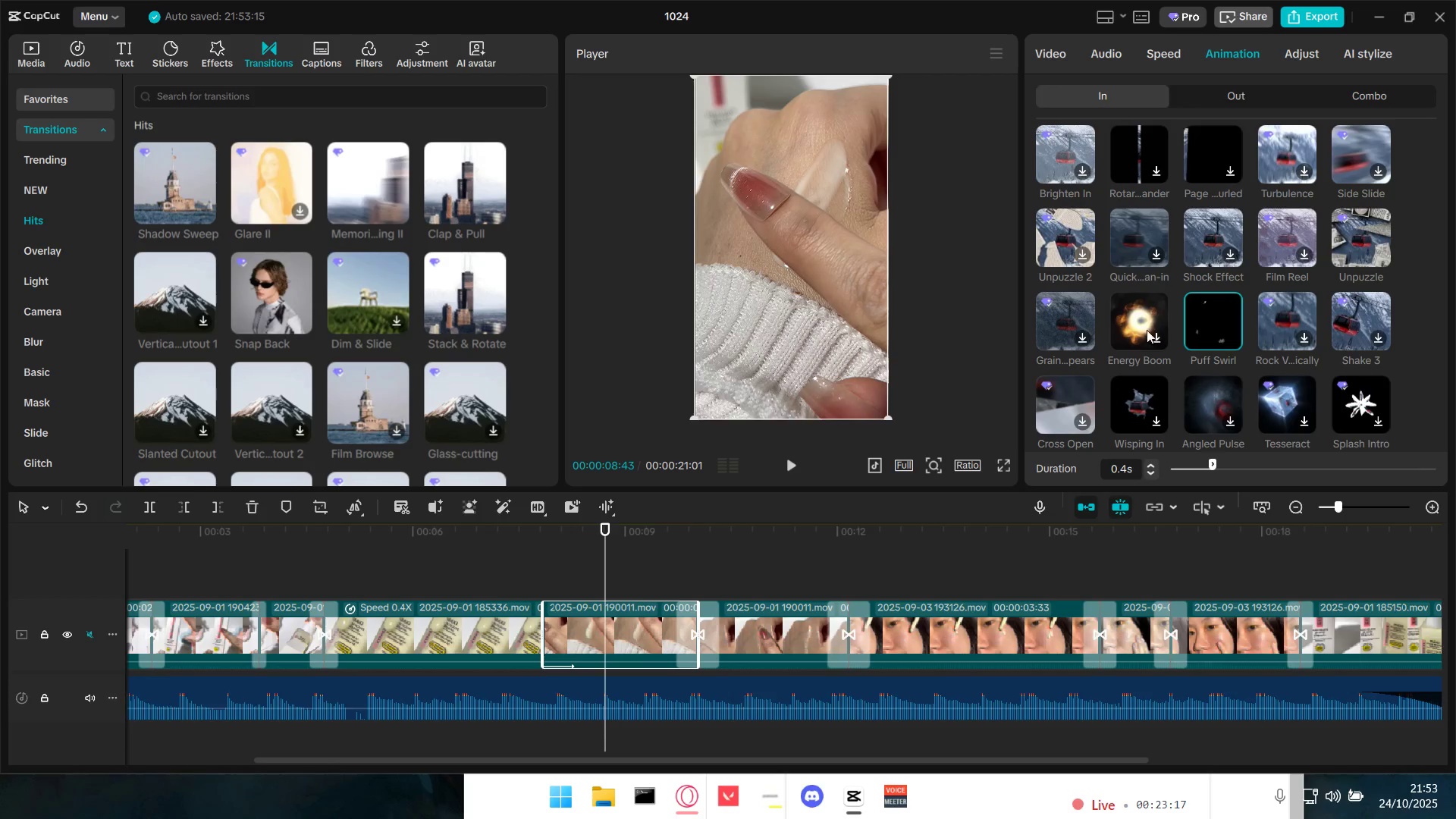 
scroll: coordinate [1052, 322], scroll_direction: down, amount: 1.0
 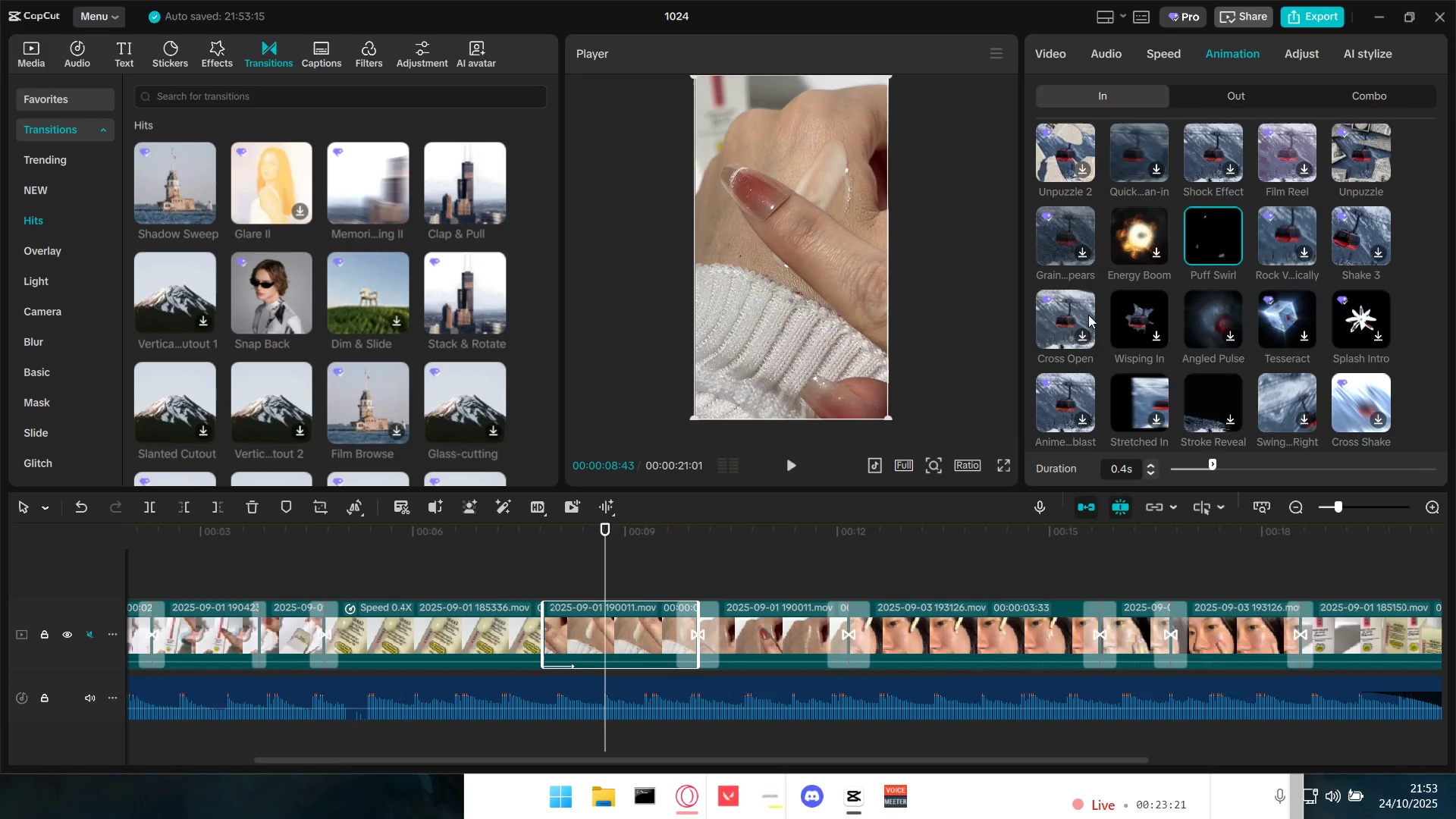 
left_click([1090, 314])
 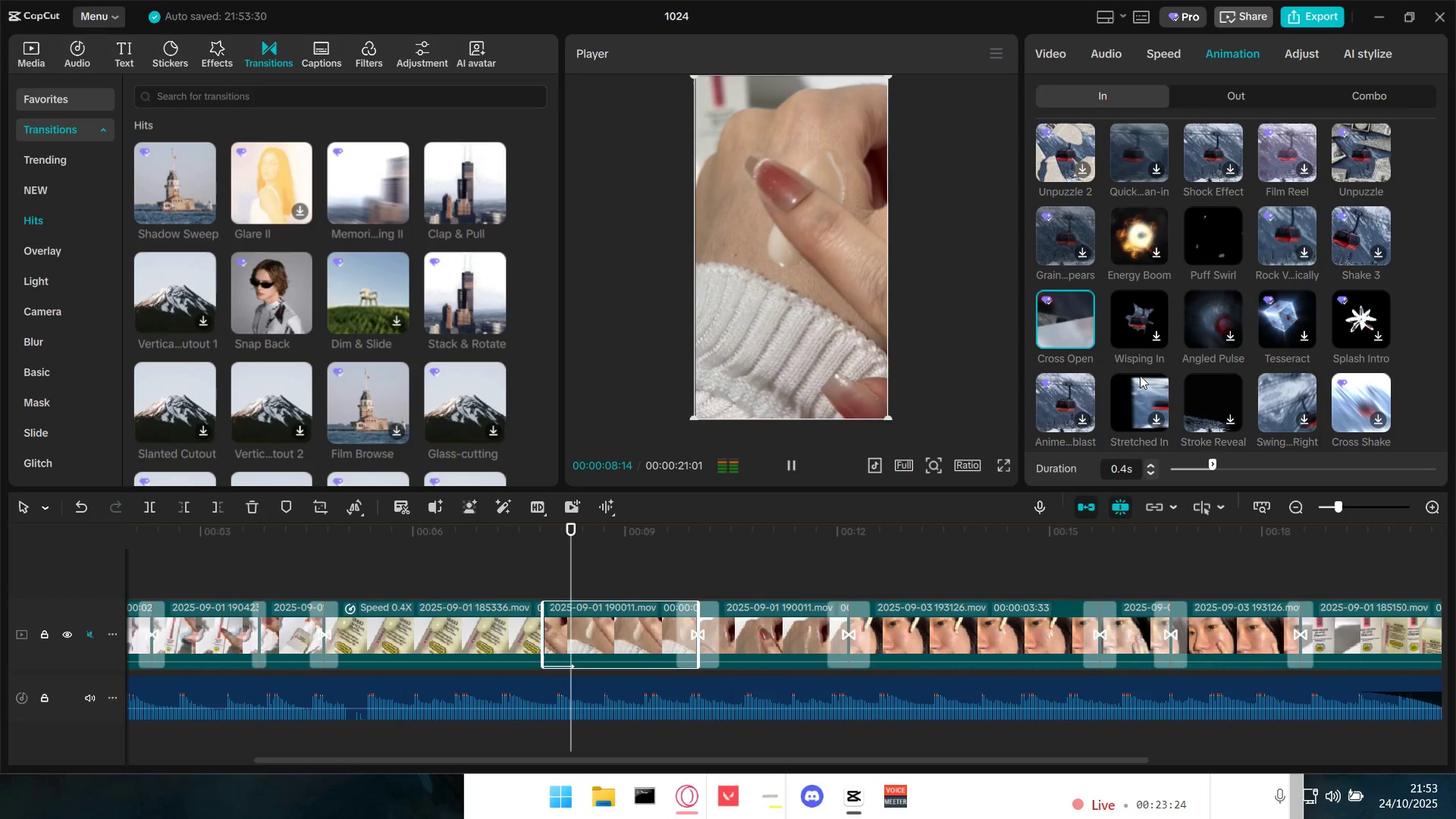 
left_click_drag(start_coordinate=[1213, 463], to_coordinate=[1239, 464])
 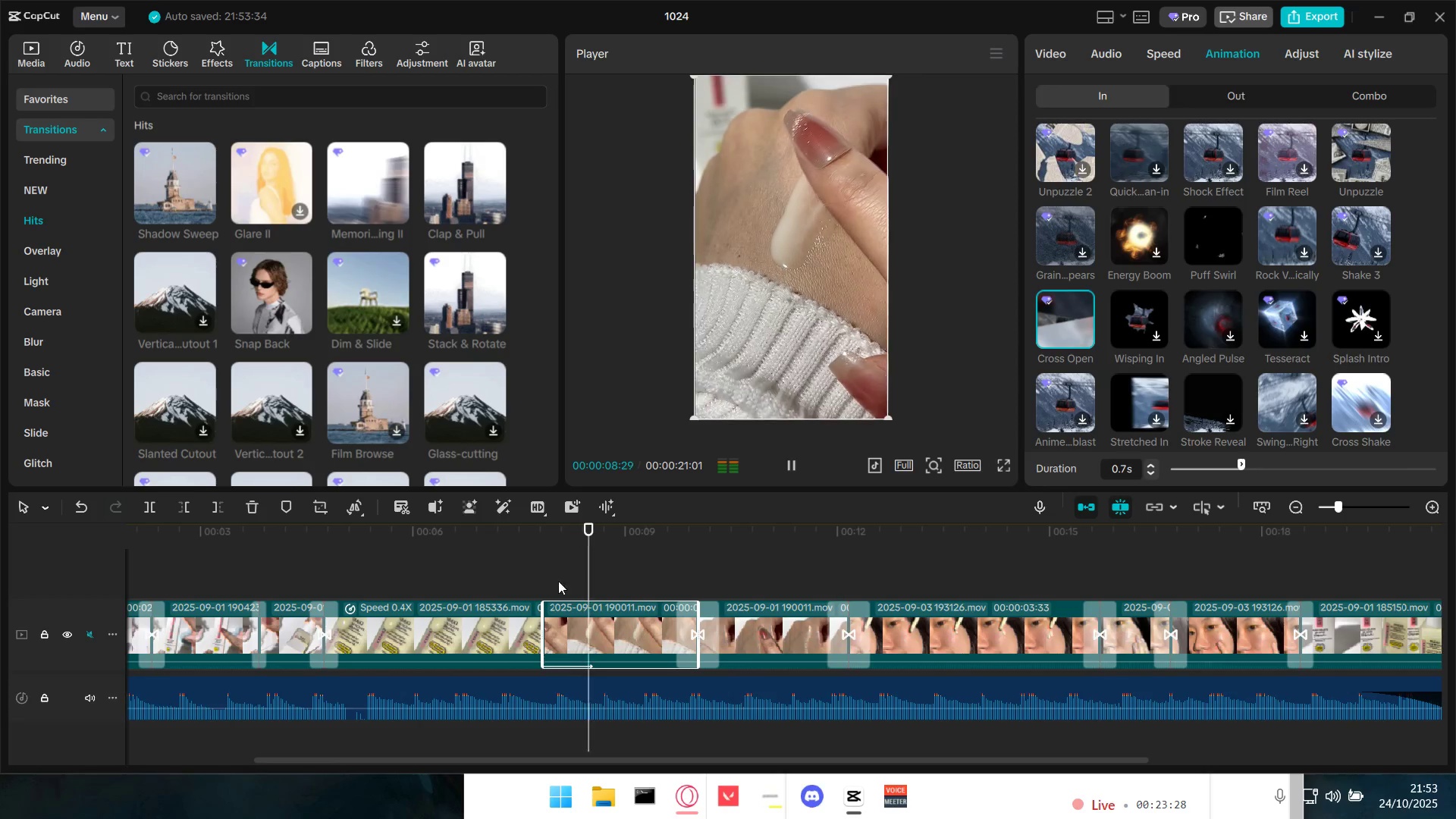 
left_click([496, 570])
 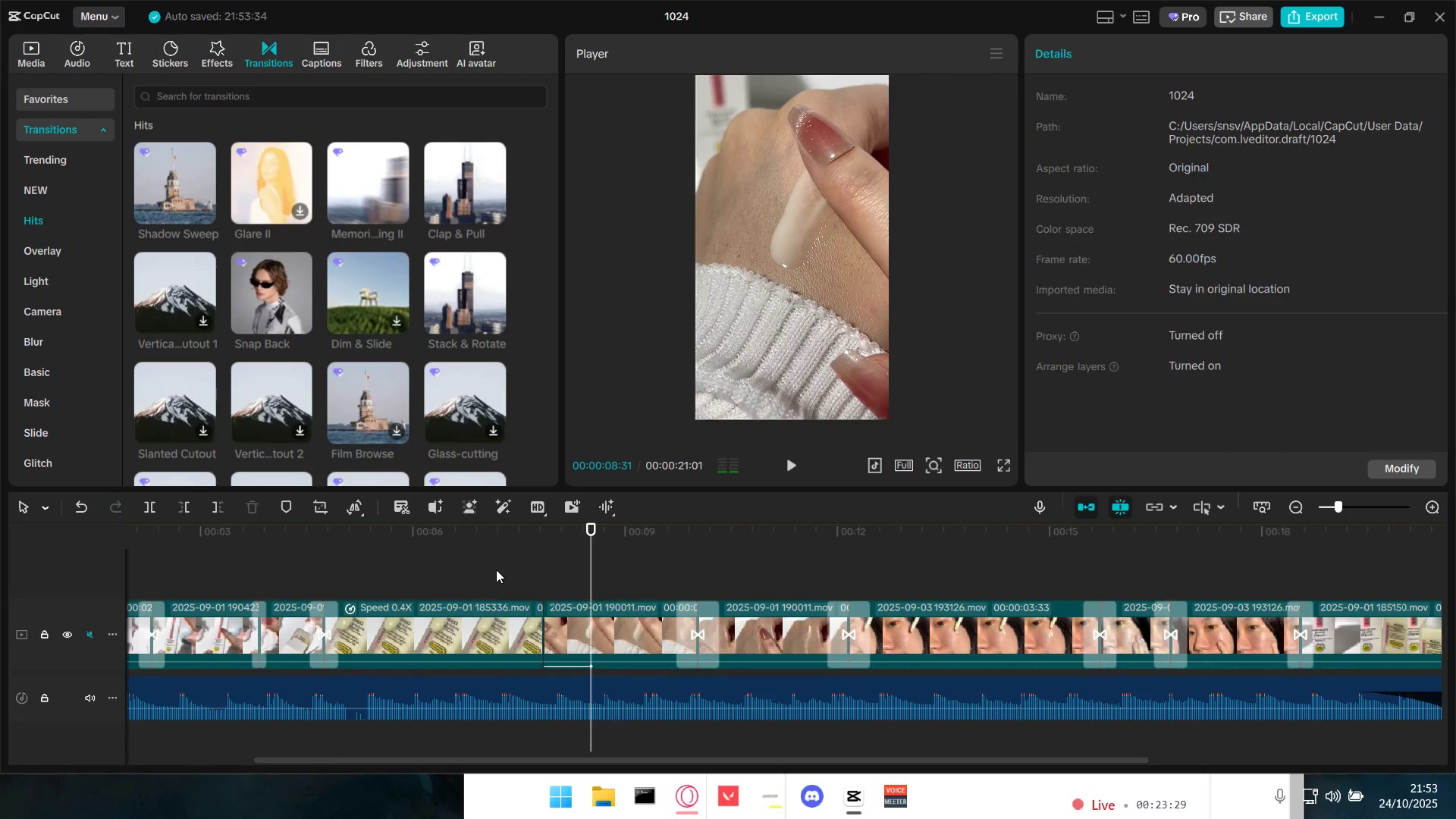 
key(Space)
 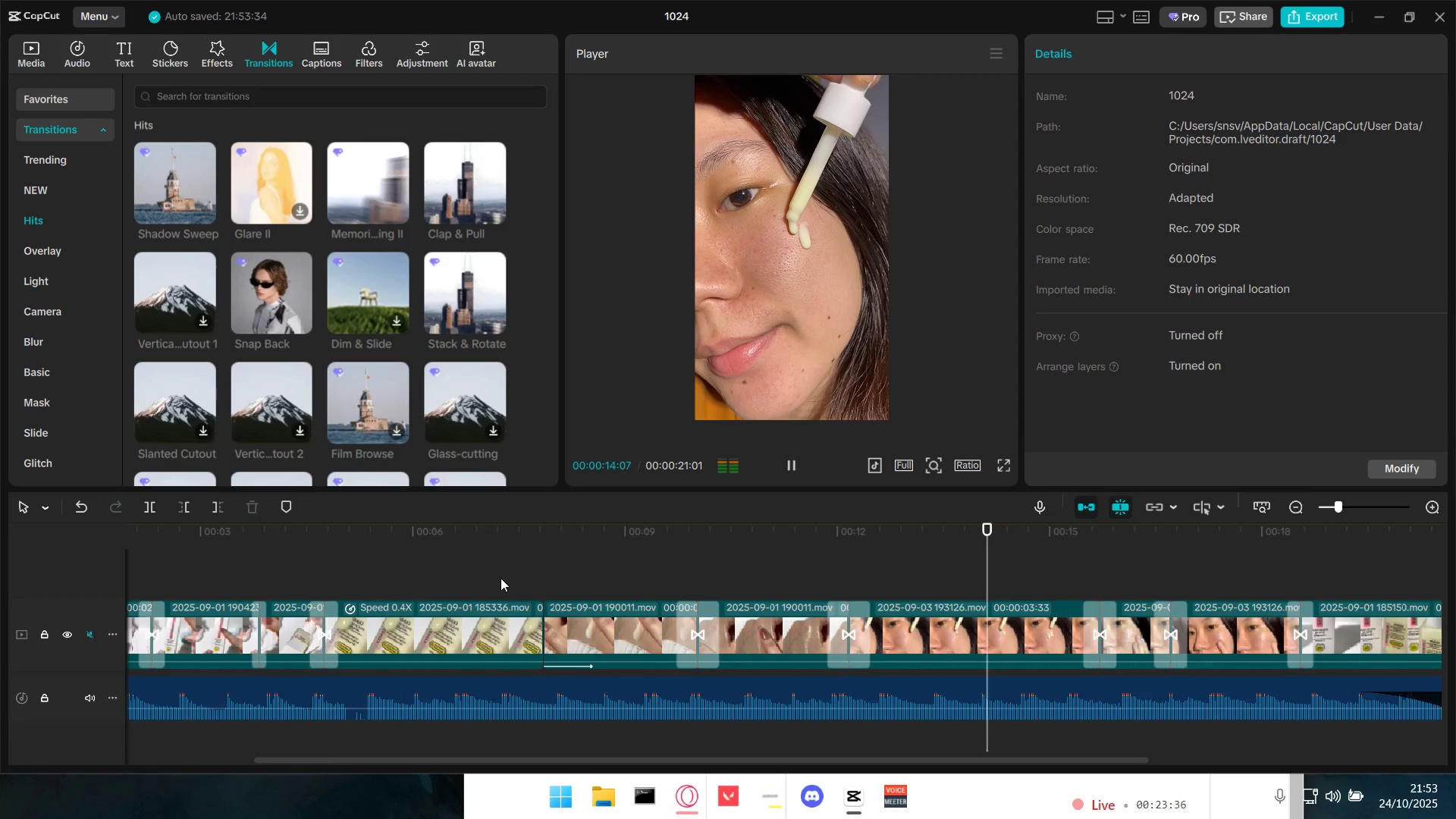 
wait(12.24)
 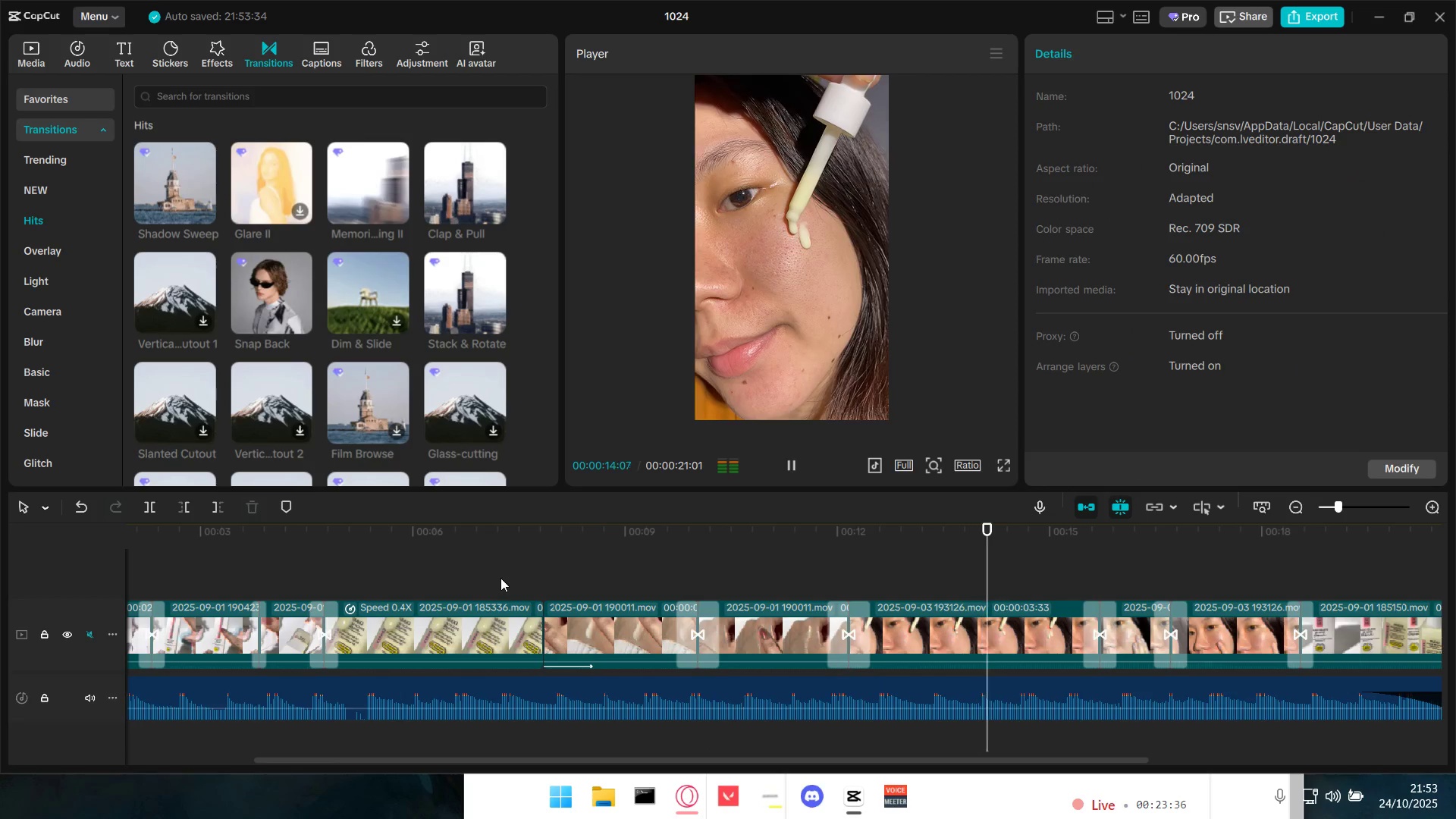 
hold_key(key=ControlLeft, duration=1.19)
scroll: coordinate [500, 578], scroll_direction: down, amount: 7.0
 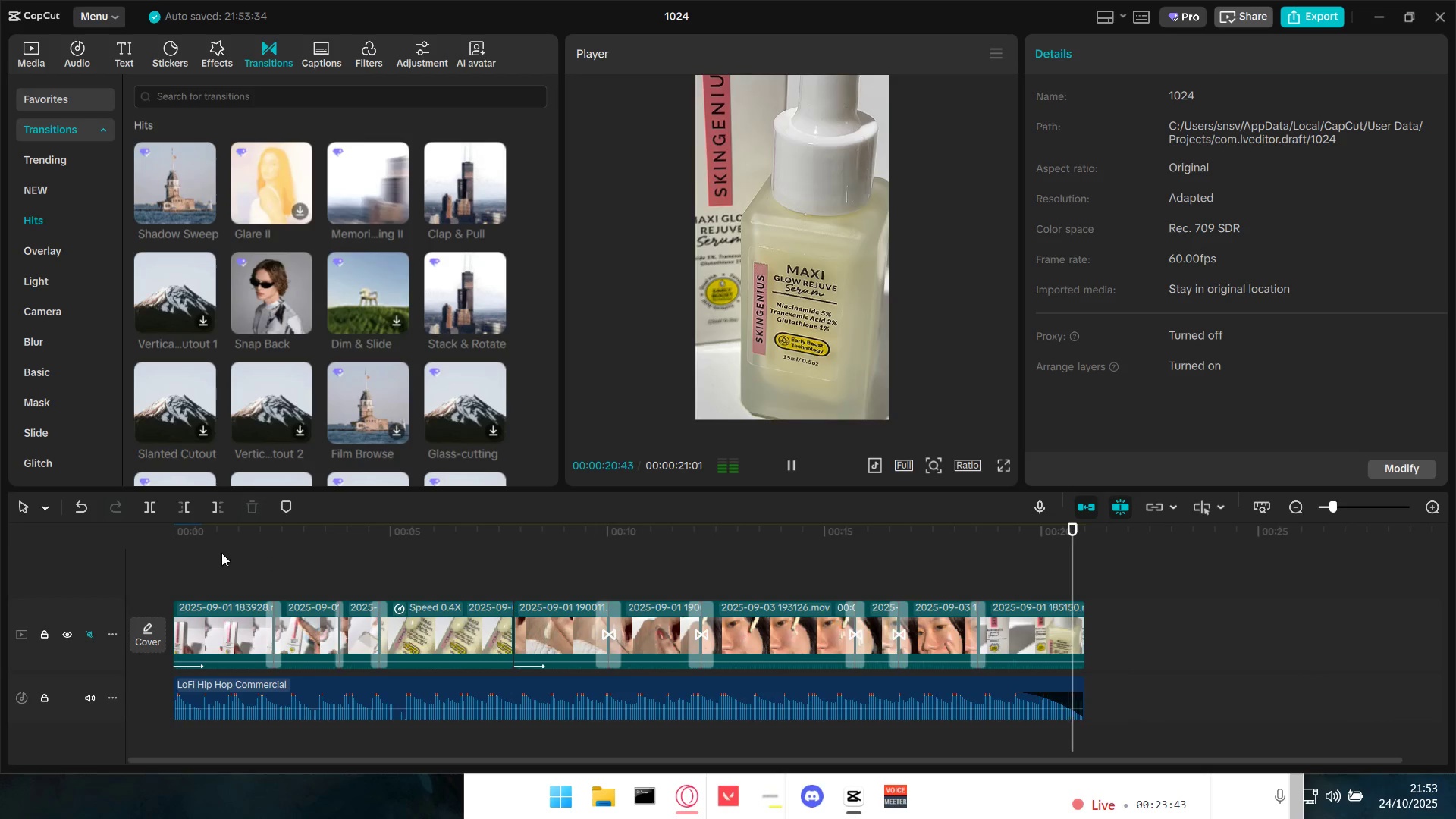 
left_click([215, 586])
 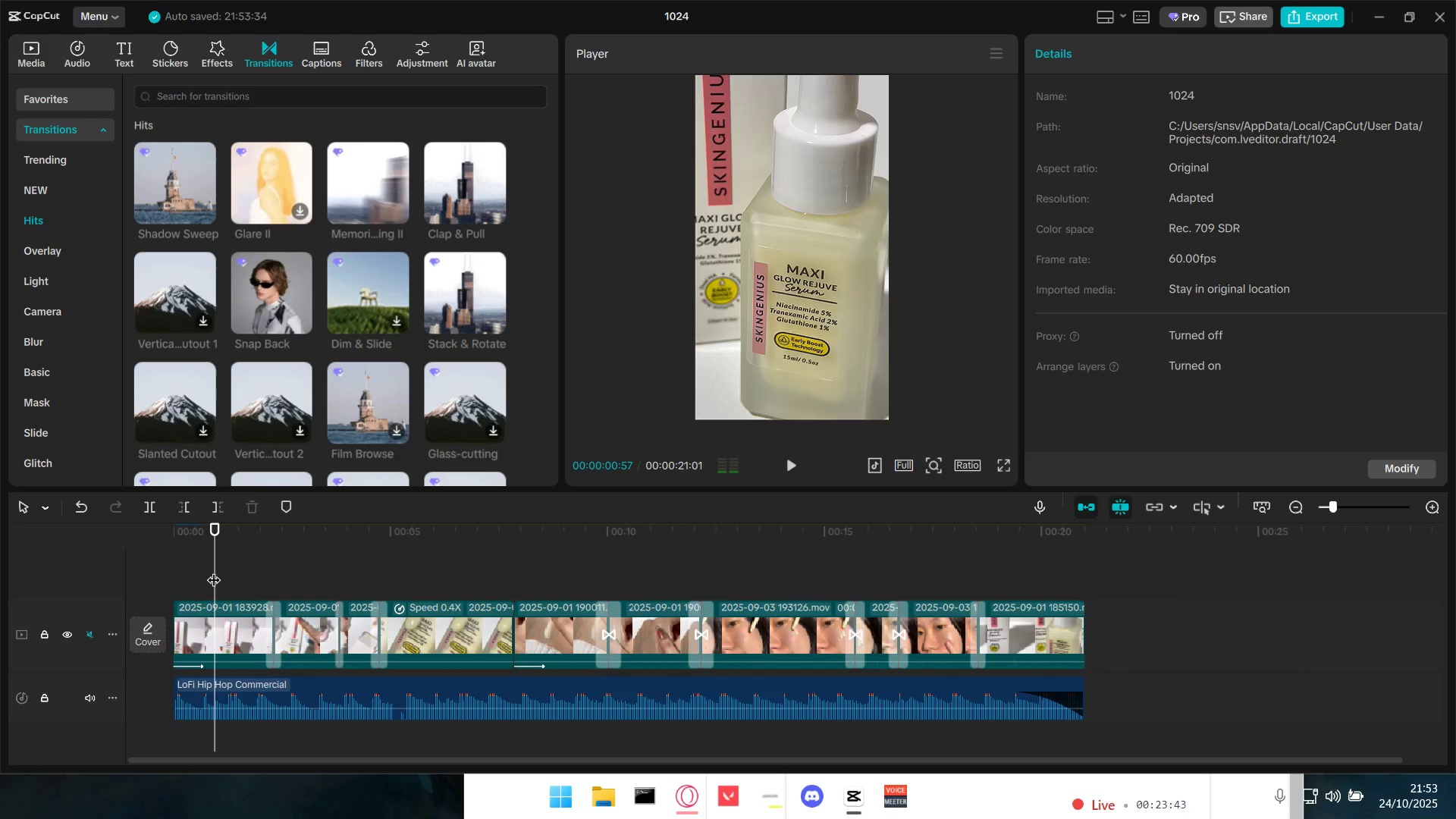 
left_click_drag(start_coordinate=[214, 570], to_coordinate=[112, 570])
 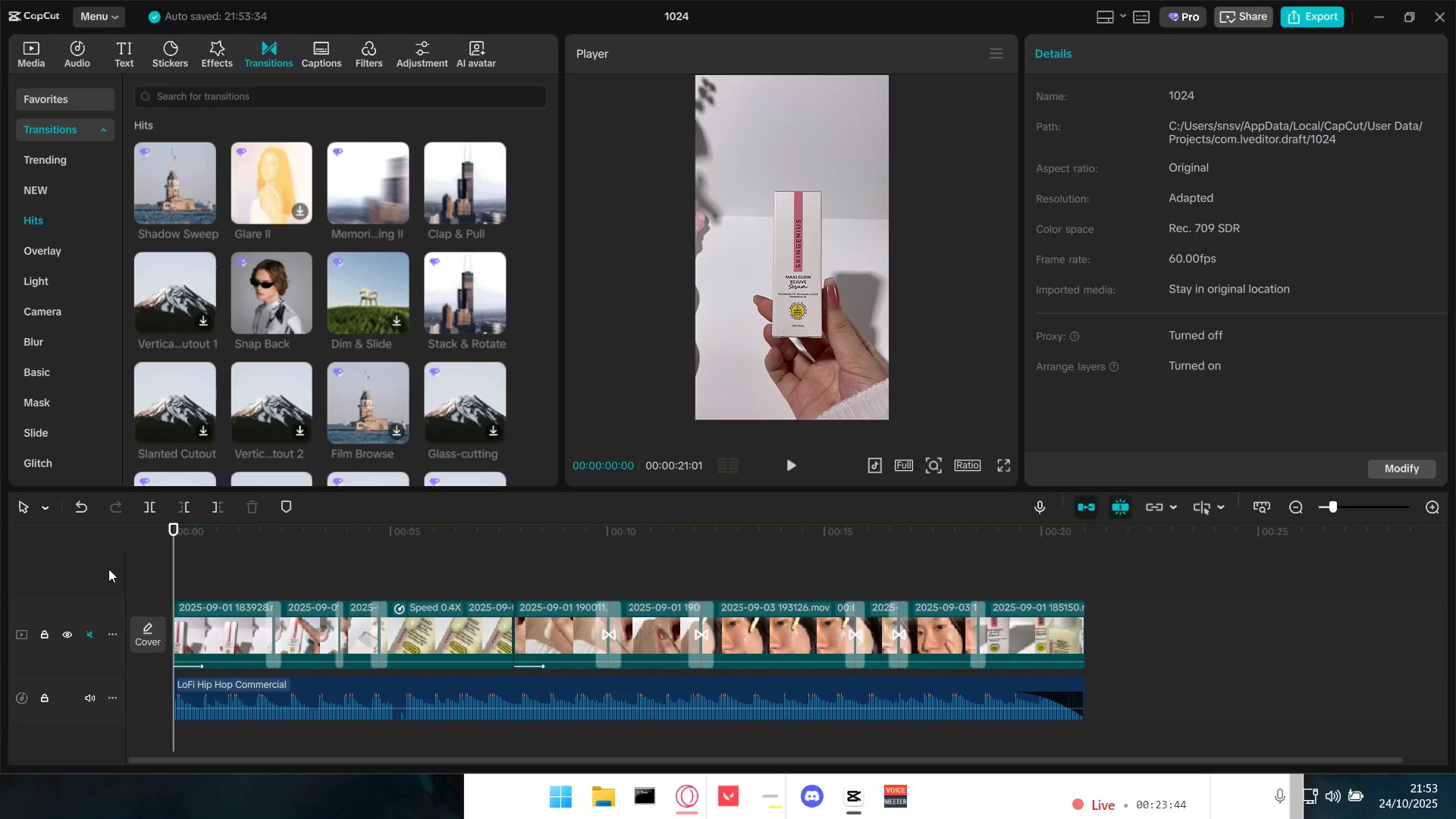 
key(Space)
 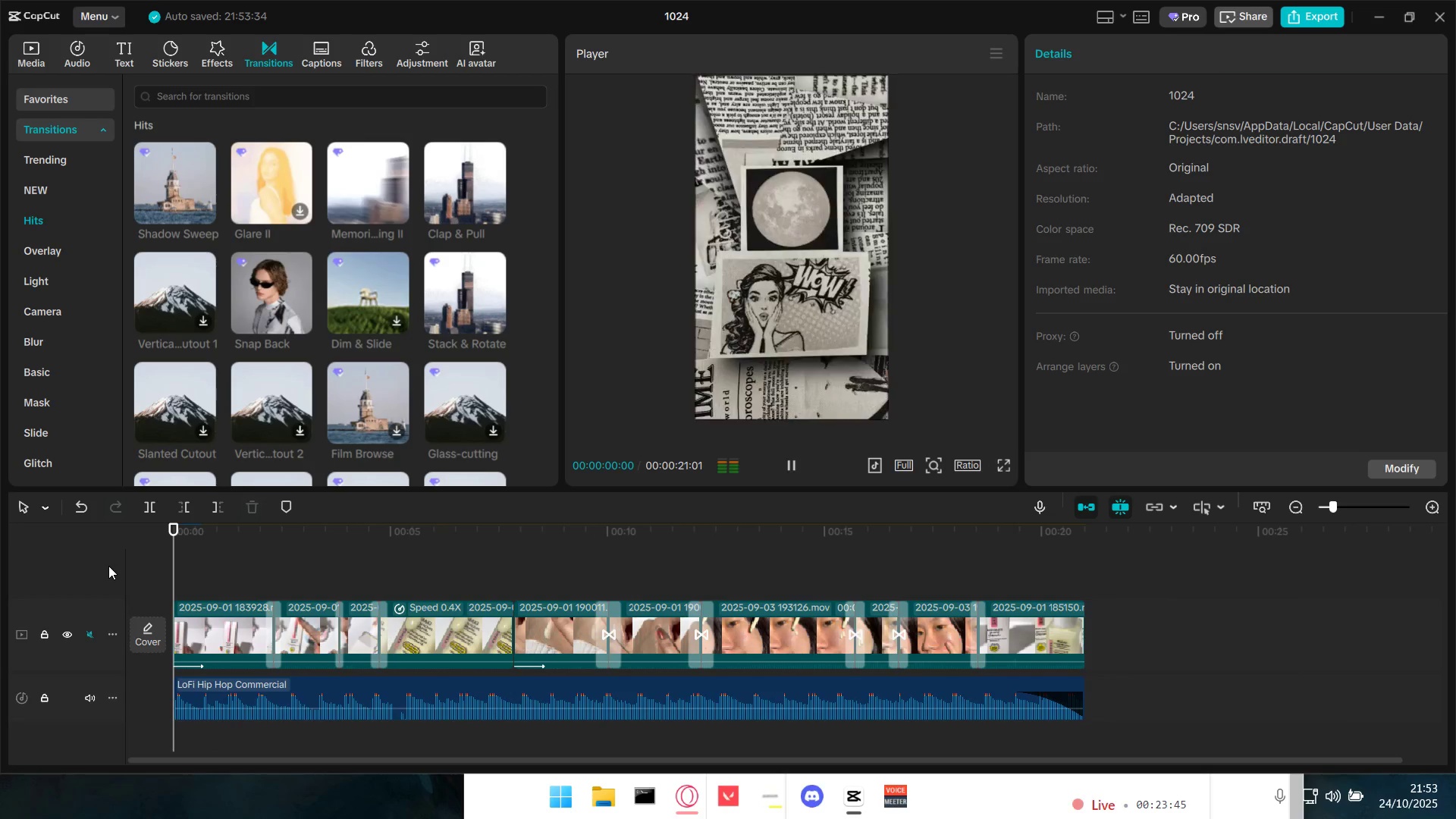 
key(Space)
 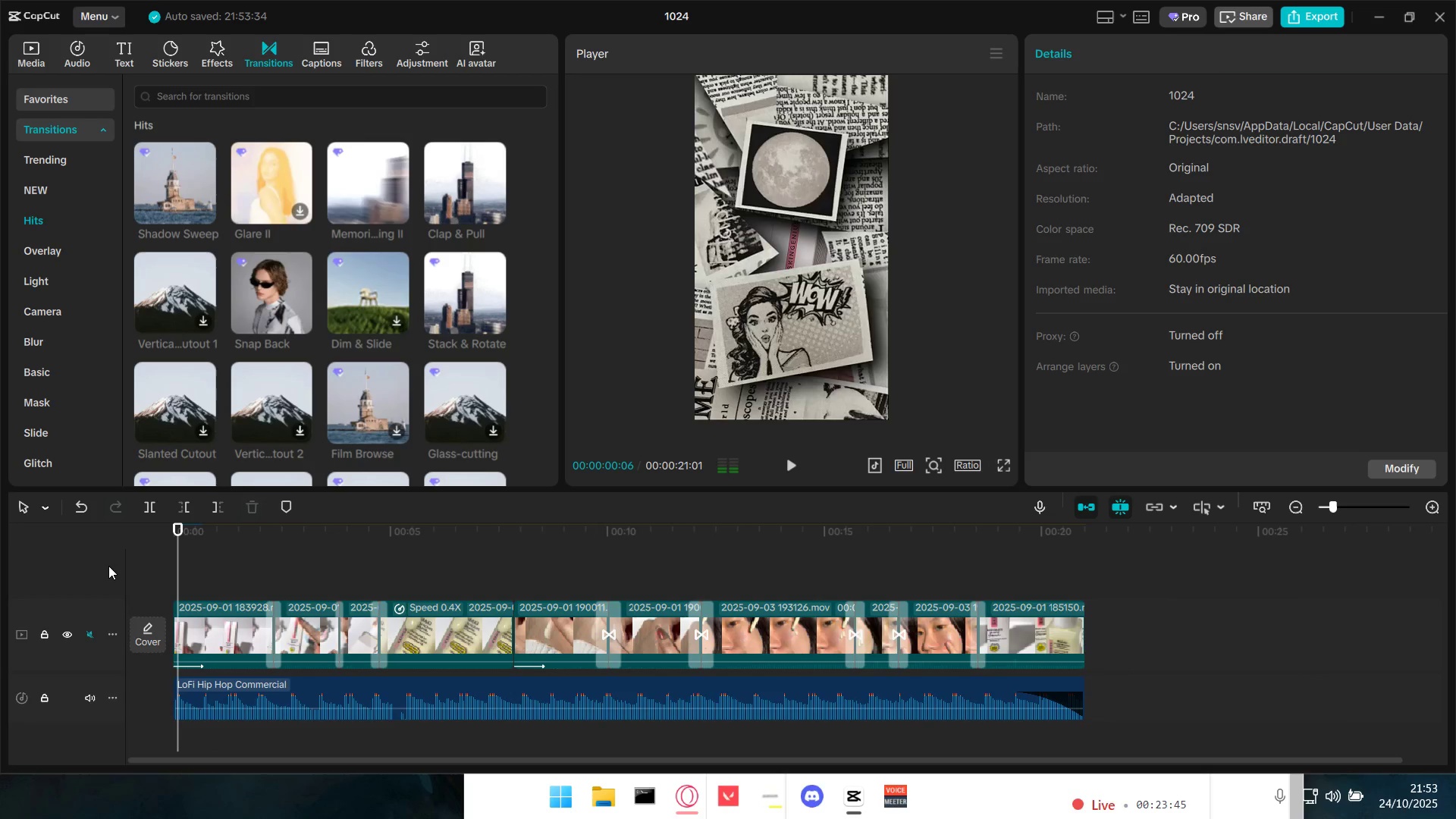 
key(Space)
 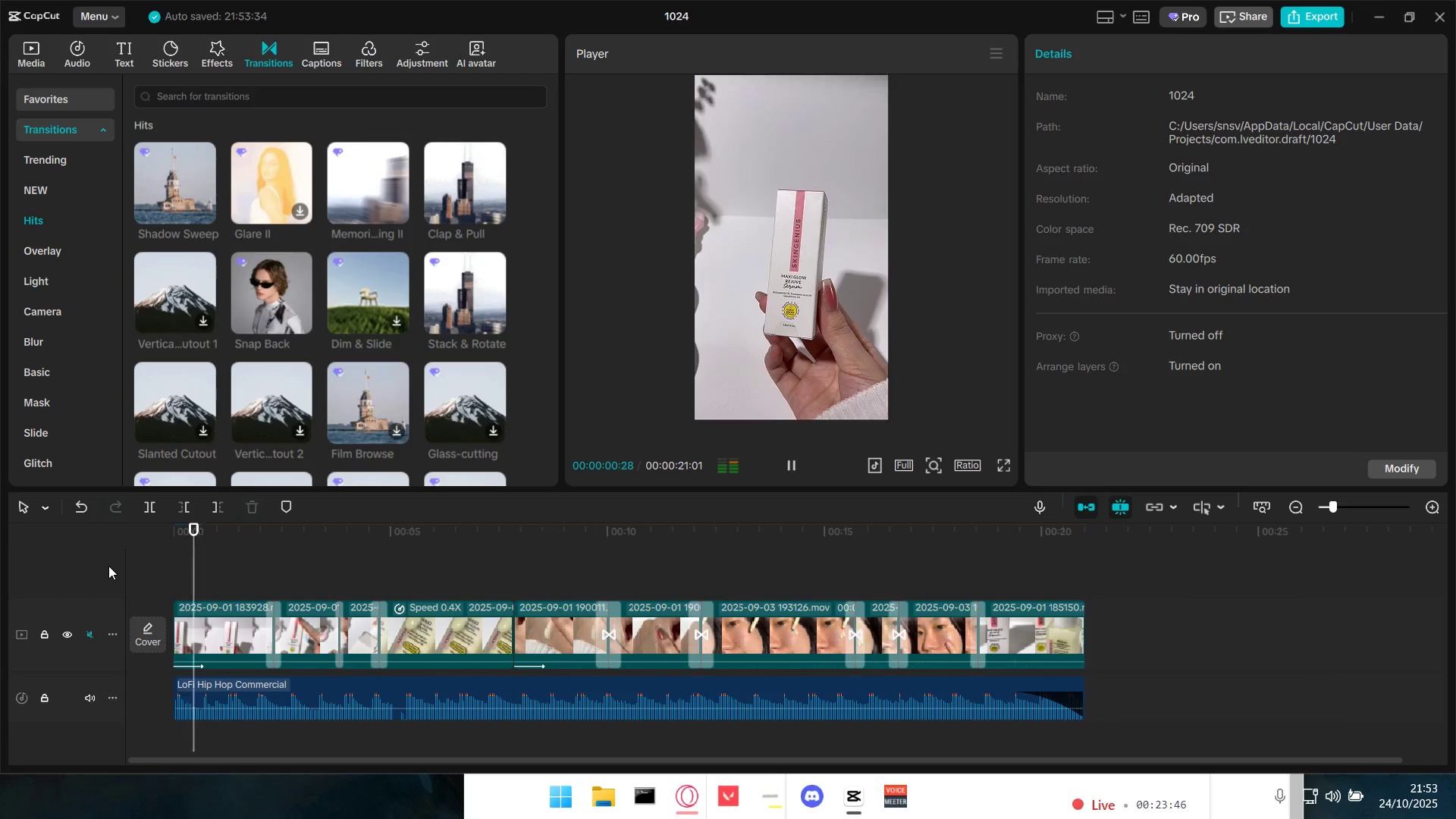 
key(Space)
 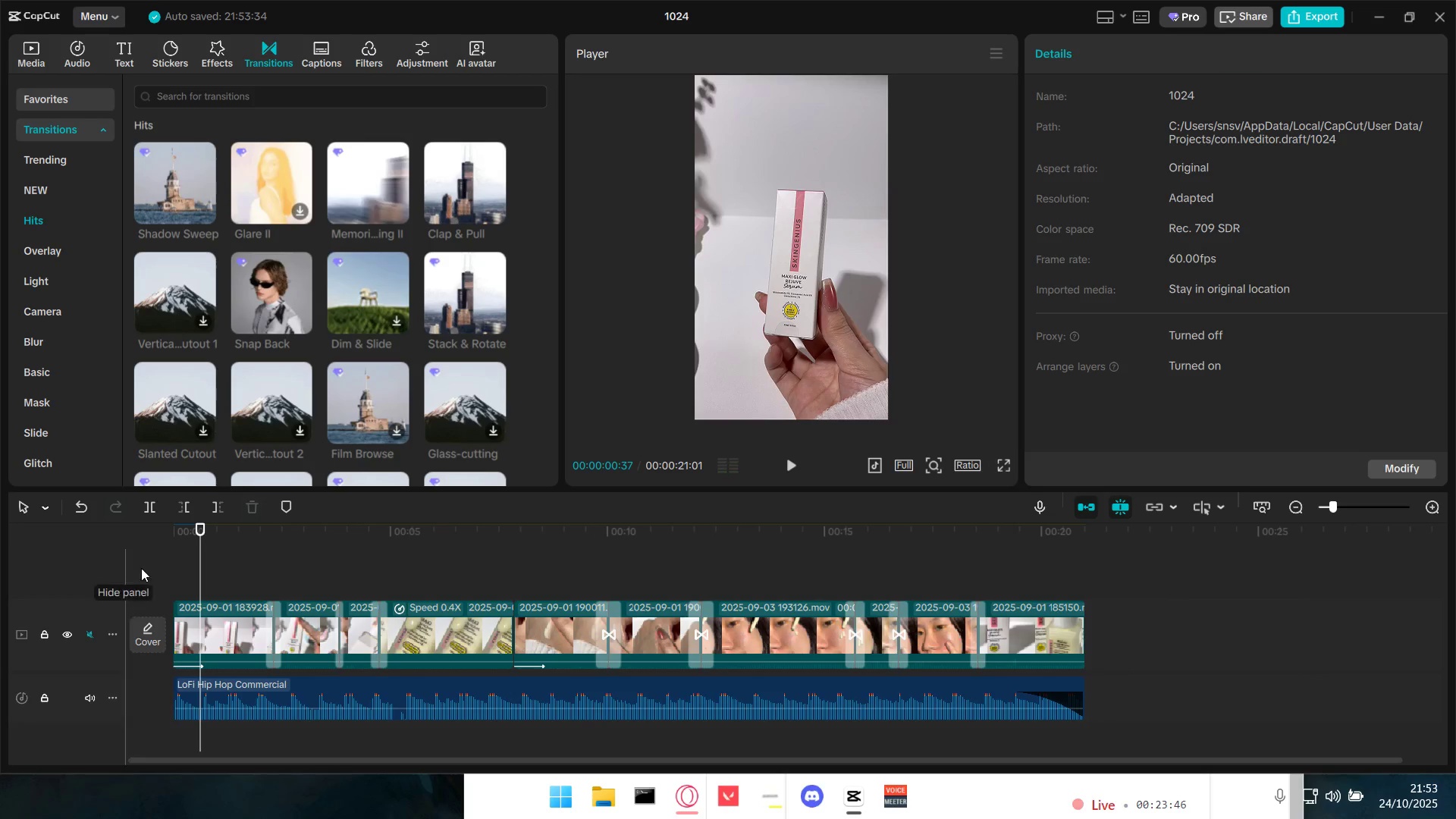 
hold_key(key=ControlLeft, duration=1.39)
scroll: coordinate [351, 594], scroll_direction: up, amount: 15.0
 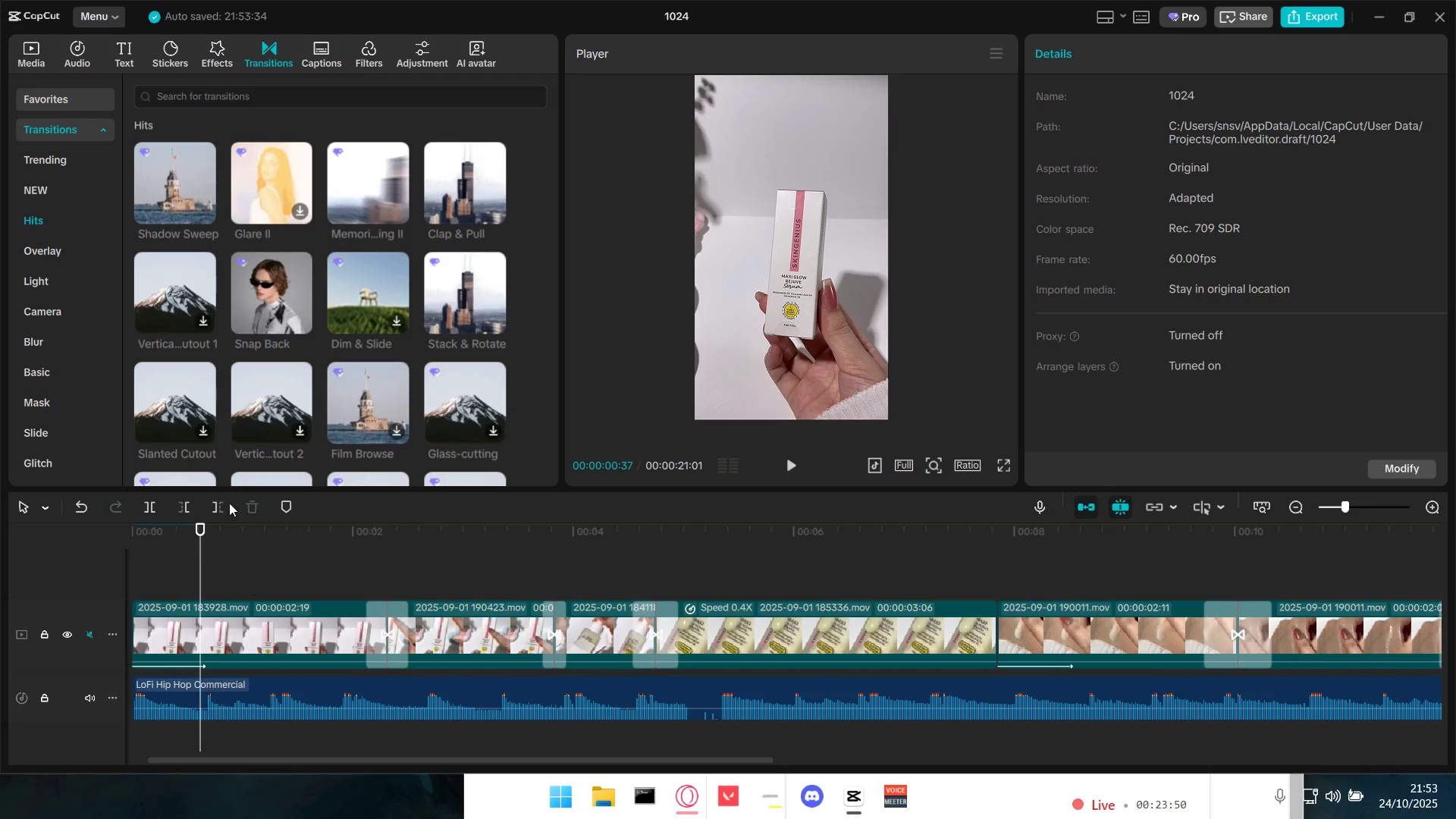 
left_click([130, 58])
 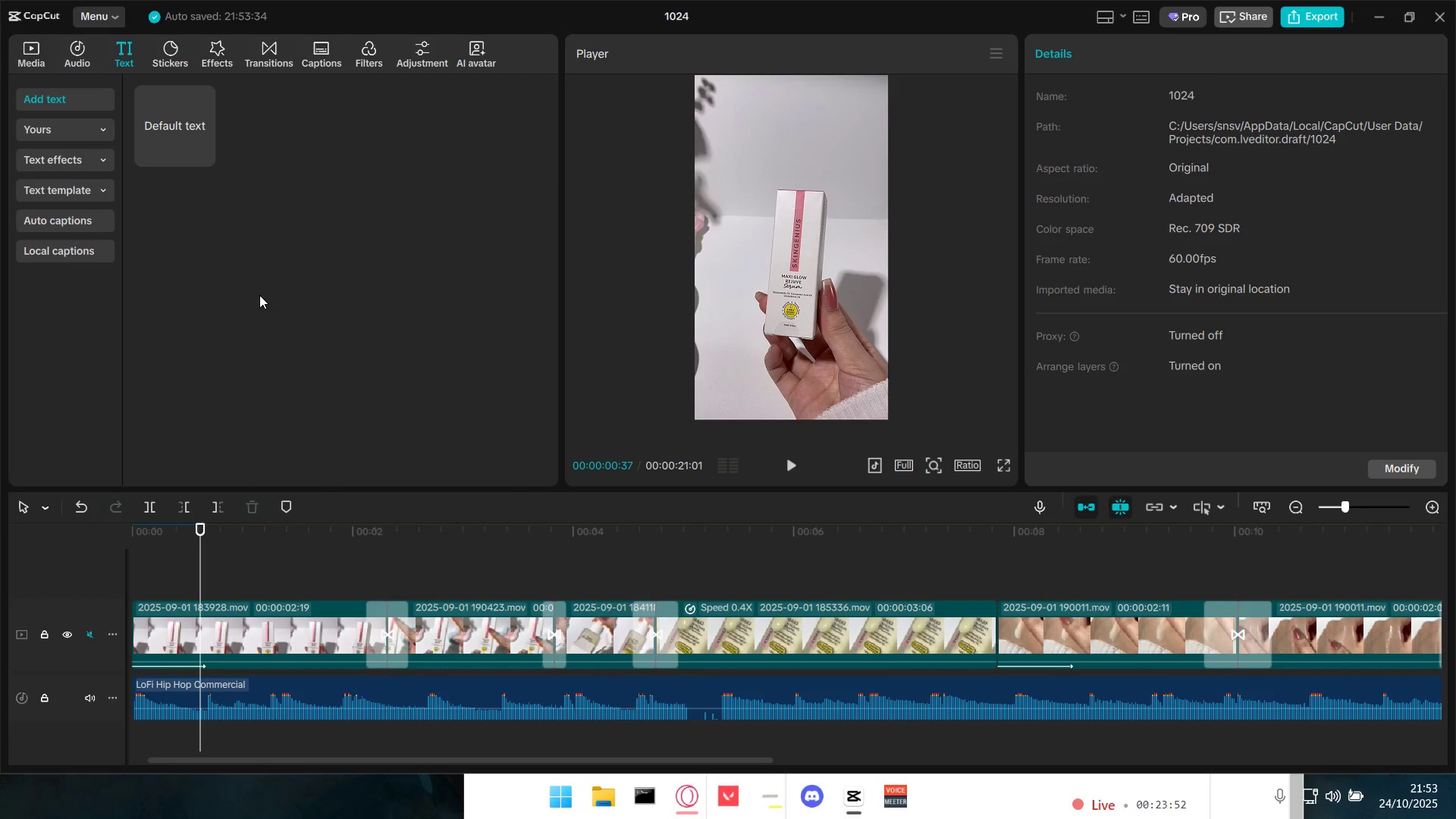 
left_click_drag(start_coordinate=[171, 124], to_coordinate=[202, 583])
 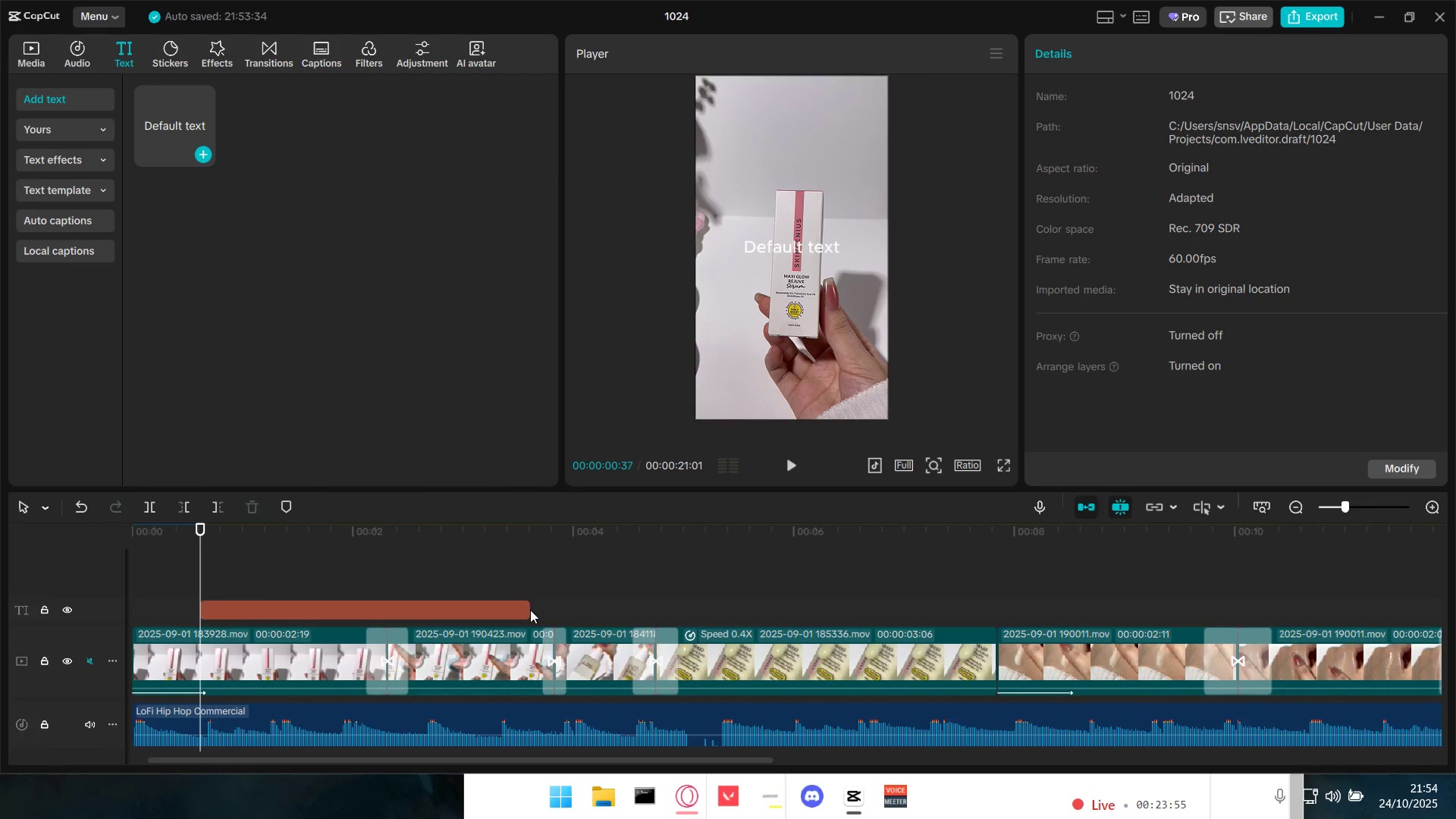 
left_click_drag(start_coordinate=[527, 609], to_coordinate=[388, 602])
 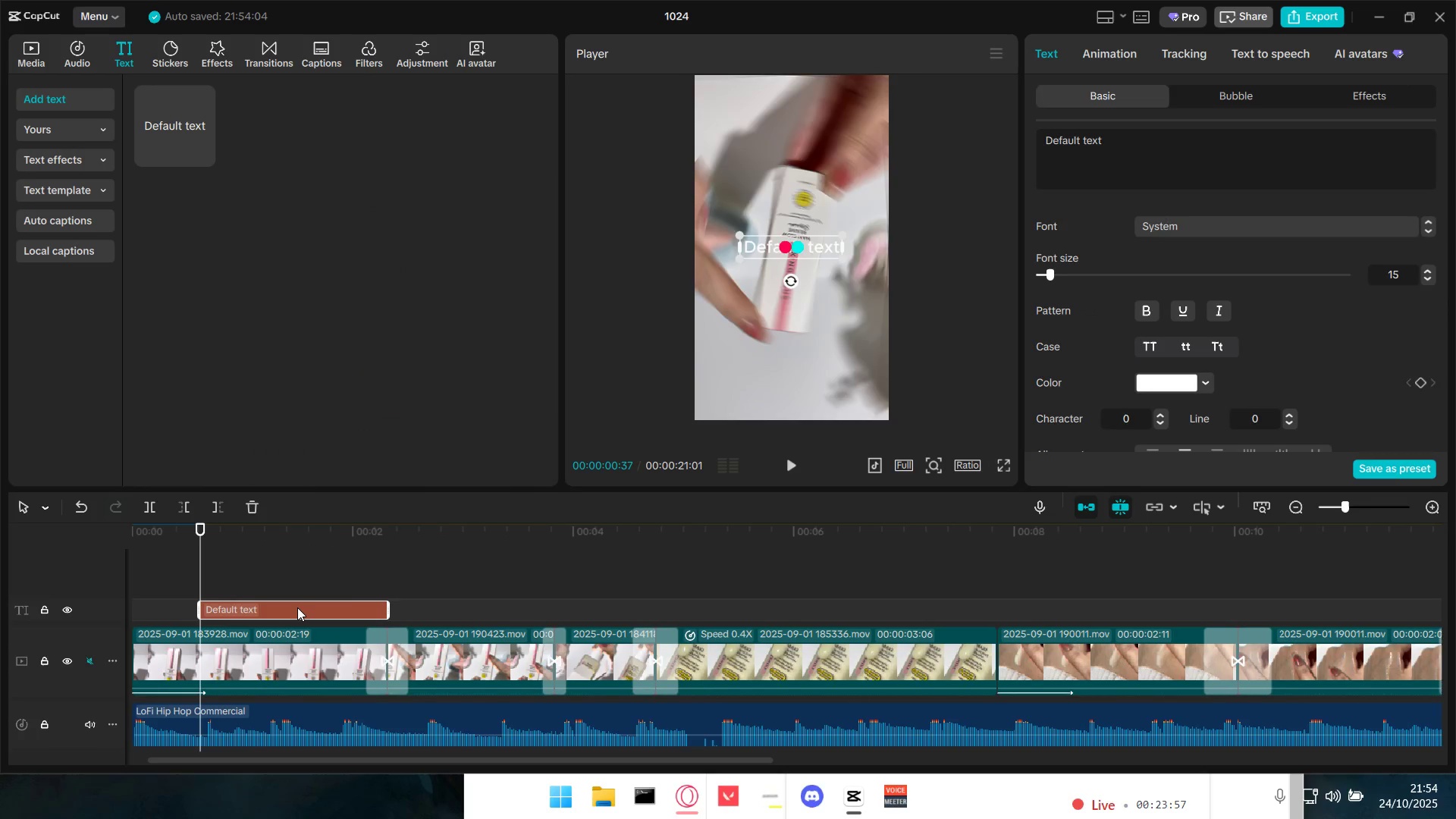 
left_click_drag(start_coordinate=[297, 607], to_coordinate=[226, 611])
 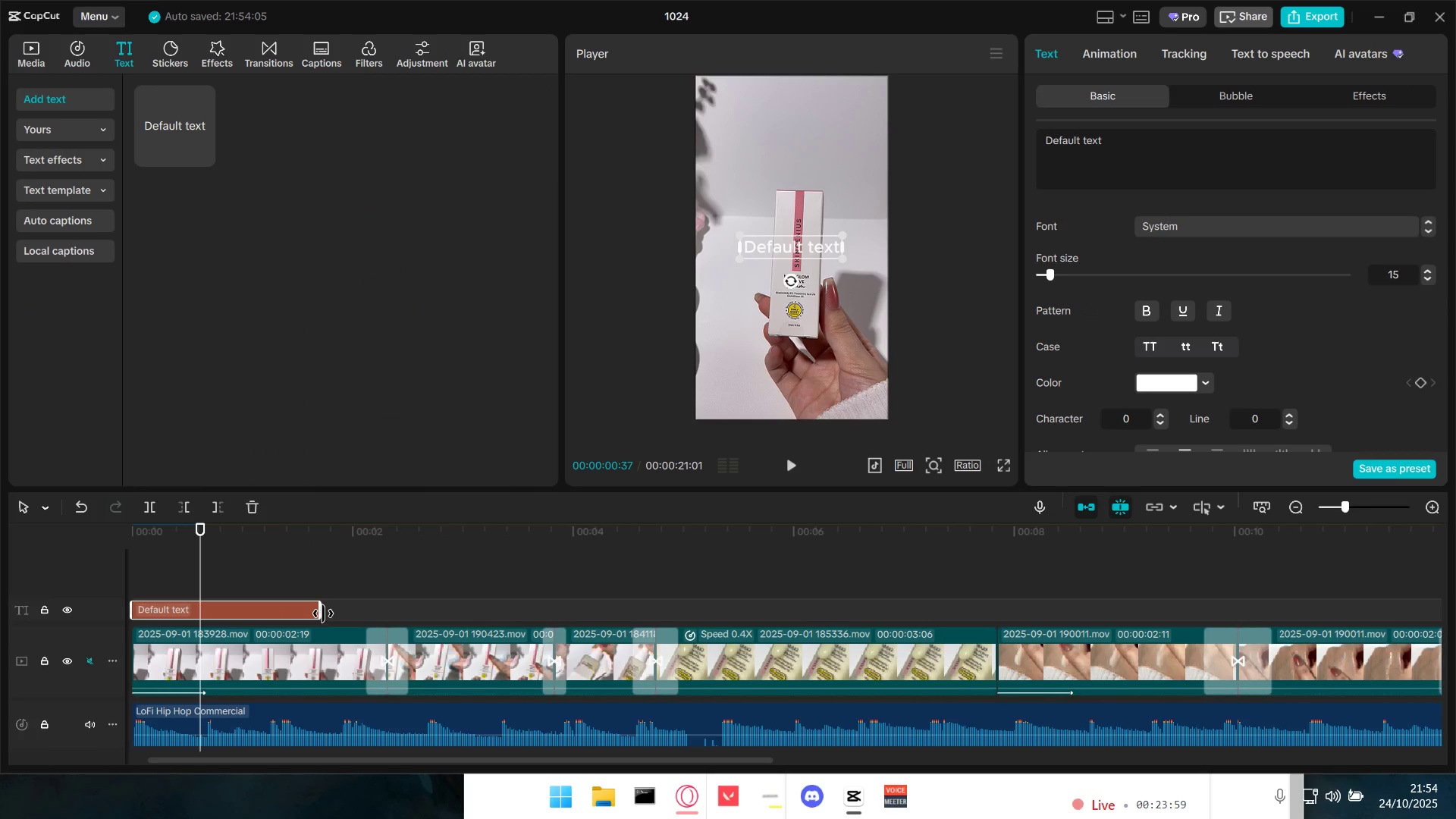 
left_click_drag(start_coordinate=[323, 613], to_coordinate=[387, 615])
 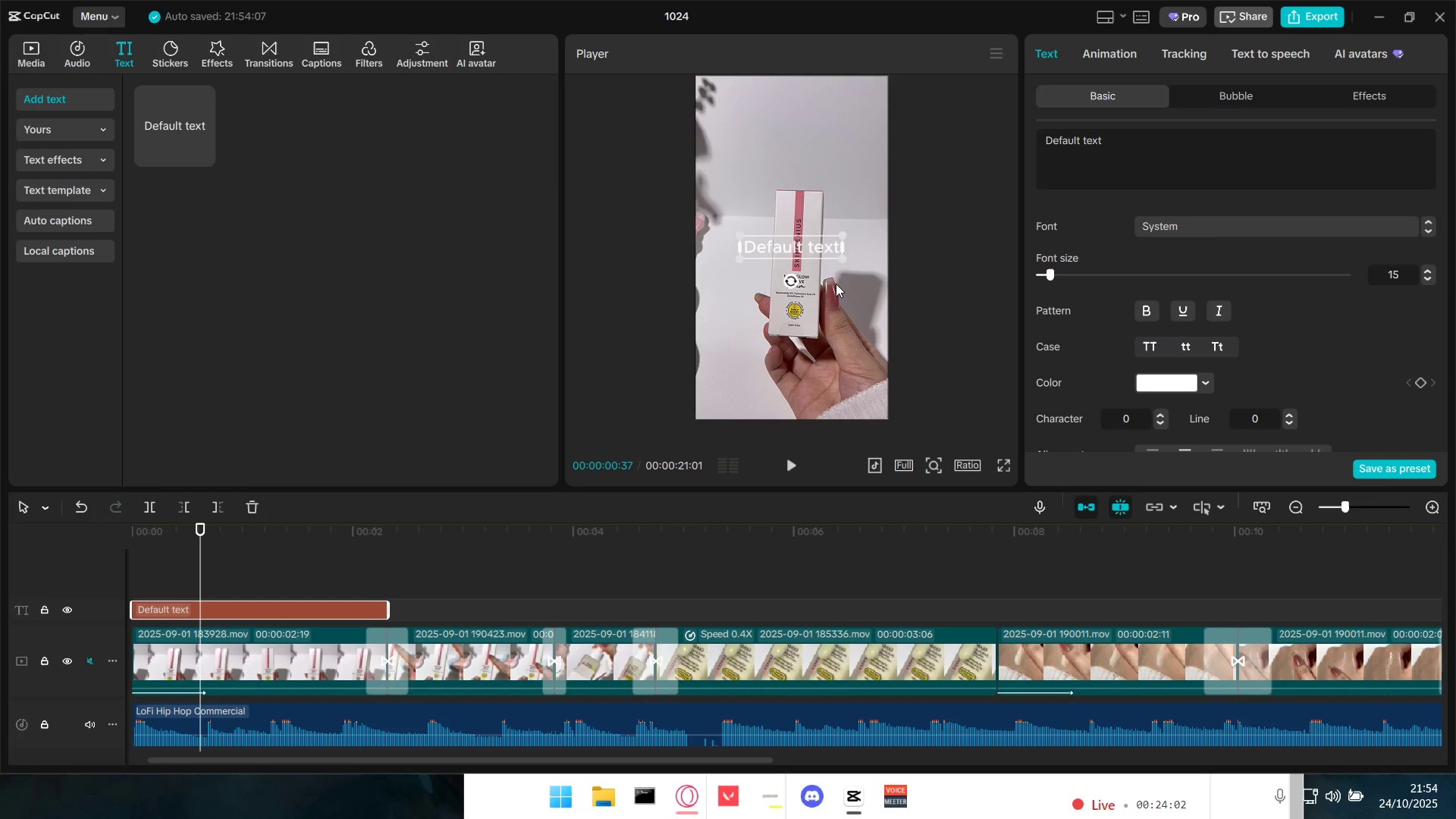 
hold_key(key=ControlLeft, duration=1.01)
scroll: coordinate [758, 353], scroll_direction: up, amount: 4.0
 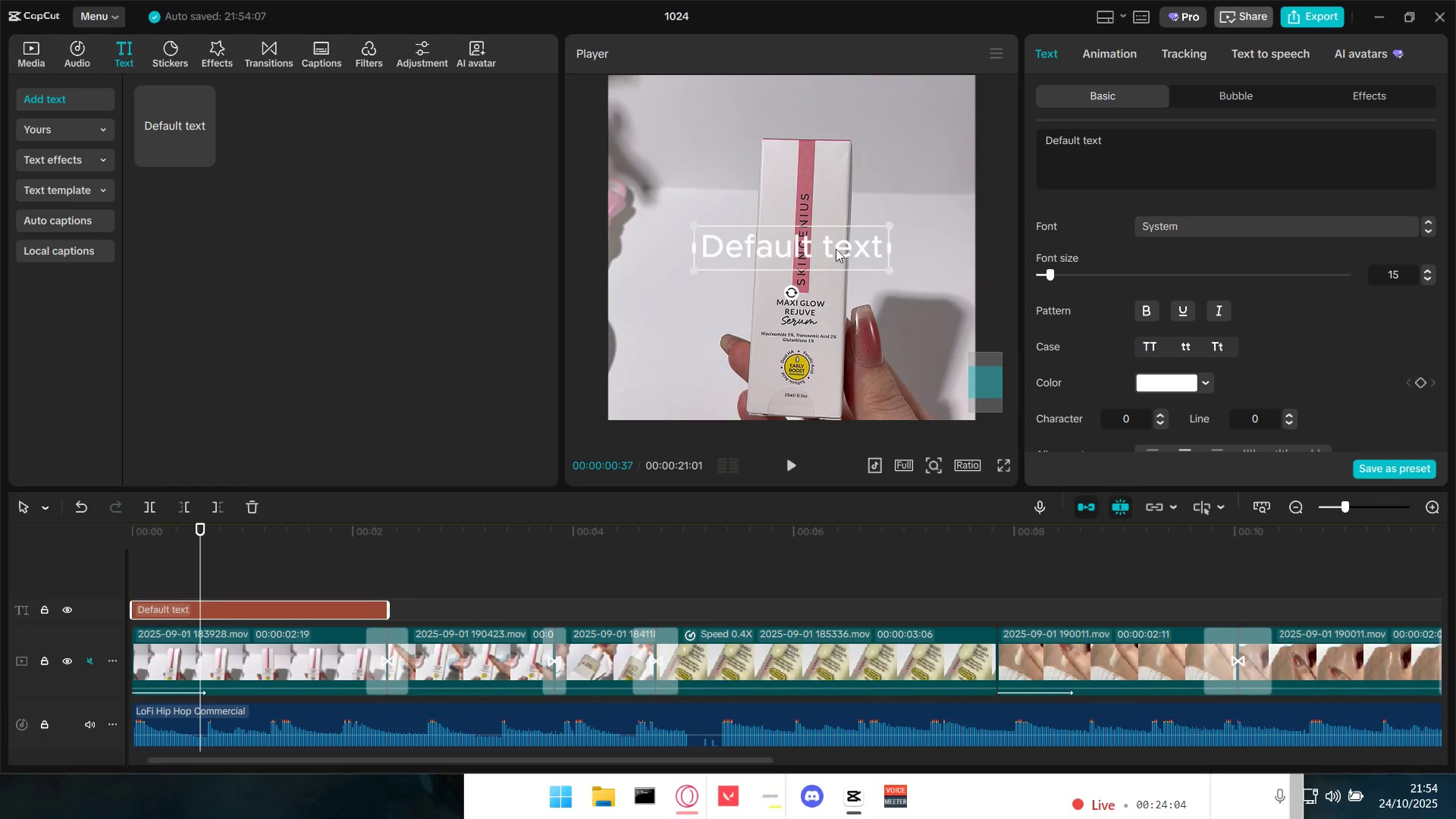 
left_click_drag(start_coordinate=[1142, 143], to_coordinate=[968, 133])
 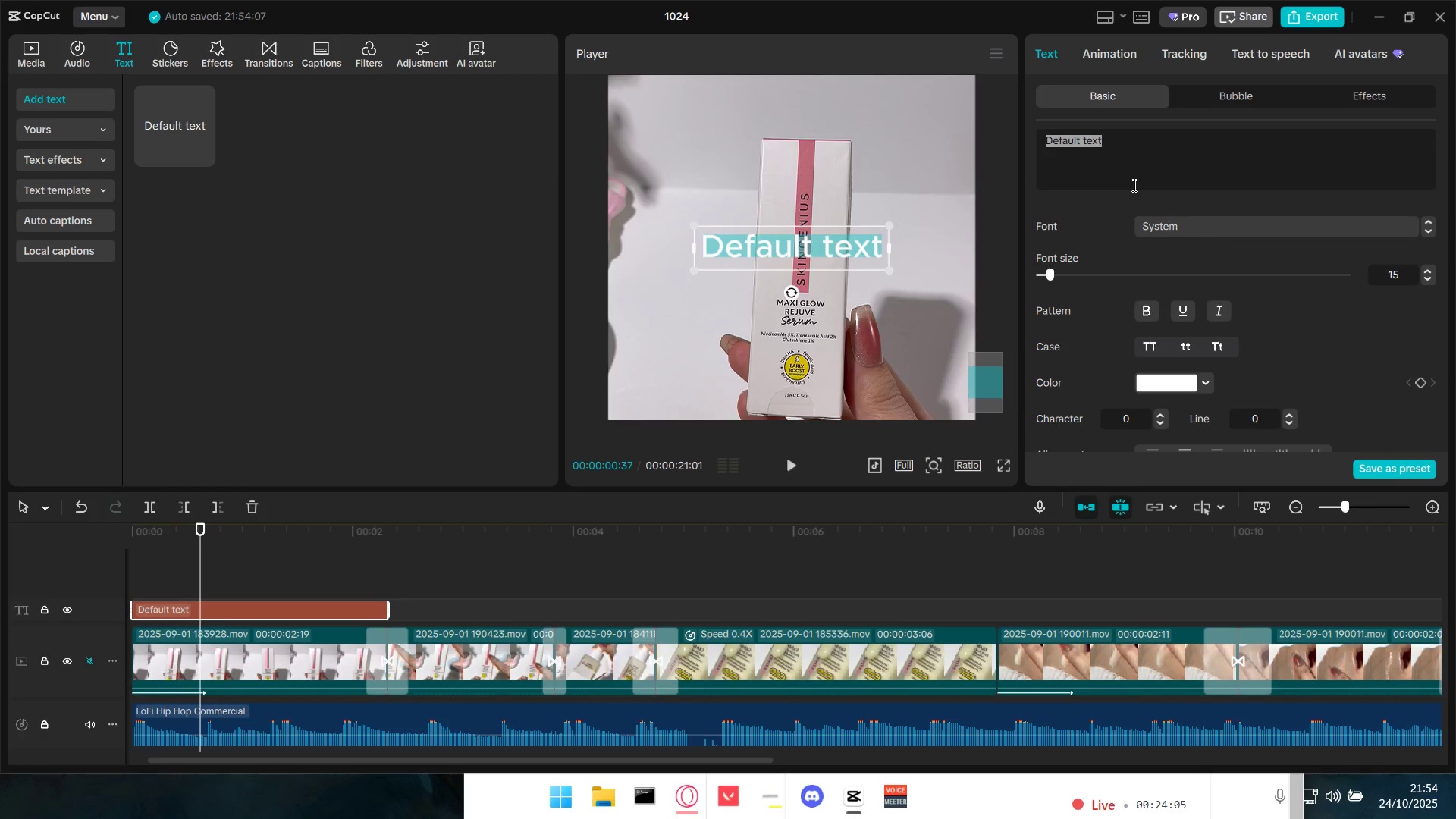 
type(Skingenius)
key(Backspace)
key(Backspace)
key(Backspace)
key(Backspace)
key(Backspace)
key(Backspace)
type( Genius)
 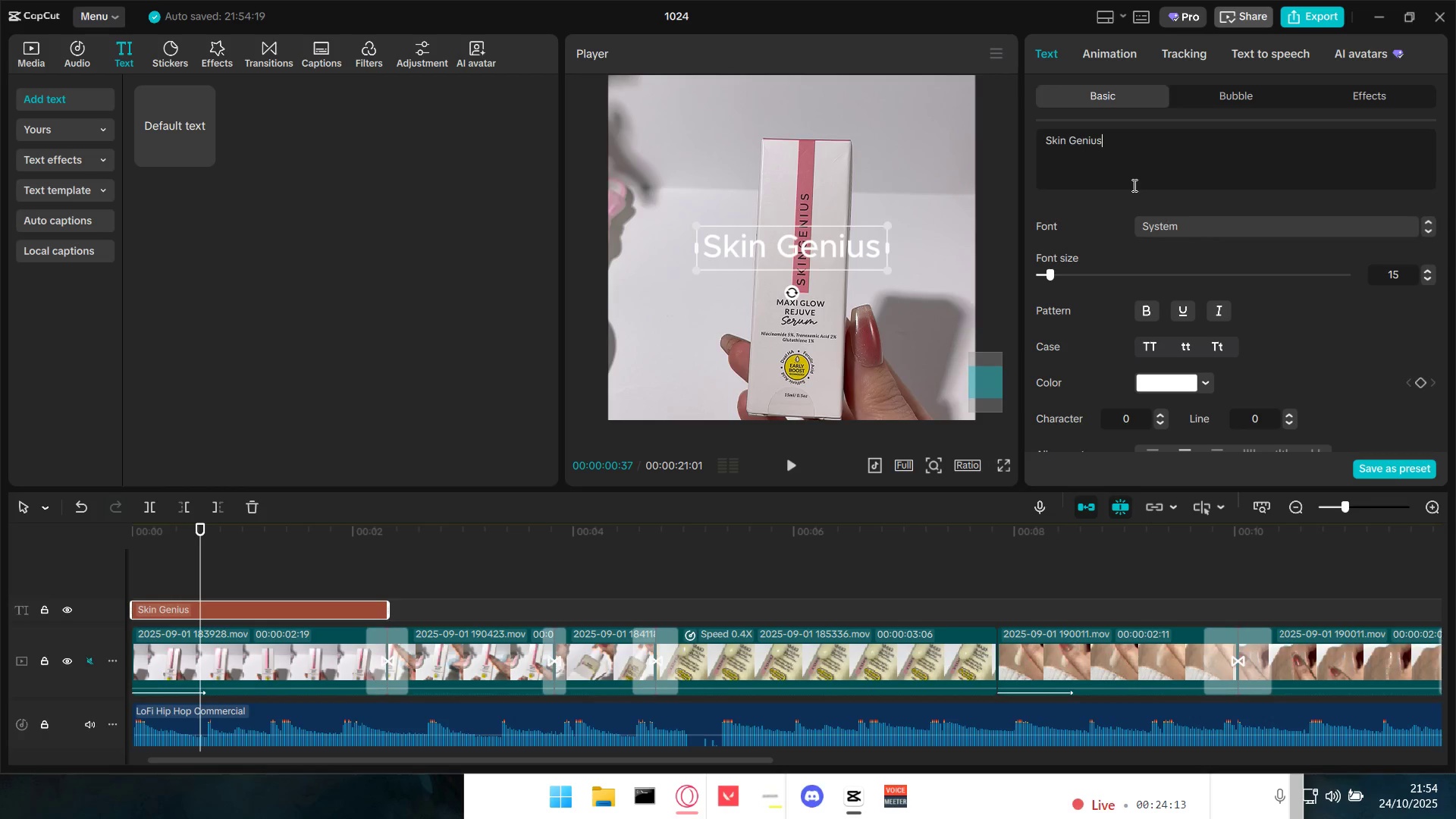 
key(Shift+Enter)
 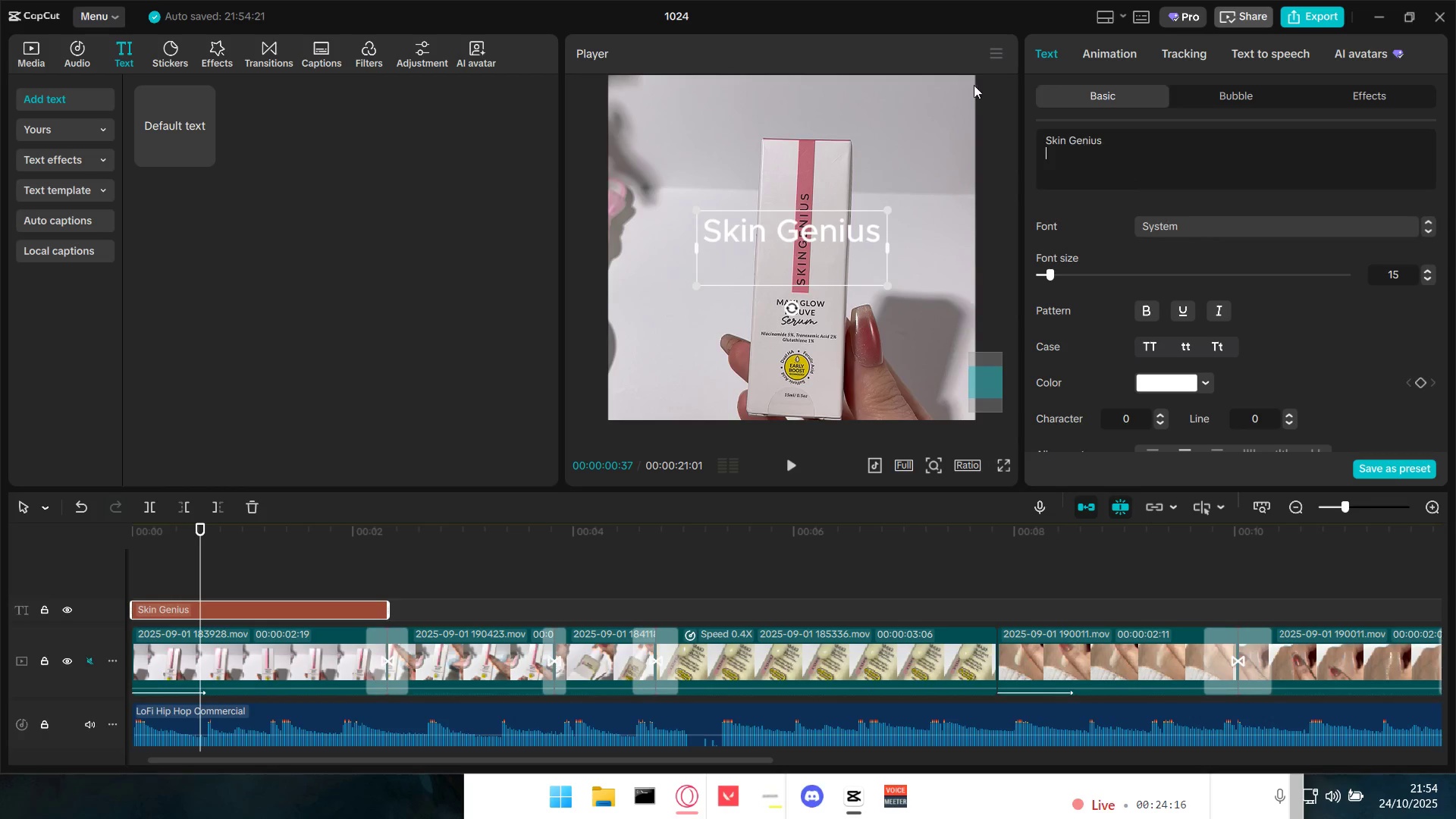 
left_click_drag(start_coordinate=[829, 242], to_coordinate=[832, 182])
 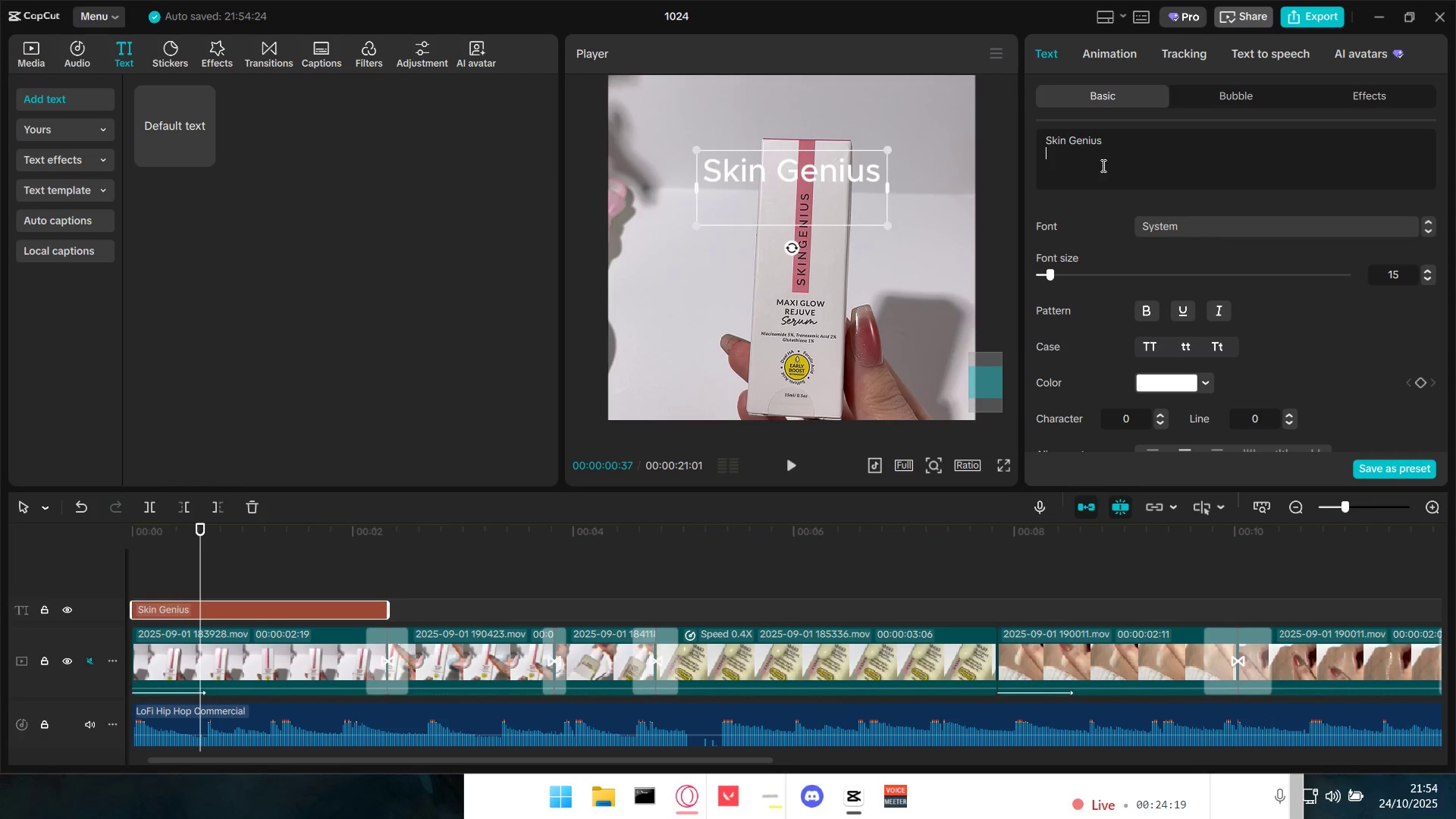 
type(Maxigl)
key(Backspace)
key(Backspace)
 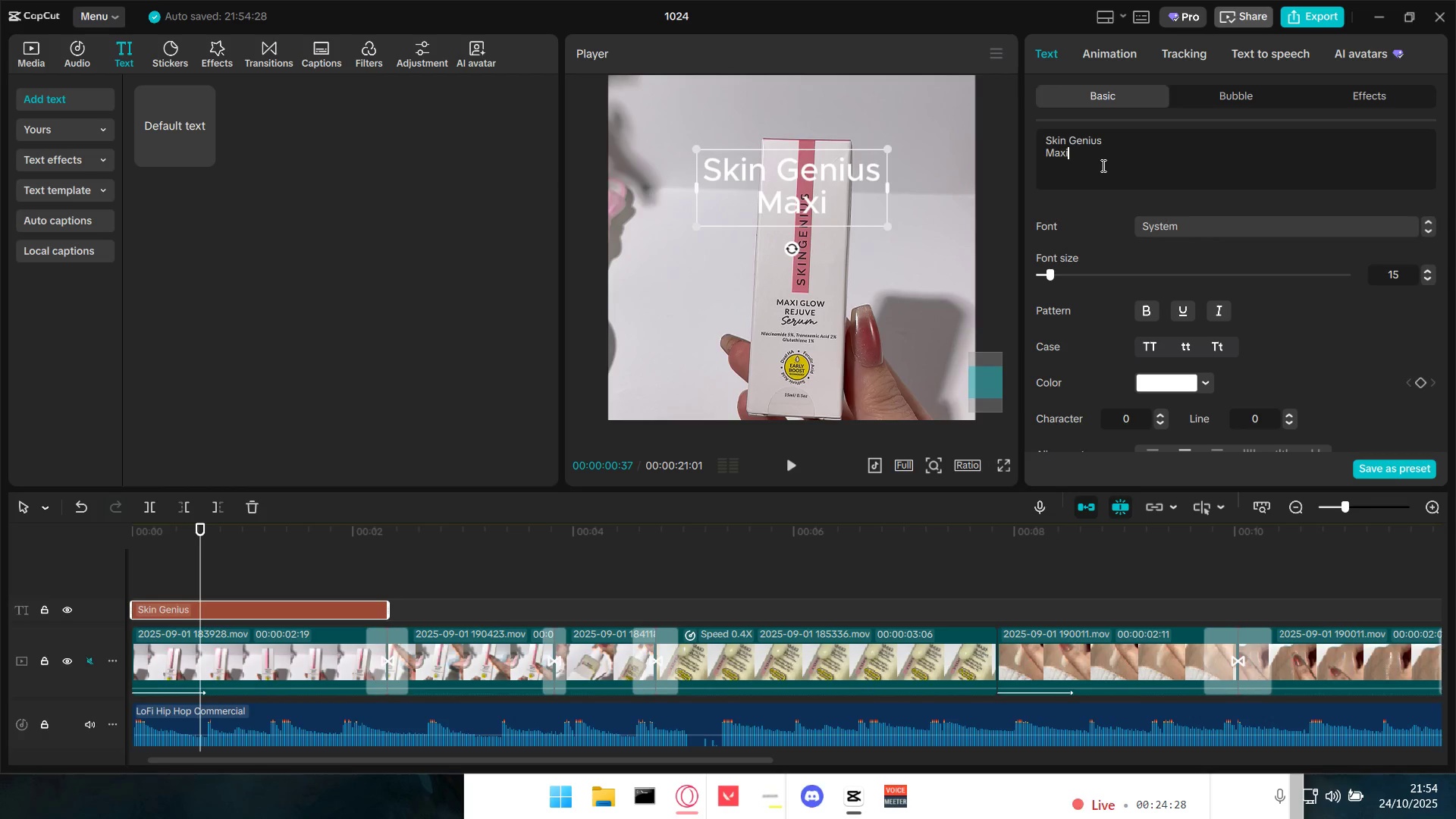 
wait(11.18)
 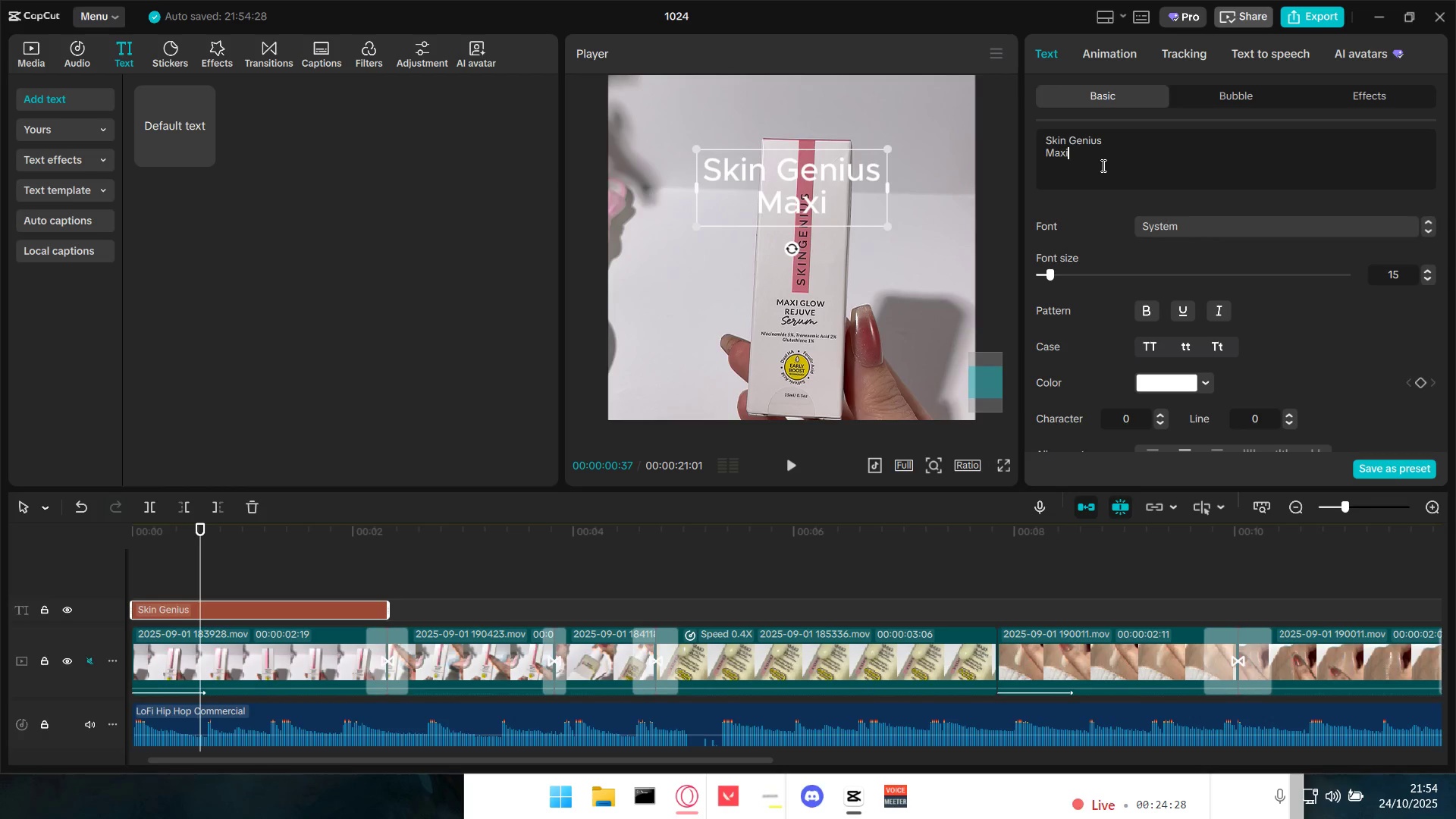 
left_click([1102, 165])
 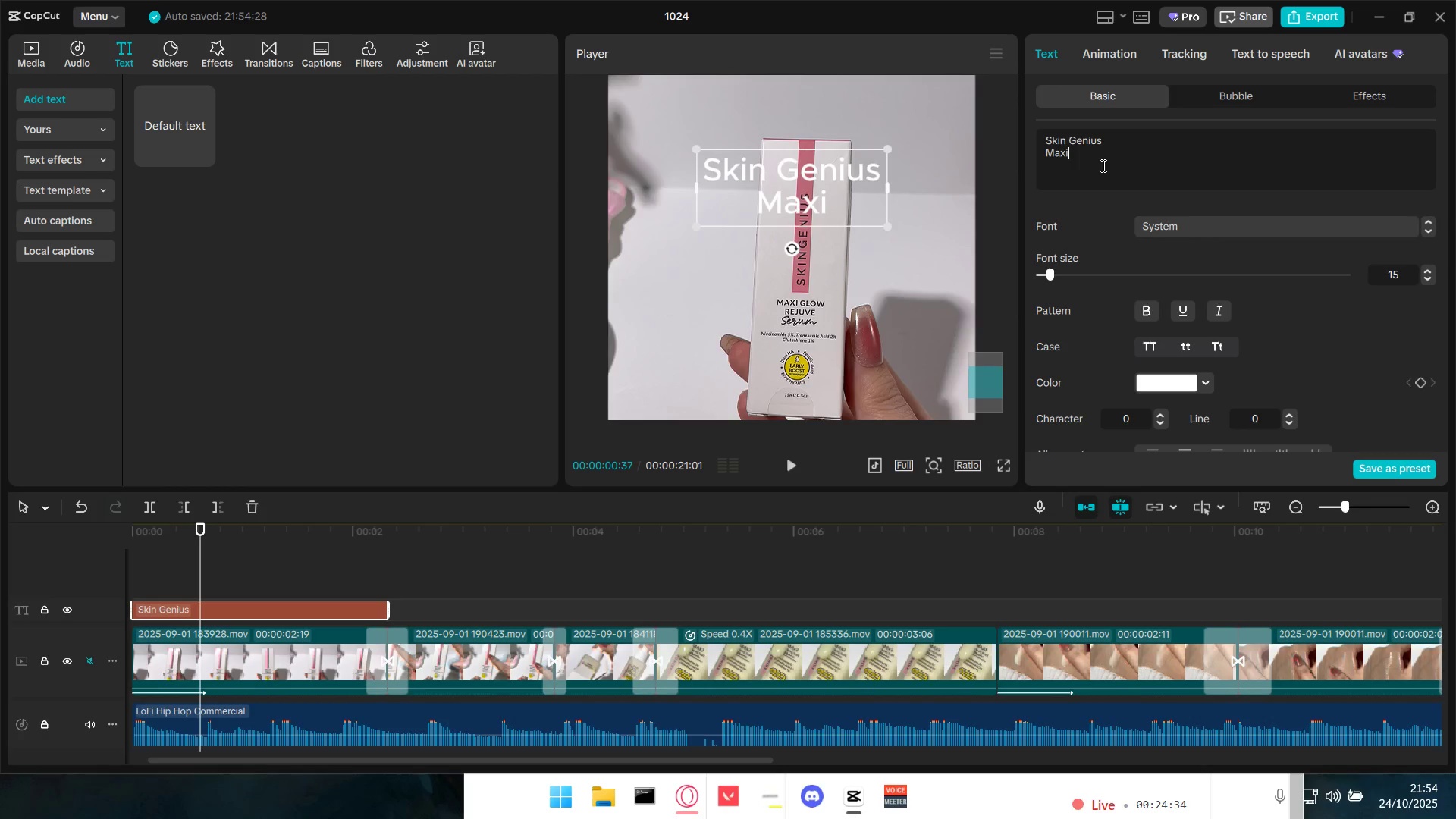 
type( Glow)
 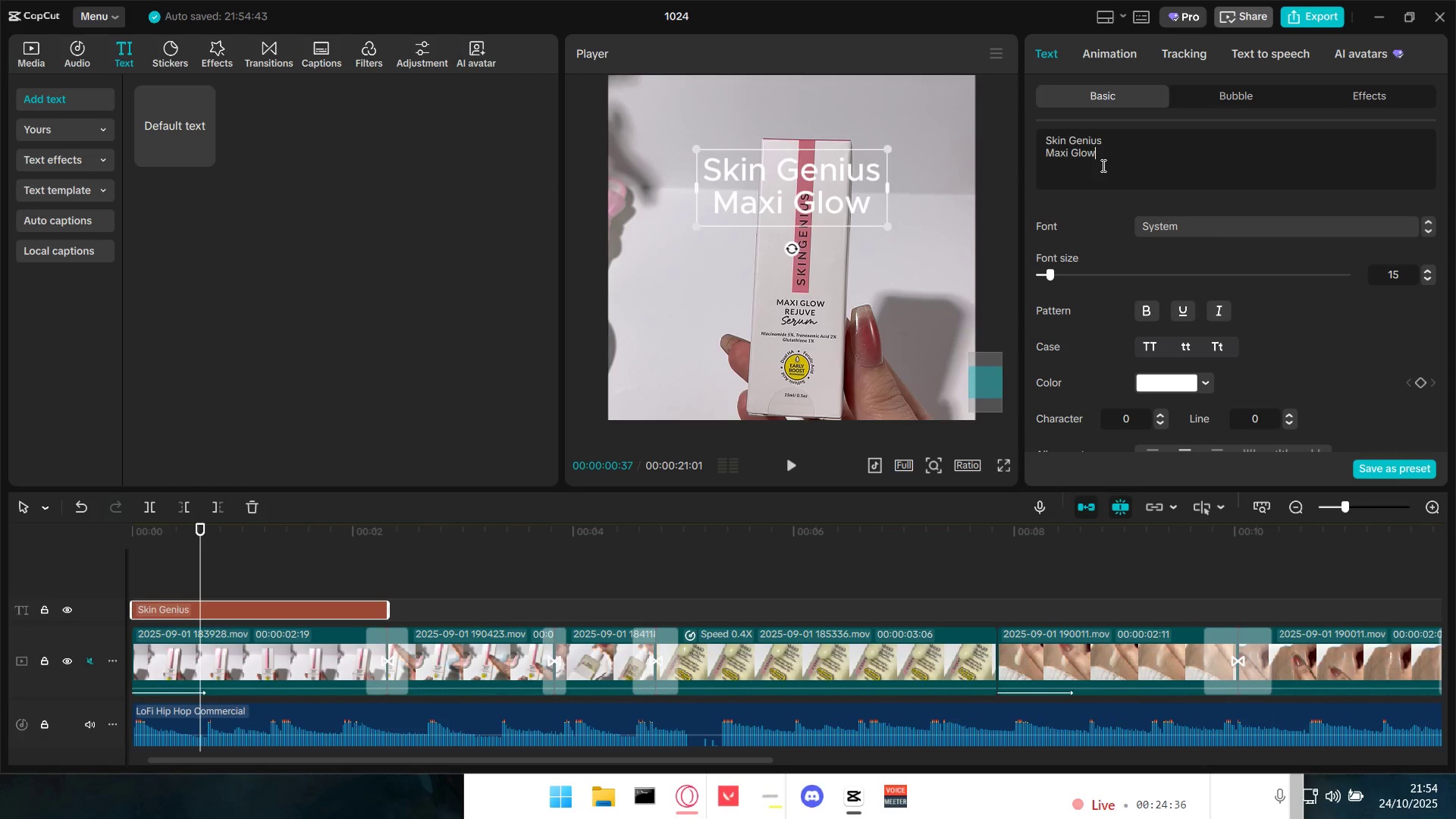 
key(Shift+Enter)
 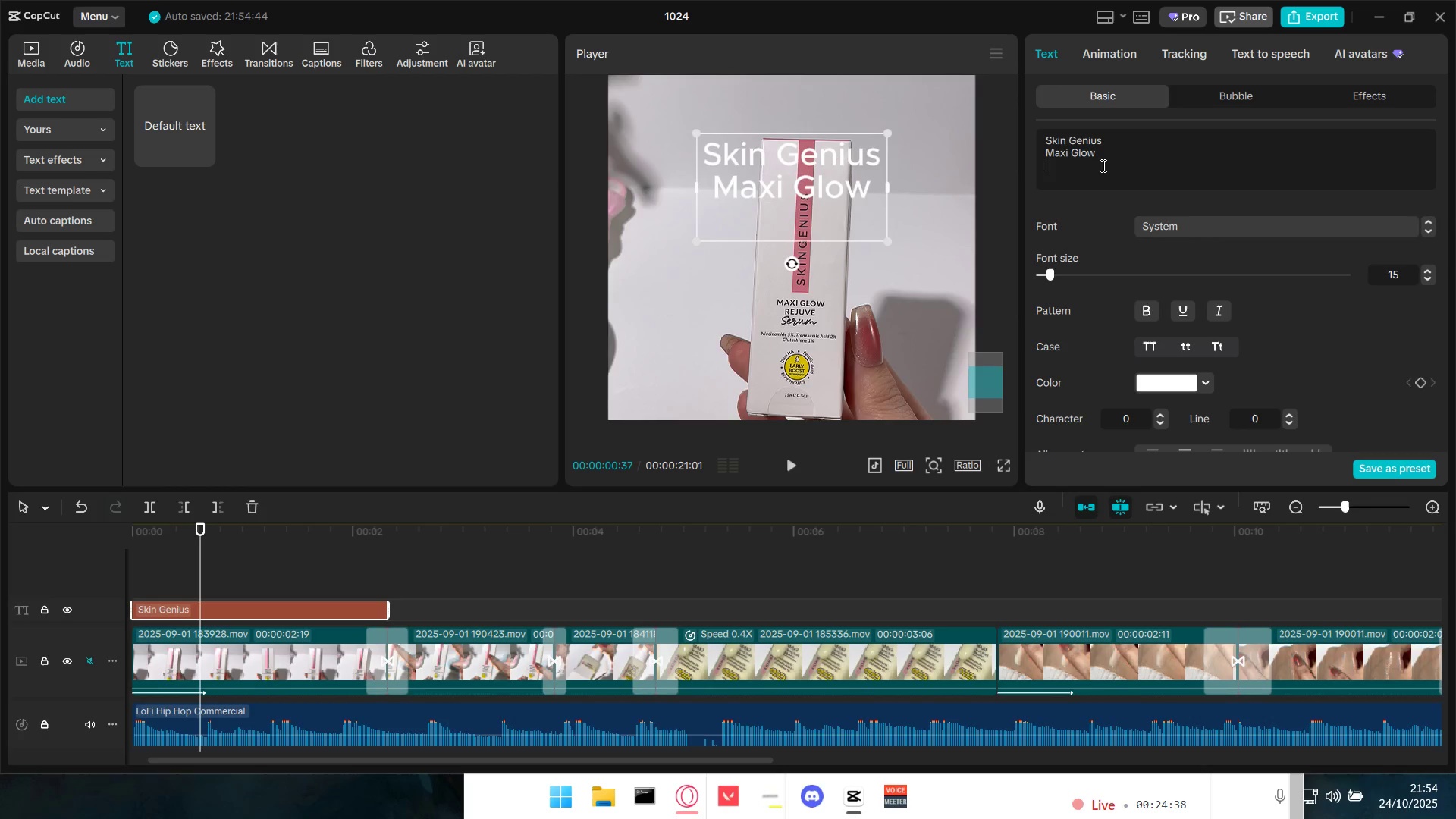 
key(Backspace)
type( Rejuve)
 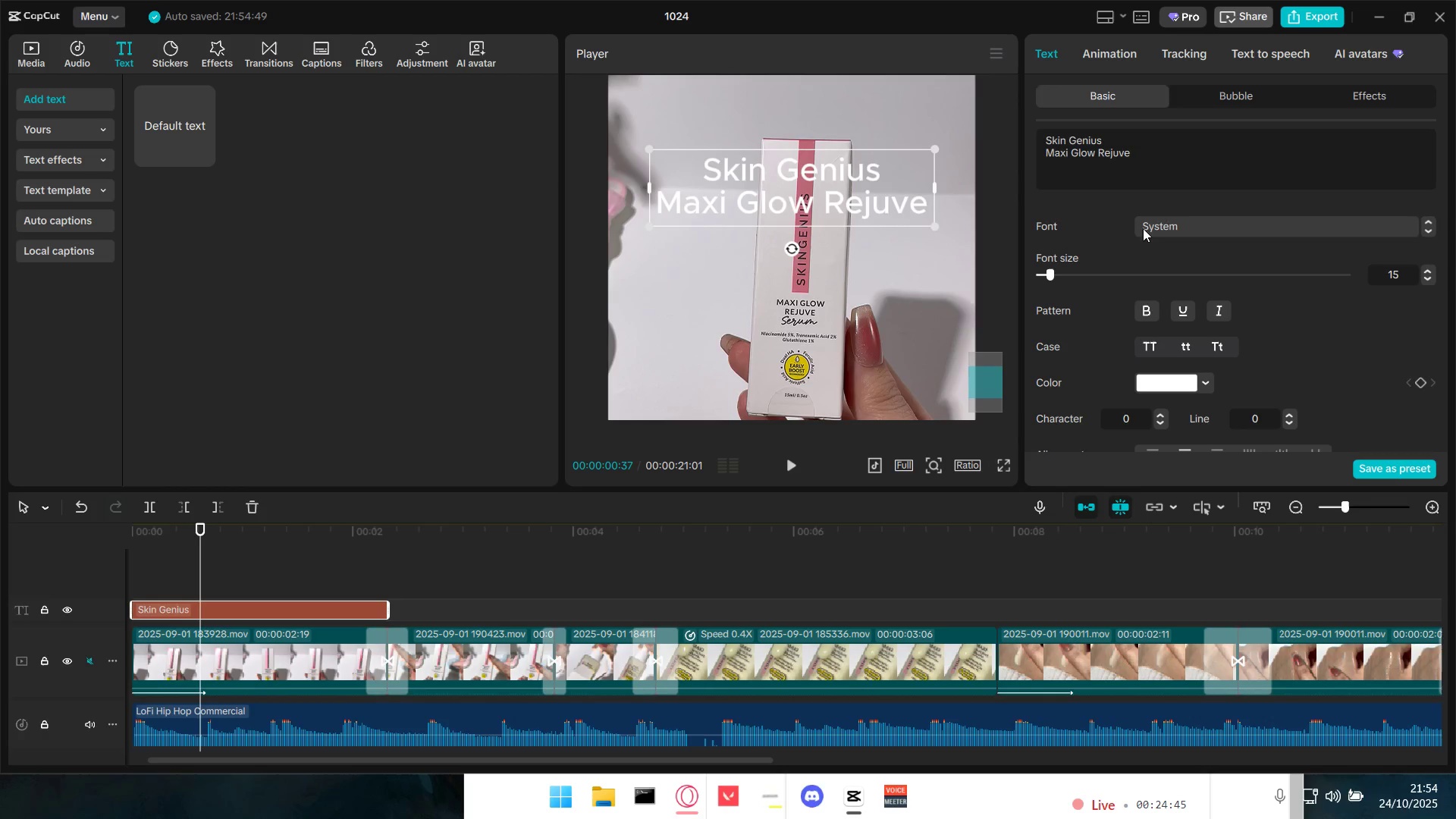 
type( Serum)
 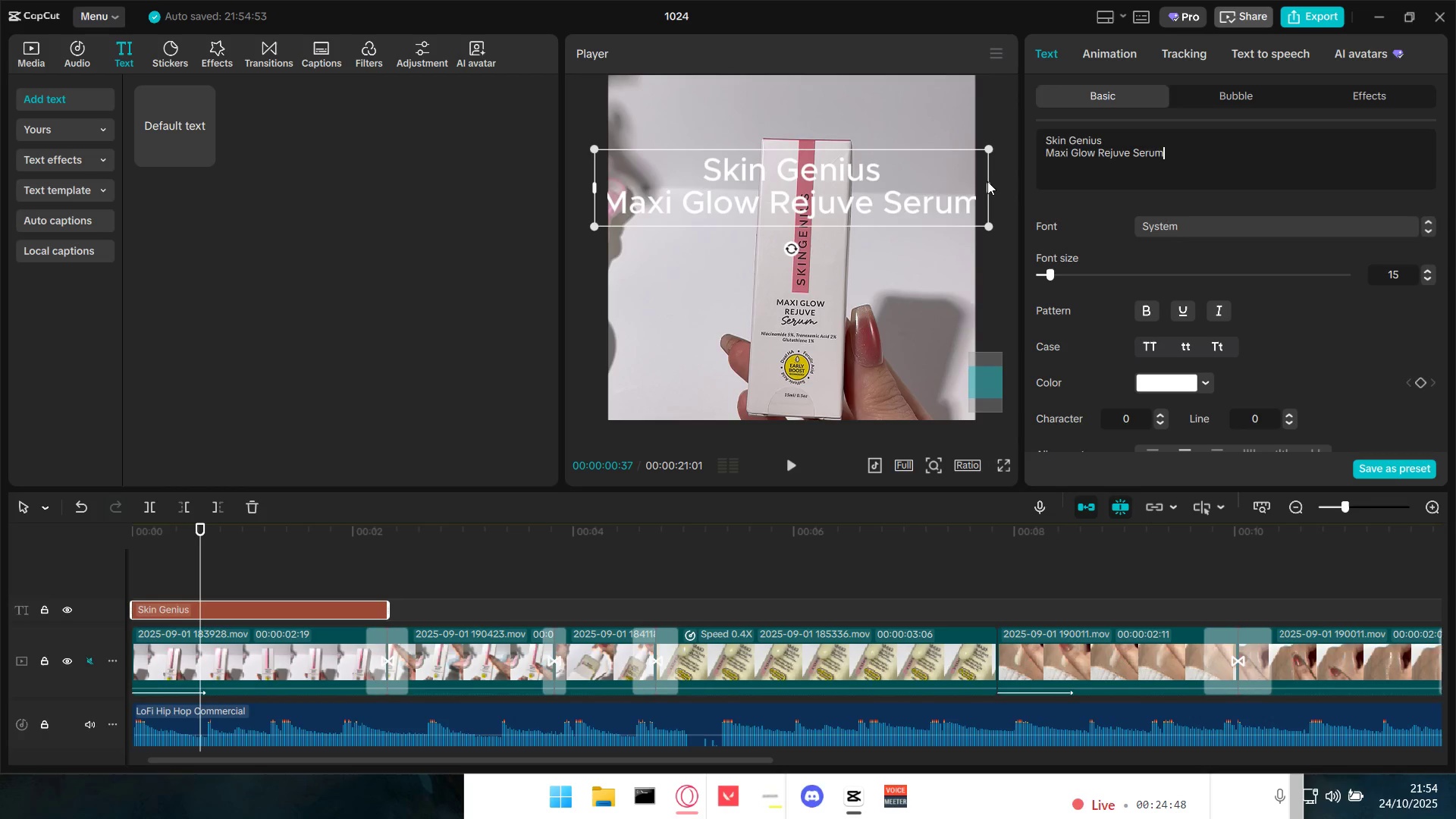 
left_click_drag(start_coordinate=[988, 185], to_coordinate=[993, 185])
 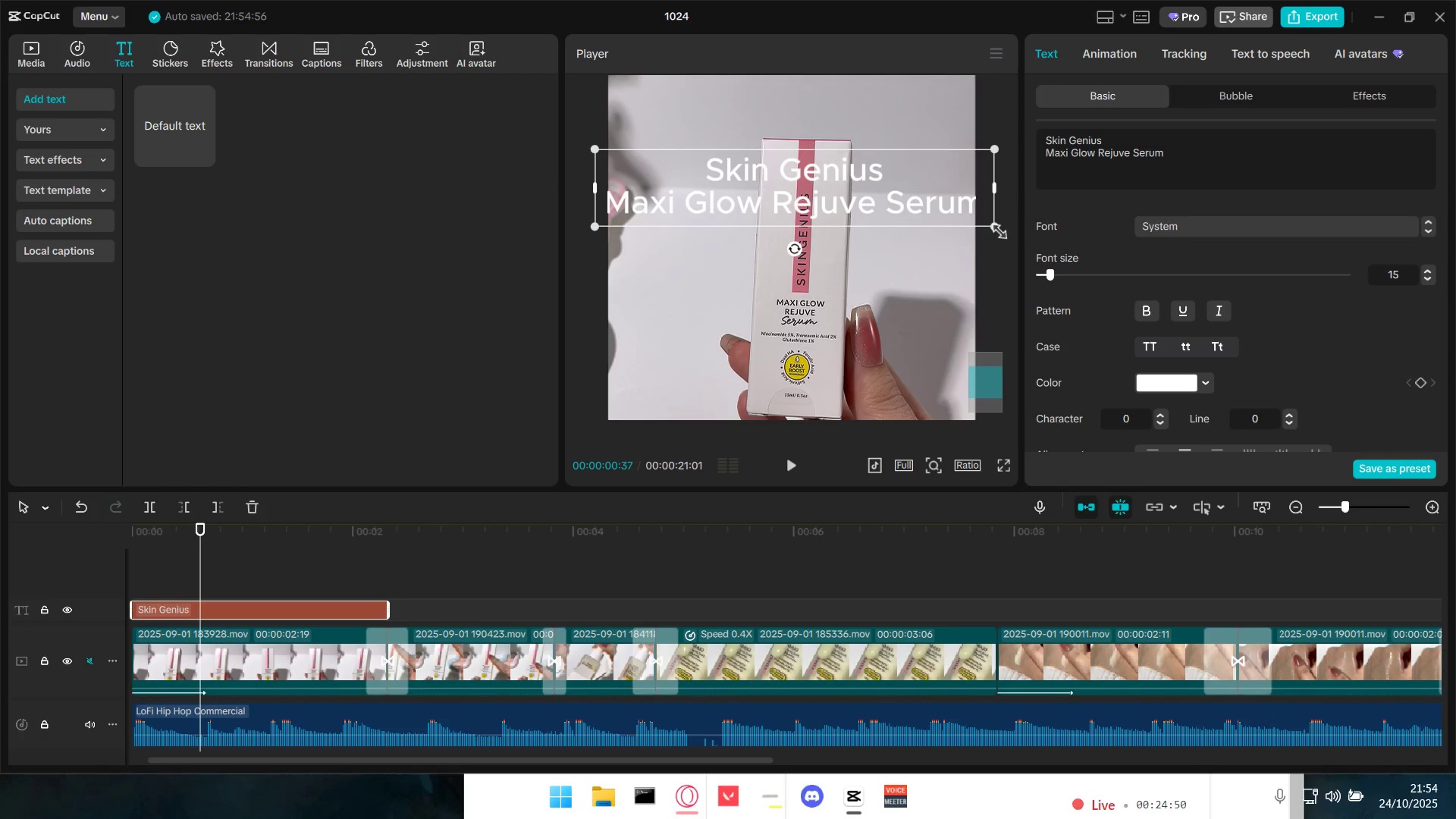 
left_click_drag(start_coordinate=[995, 228], to_coordinate=[921, 205])
 